 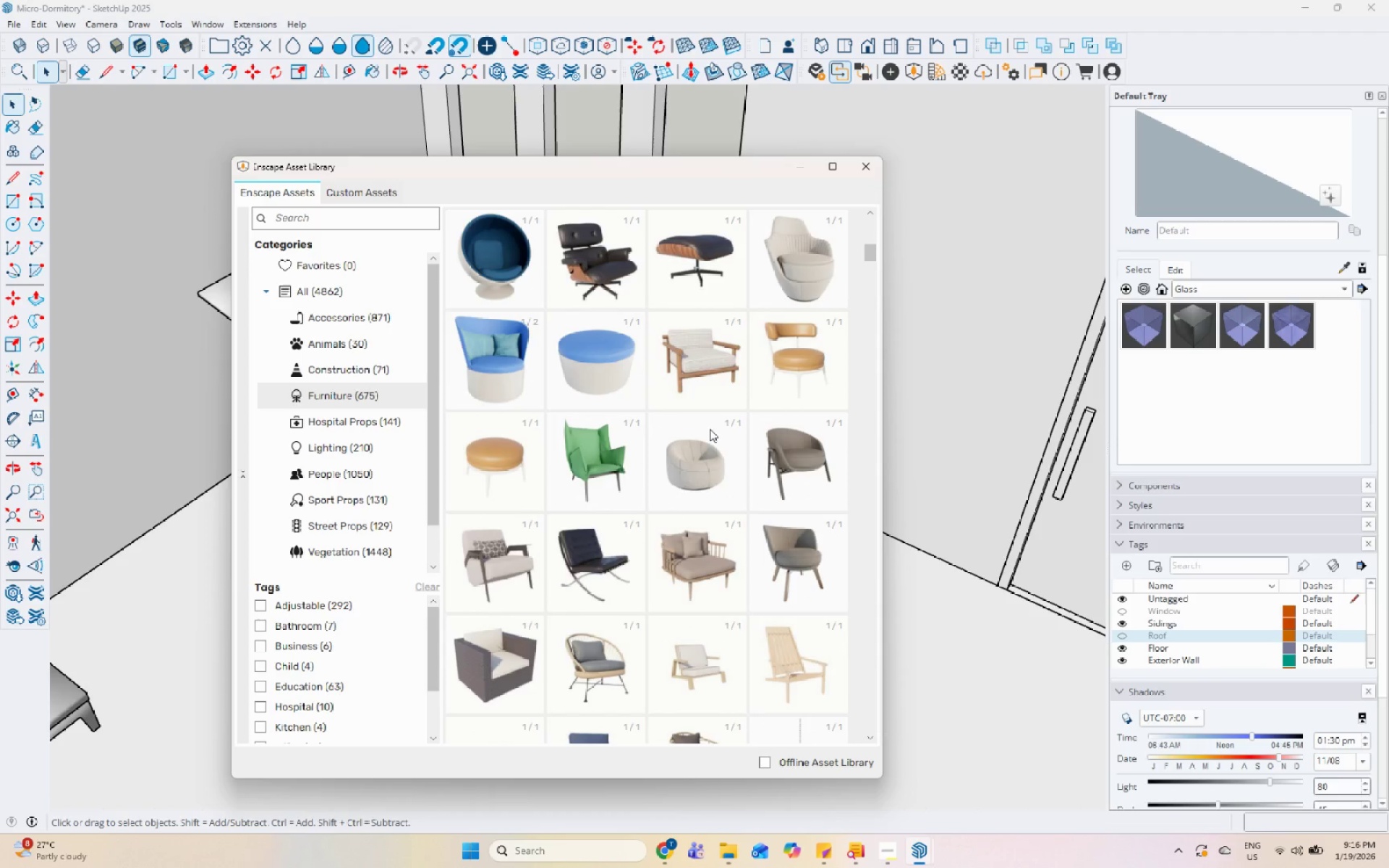 
scroll: coordinate [710, 429], scroll_direction: down, amount: 2.0
 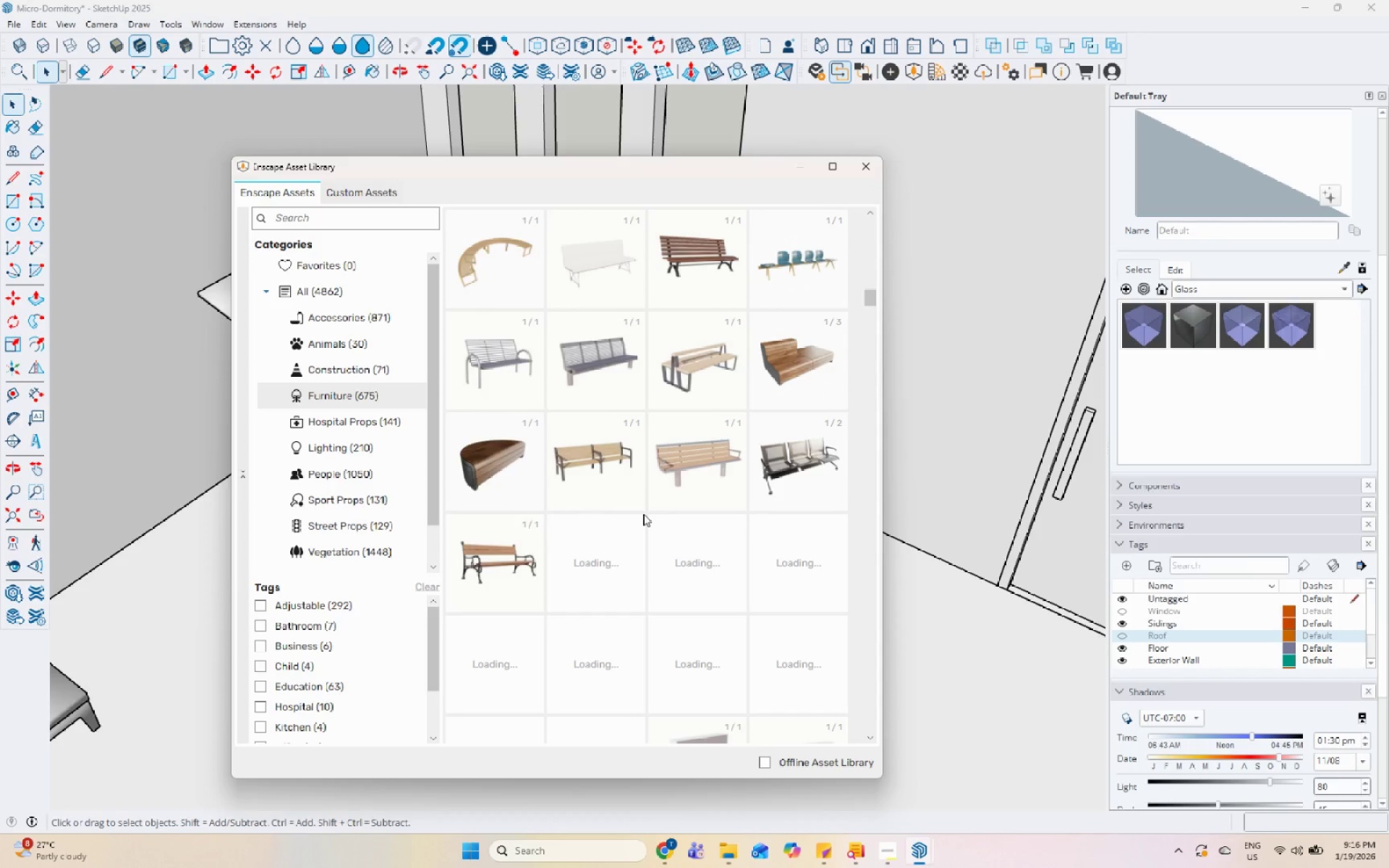 
scroll: coordinate [646, 511], scroll_direction: up, amount: 1.0
 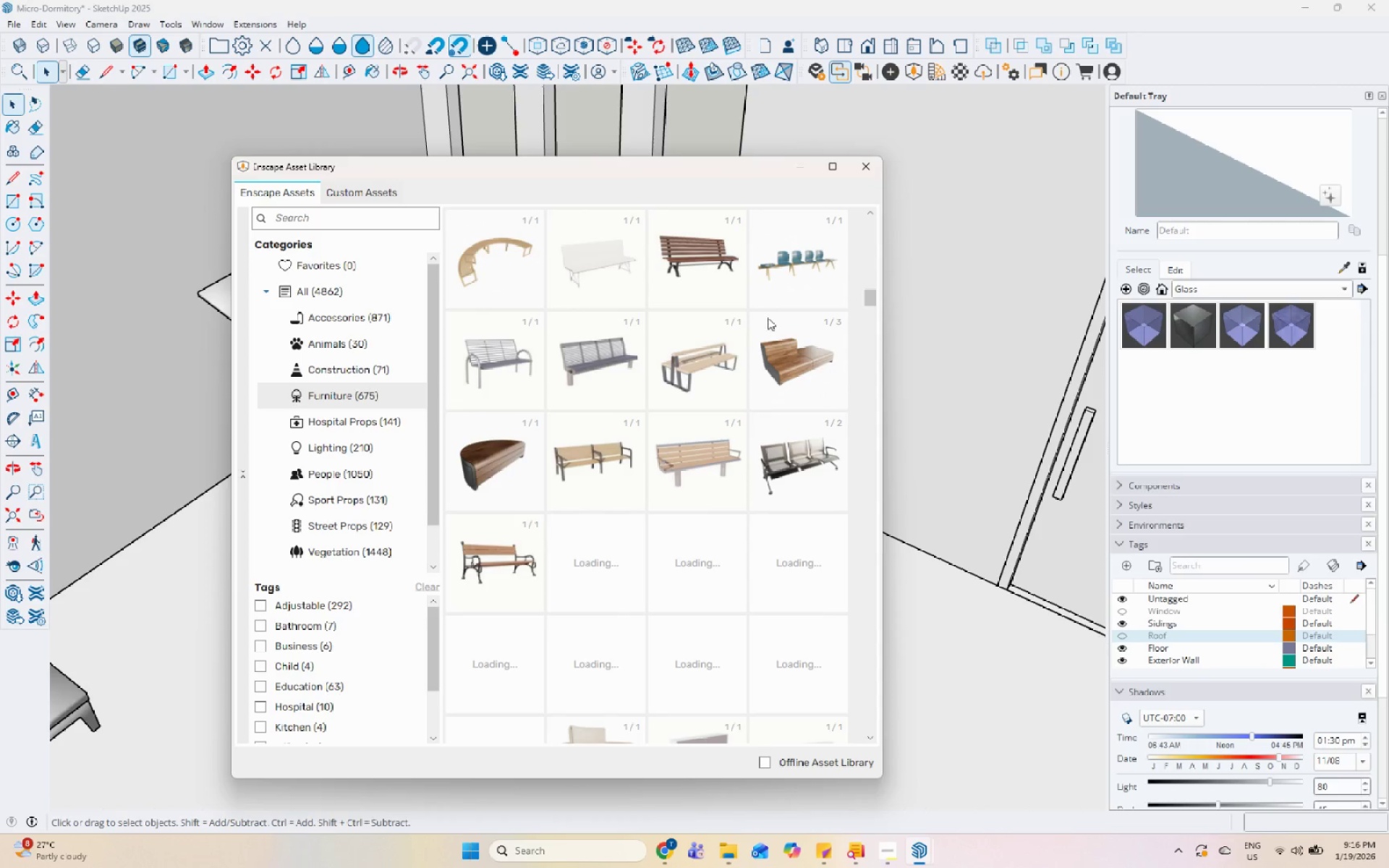 
wait(7.61)
 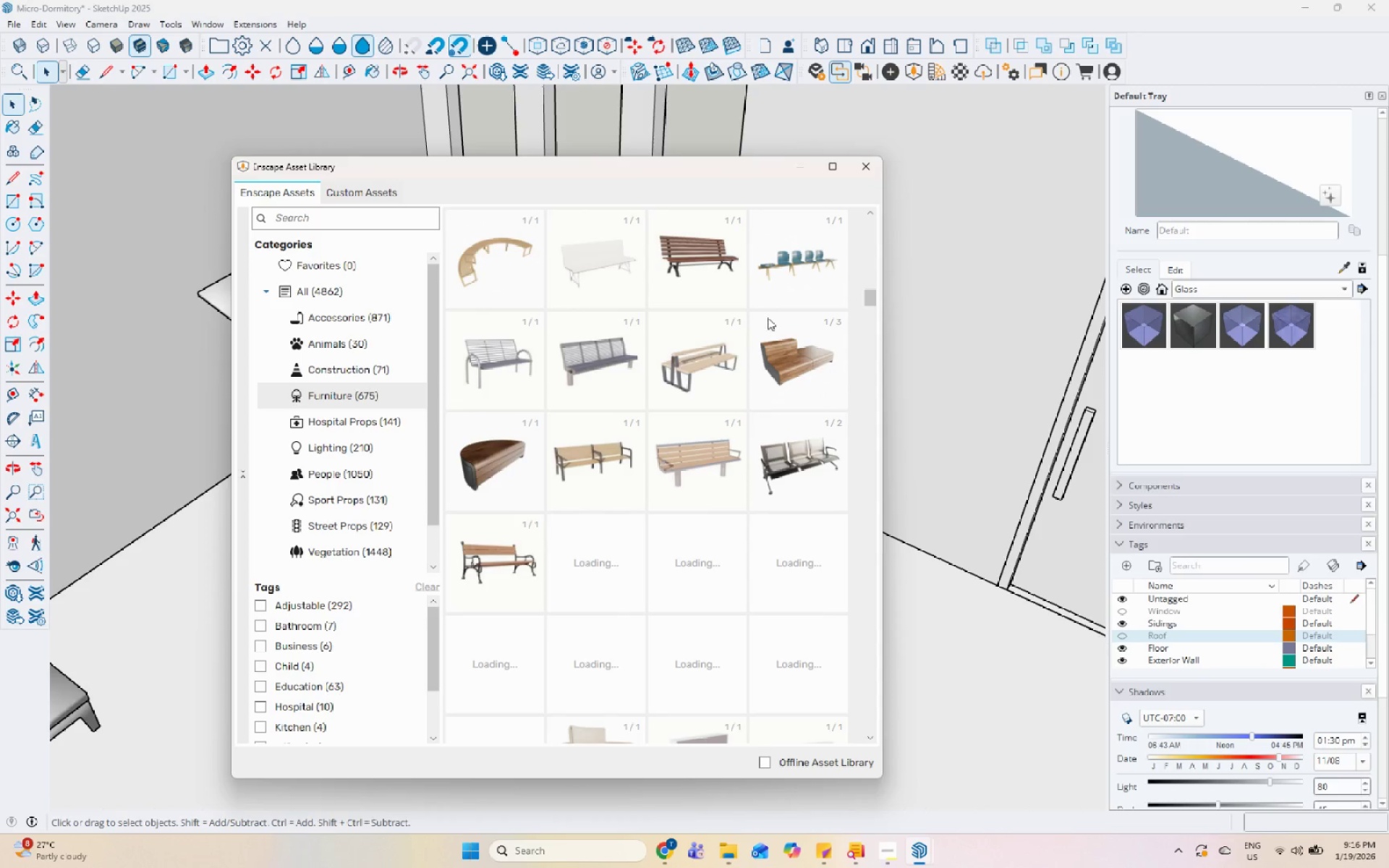 
scroll: coordinate [658, 433], scroll_direction: down, amount: 5.0
 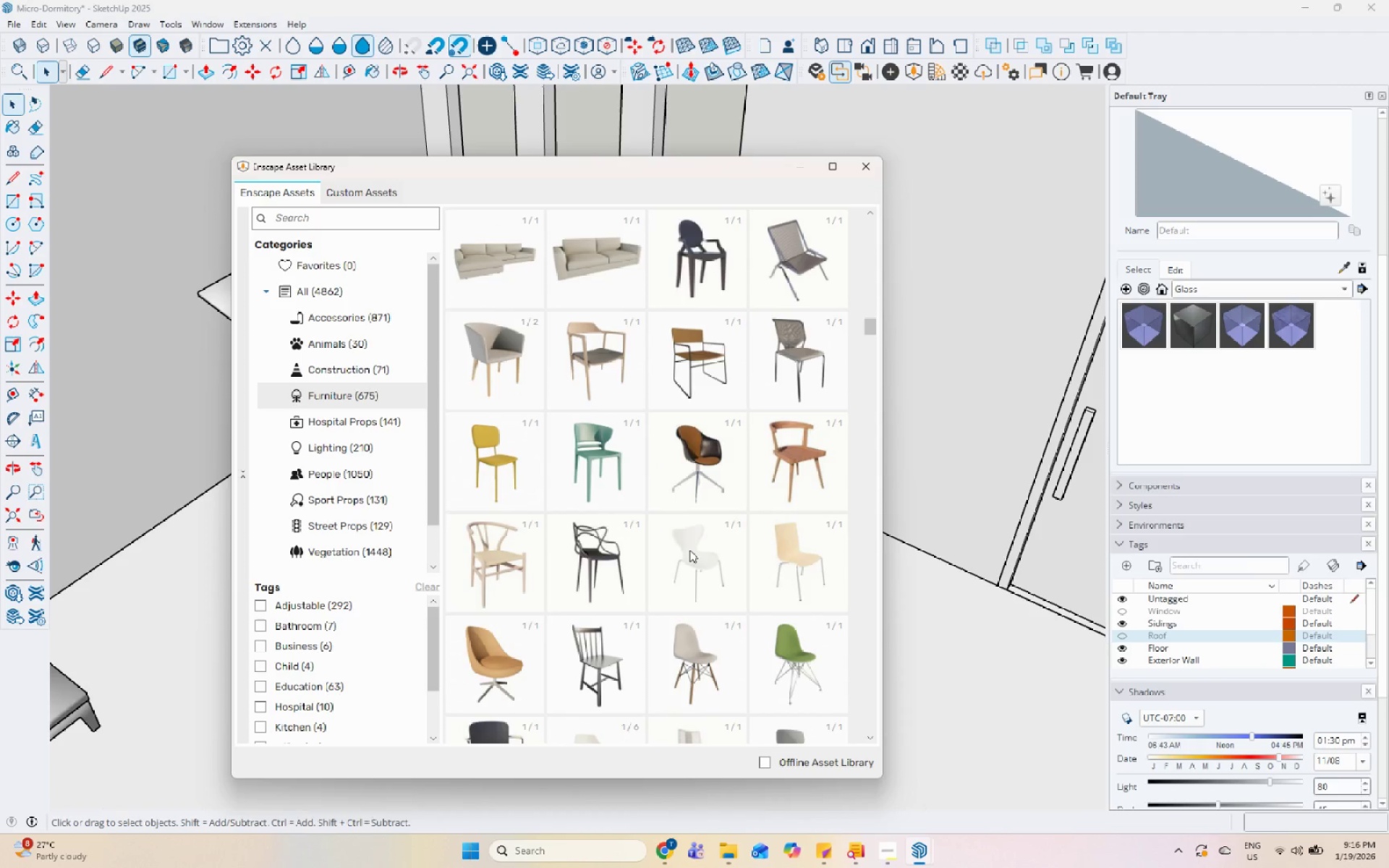 
left_click([689, 550])
 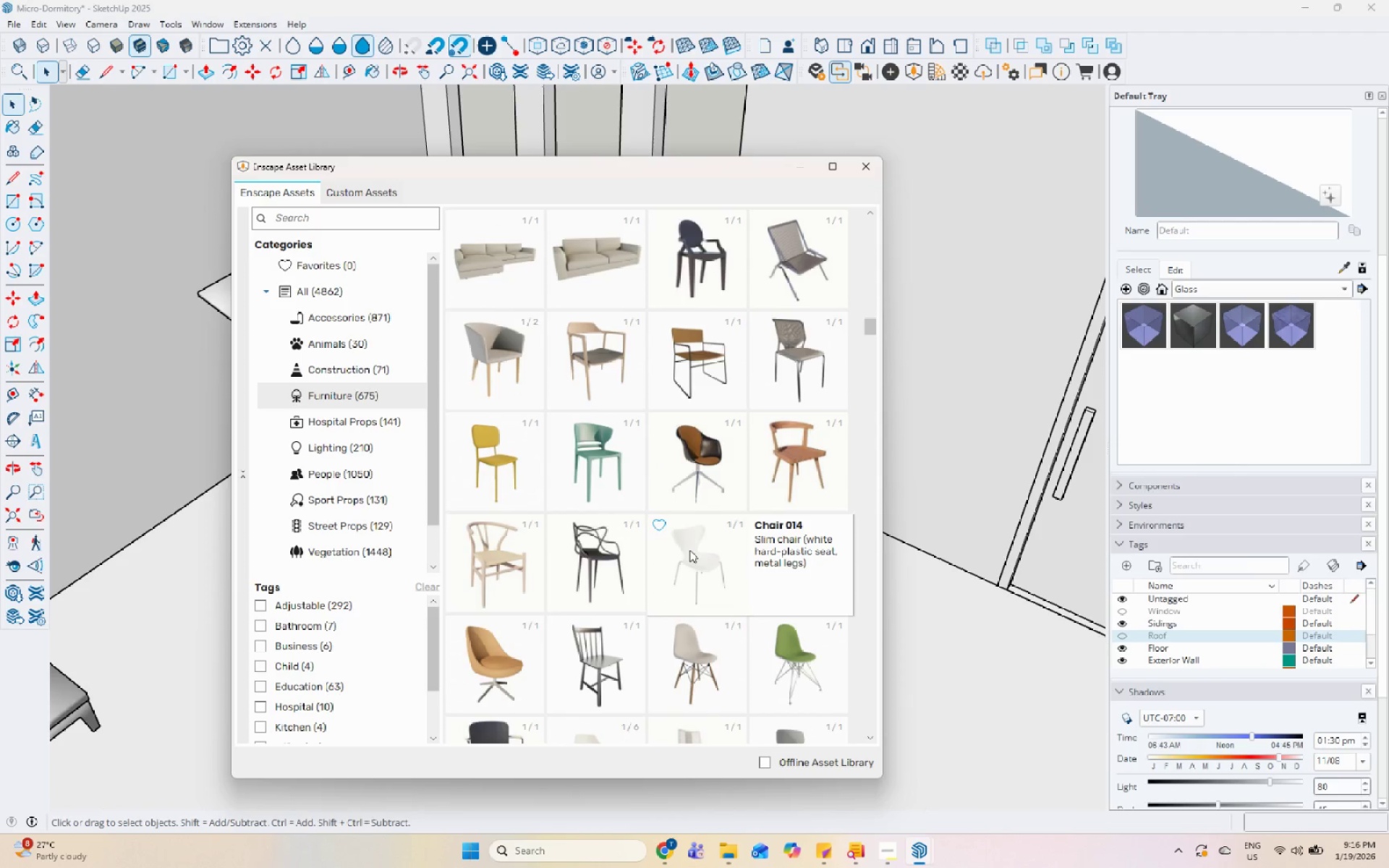 
left_click([689, 550])
 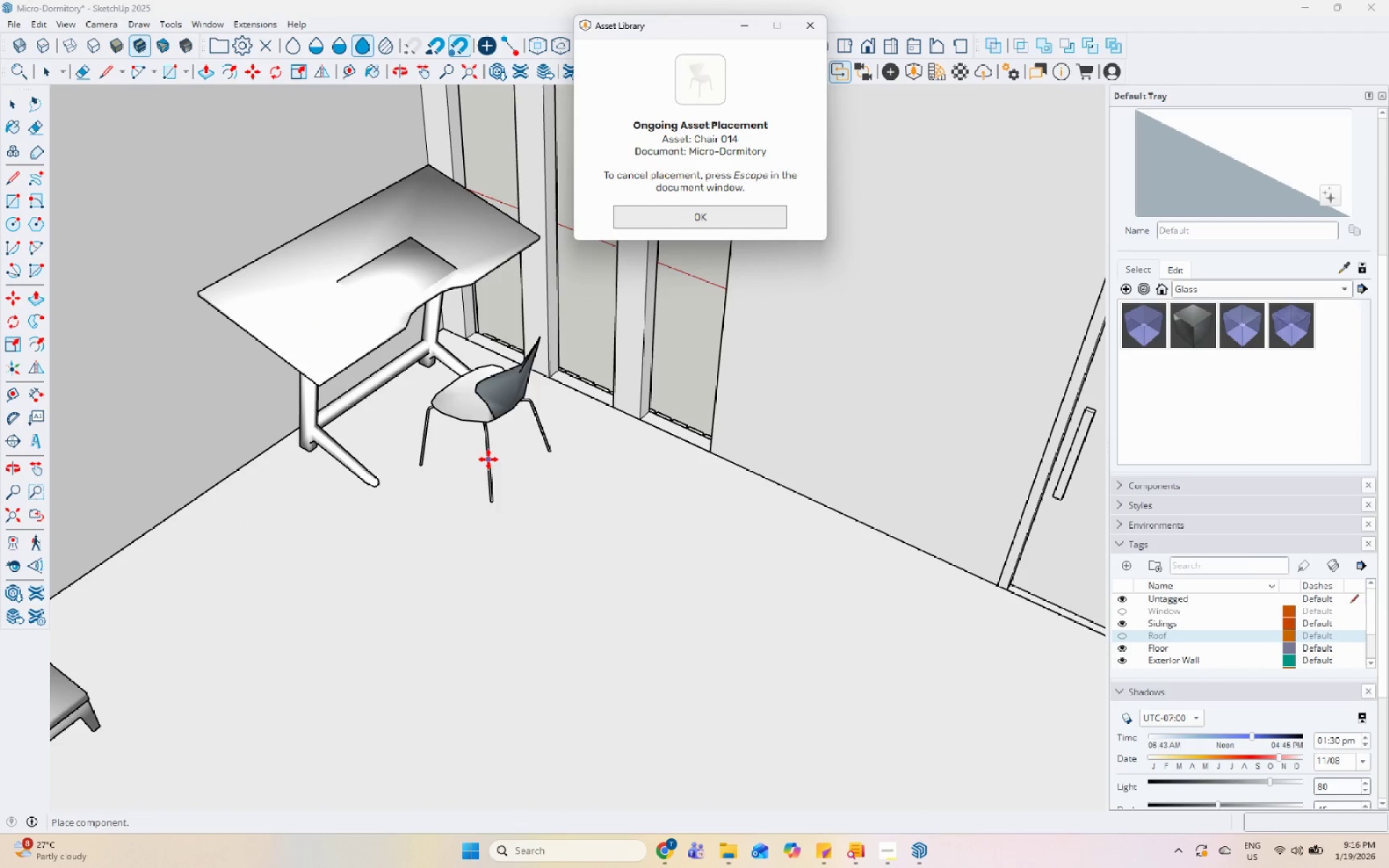 
left_click([489, 461])
 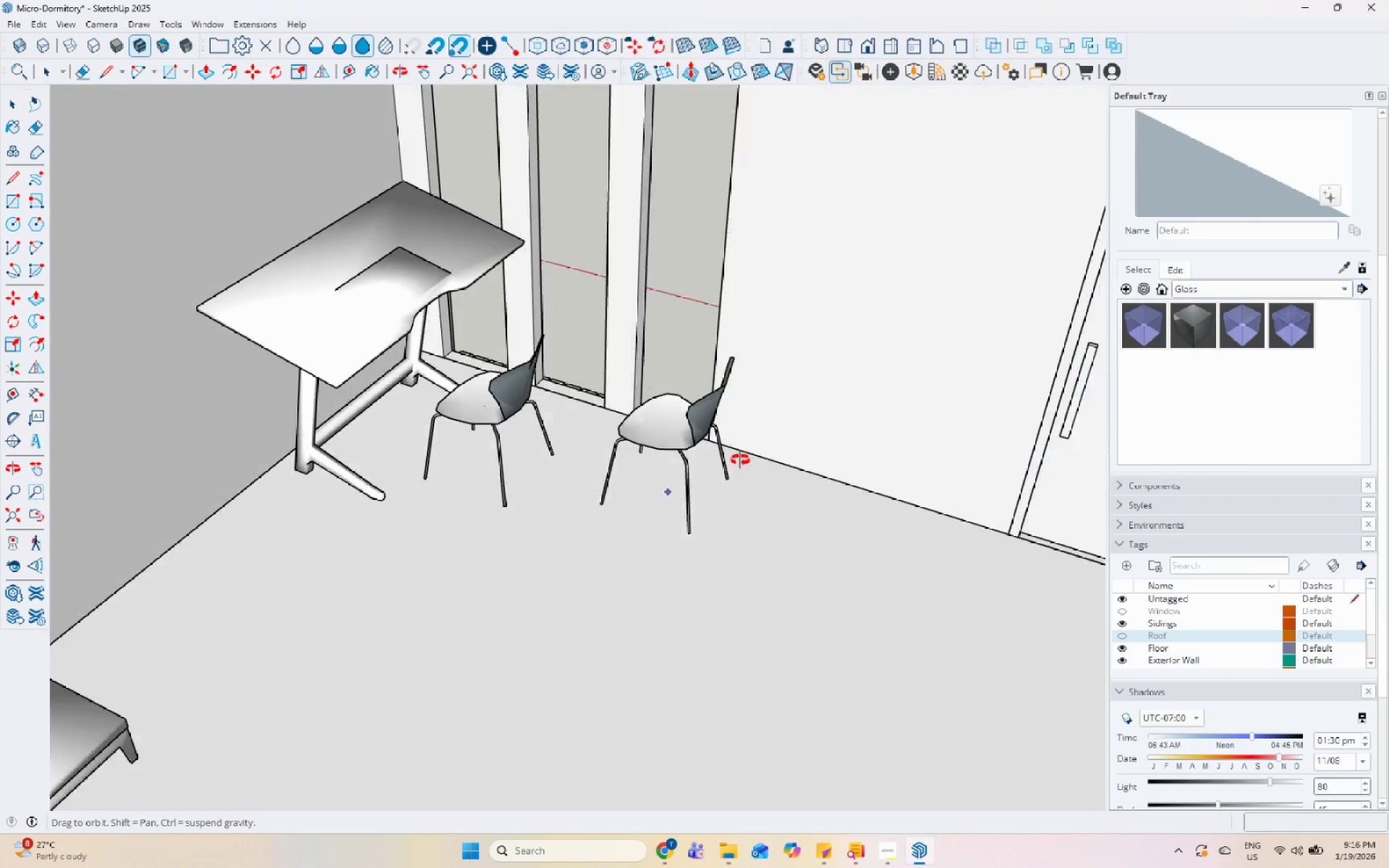 
key(Space)
 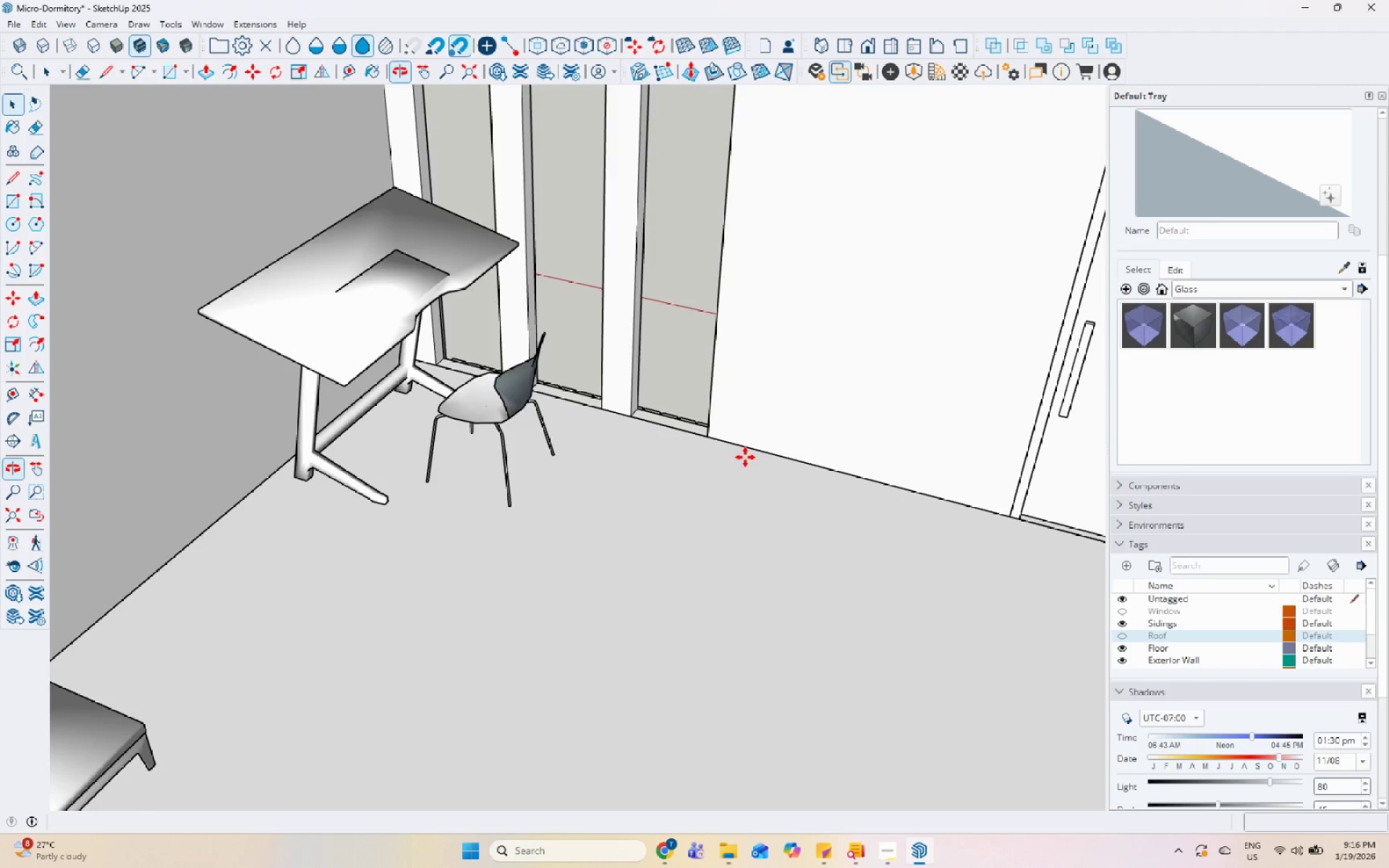 
key(Escape)
 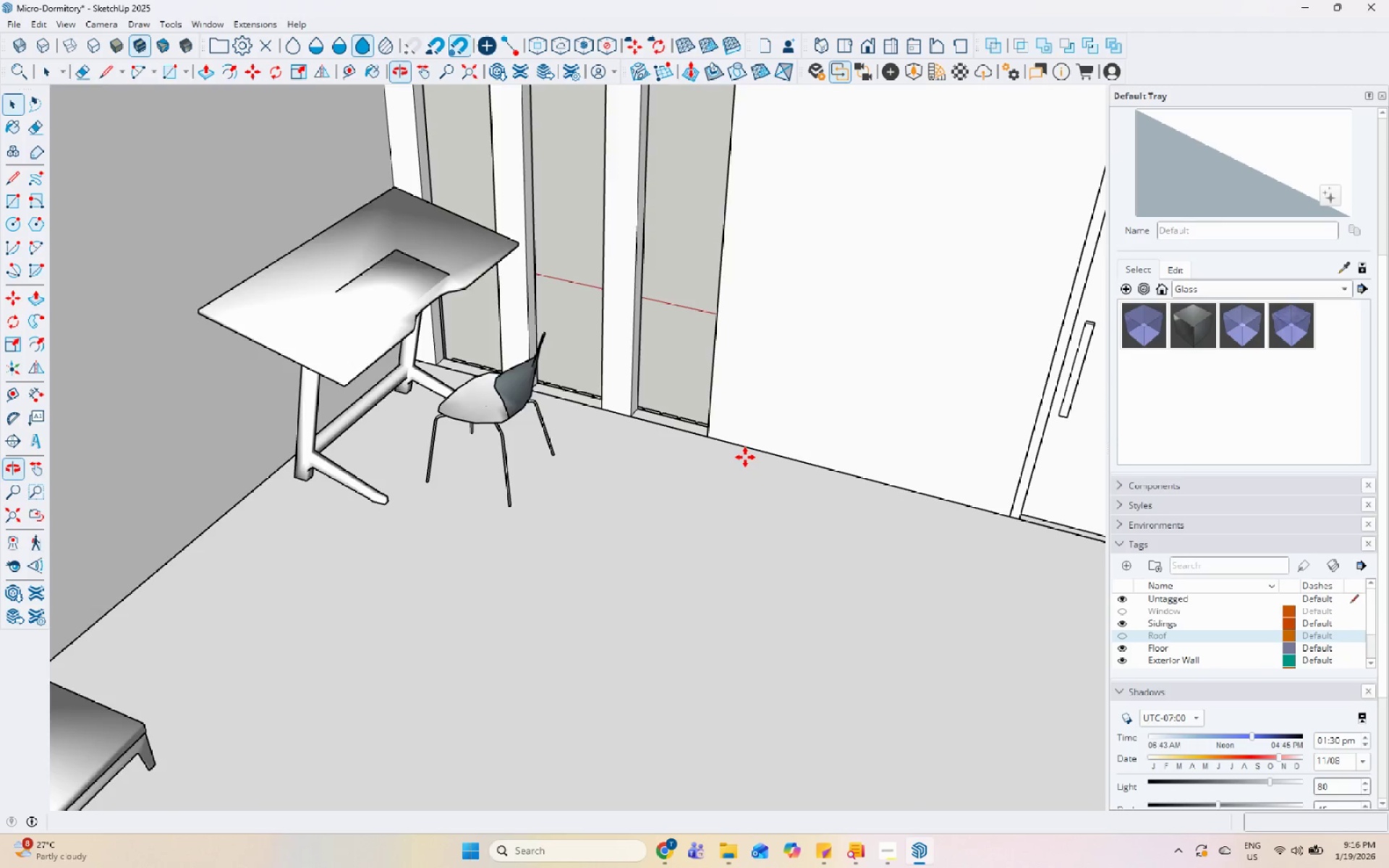 
scroll: coordinate [740, 457], scroll_direction: down, amount: 5.0
 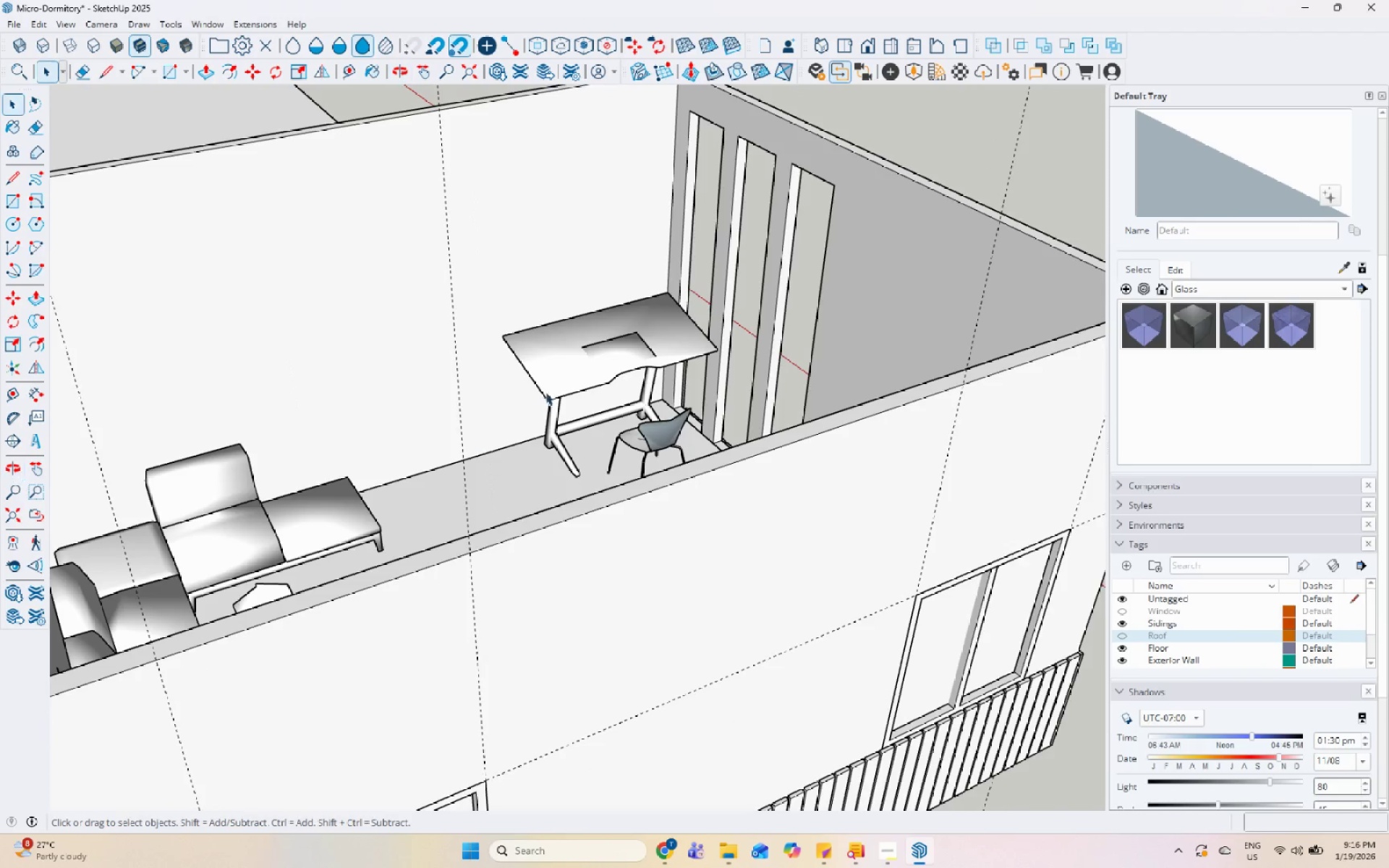 
scroll: coordinate [504, 386], scroll_direction: up, amount: 5.0
 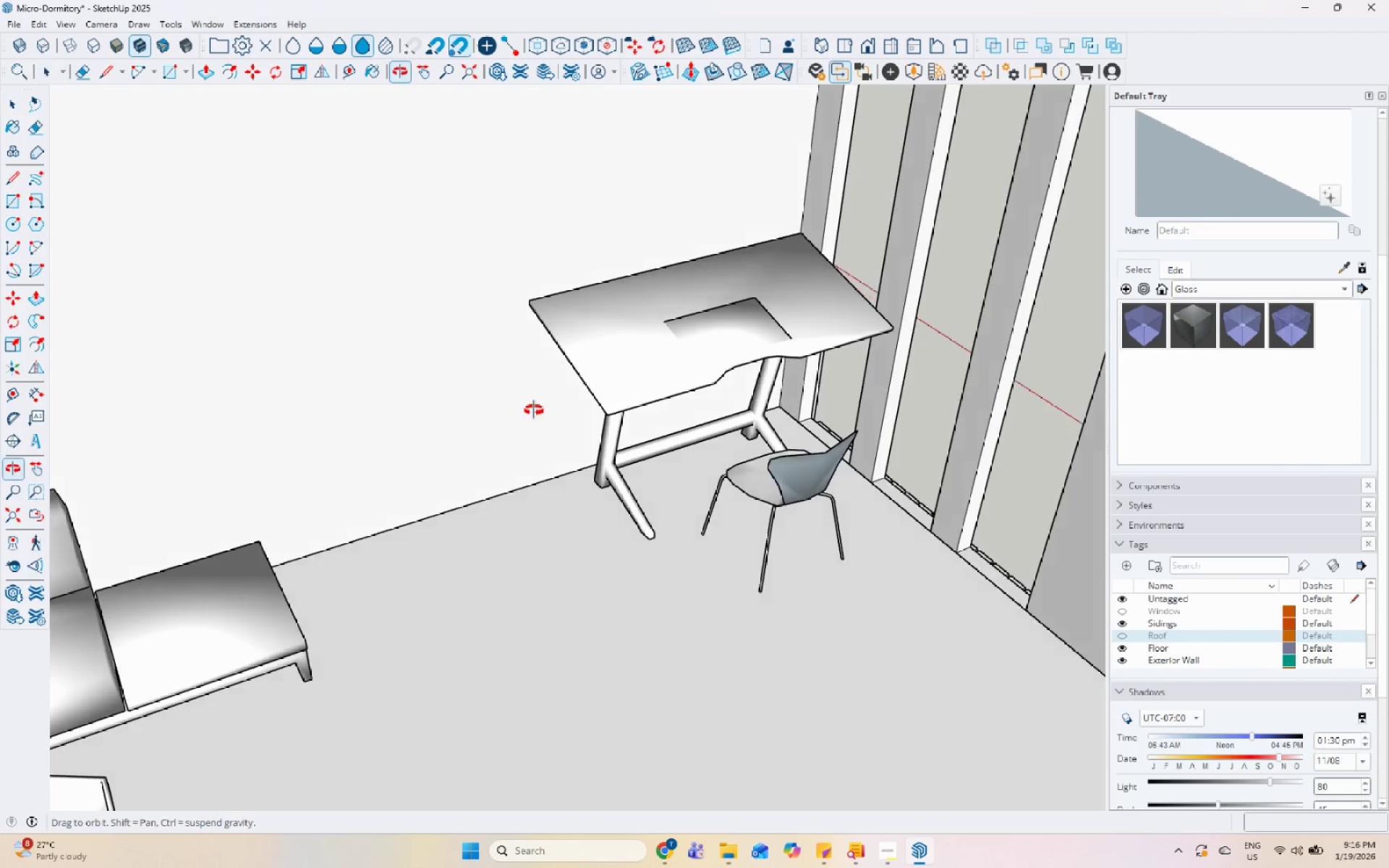 
scroll: coordinate [506, 501], scroll_direction: down, amount: 5.0
 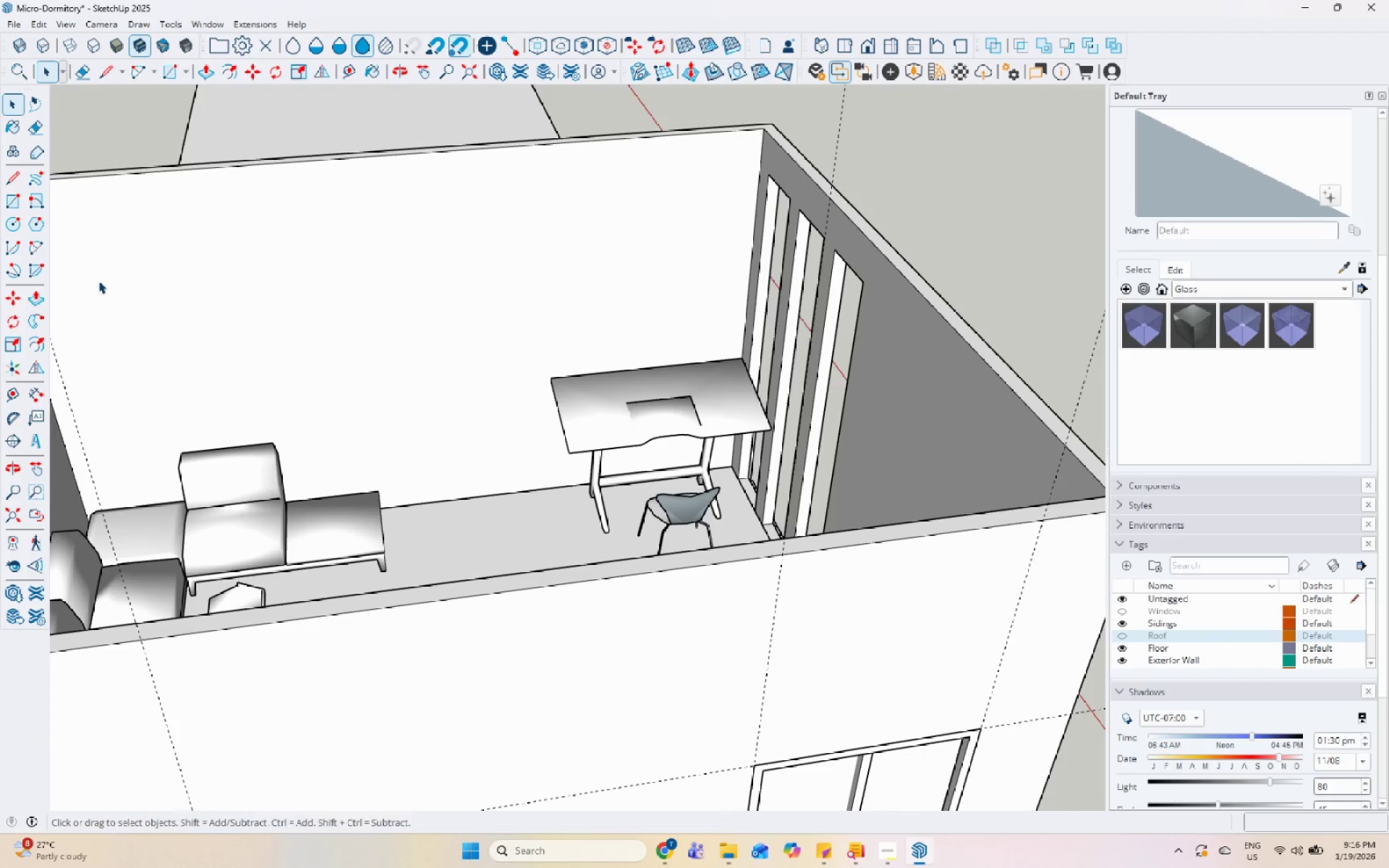 
left_click([20, 205])
 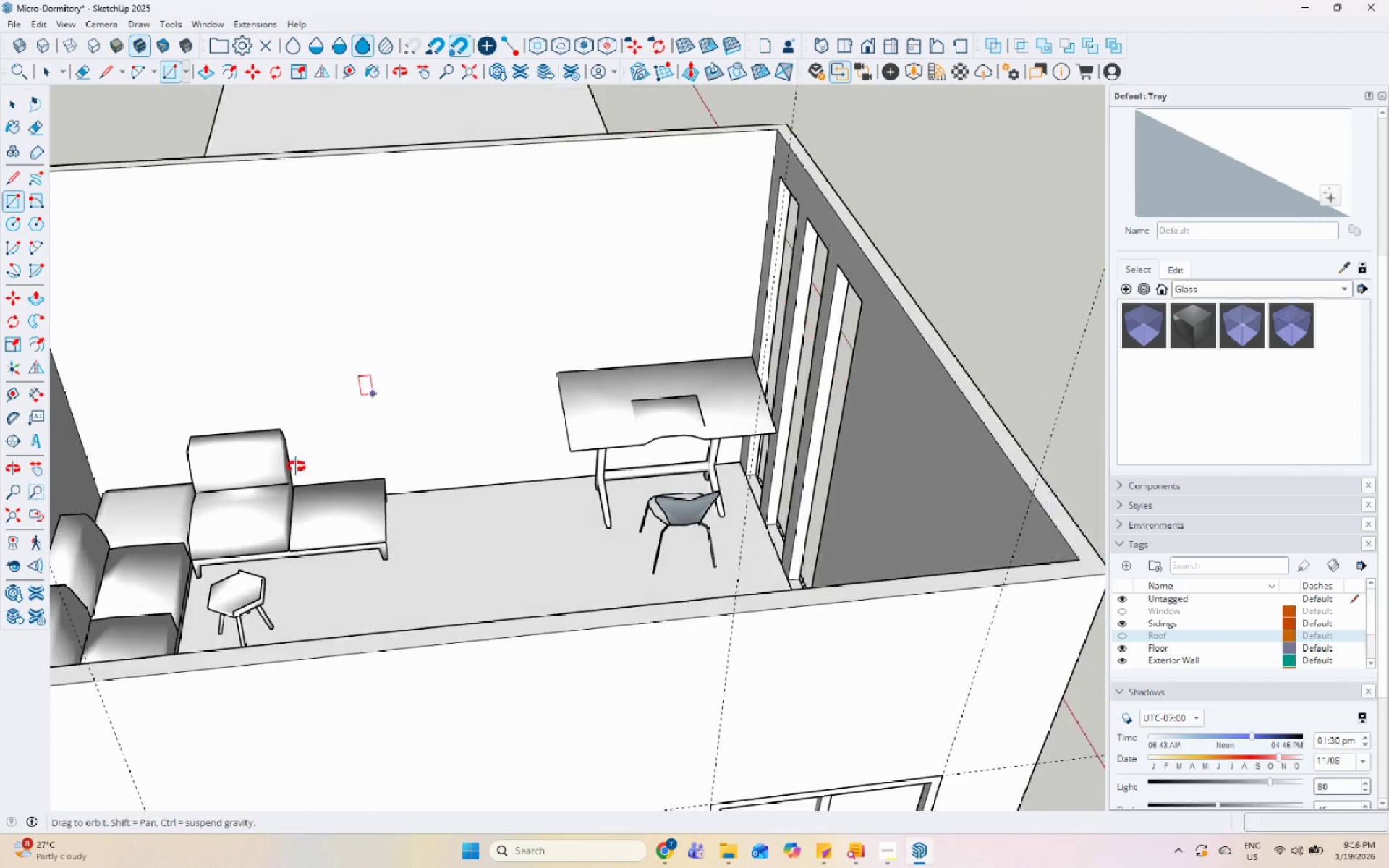 
scroll: coordinate [414, 463], scroll_direction: up, amount: 5.0
 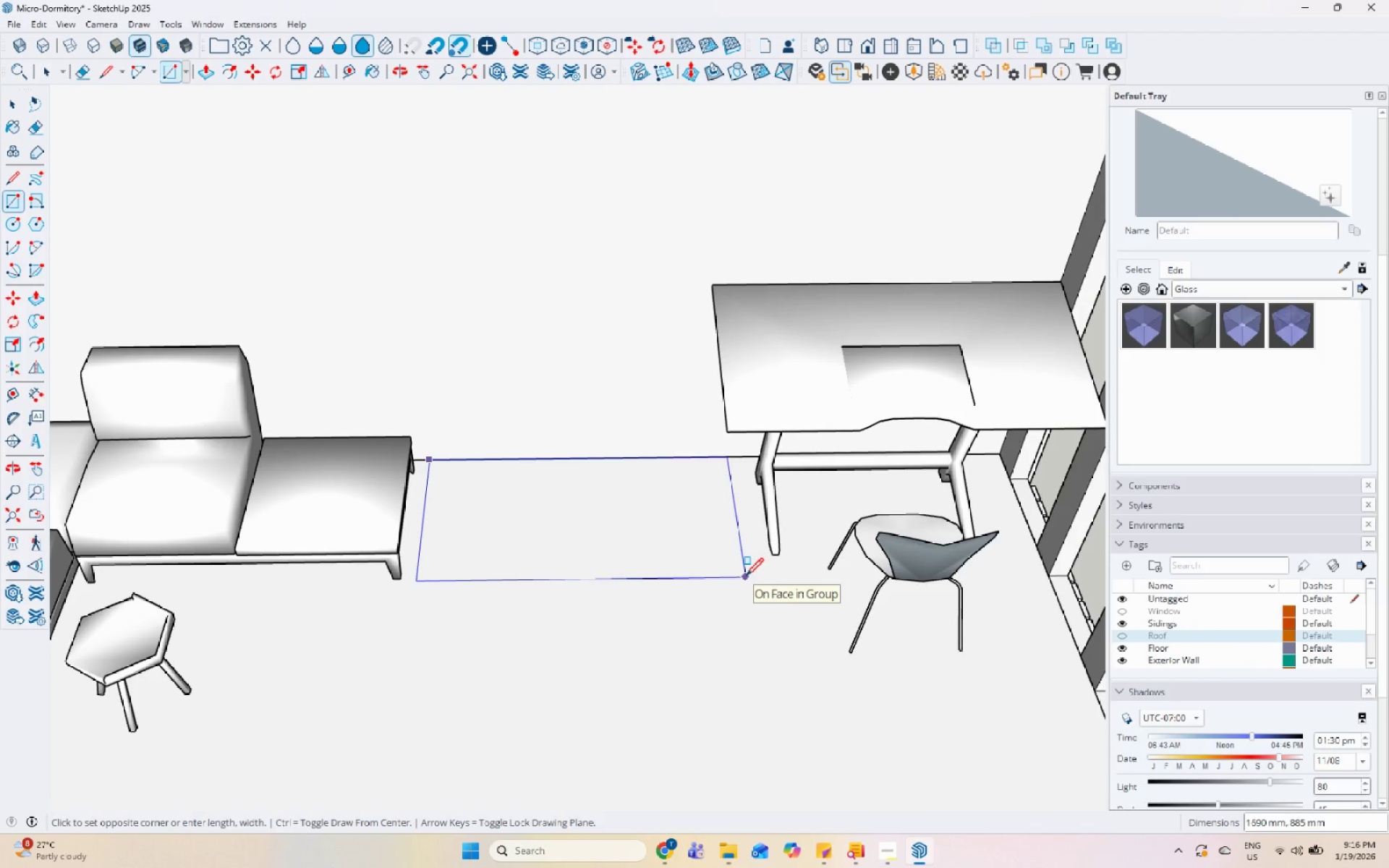 
left_click([746, 577])
 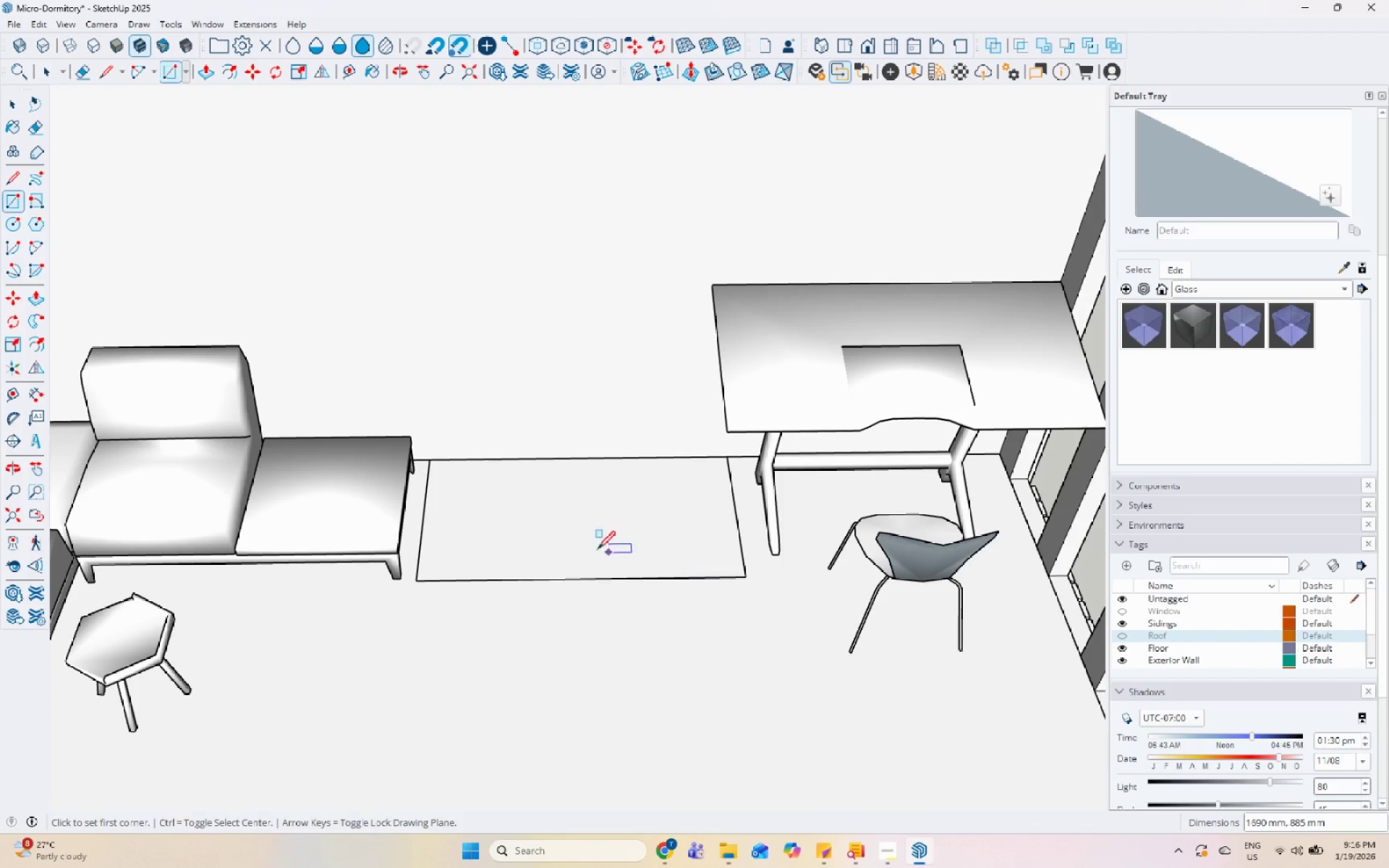 
key(Space)
 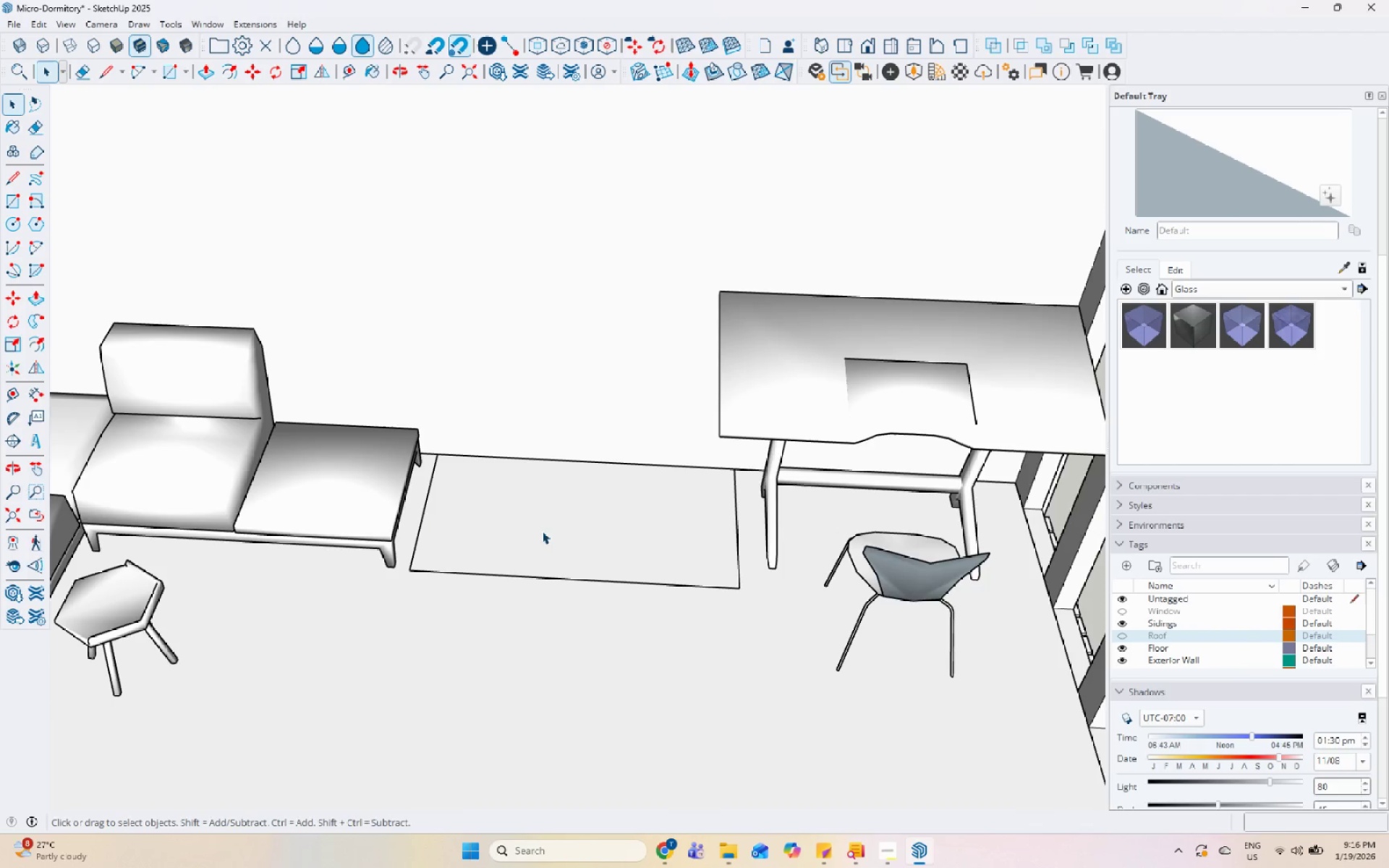 
left_click([539, 527])
 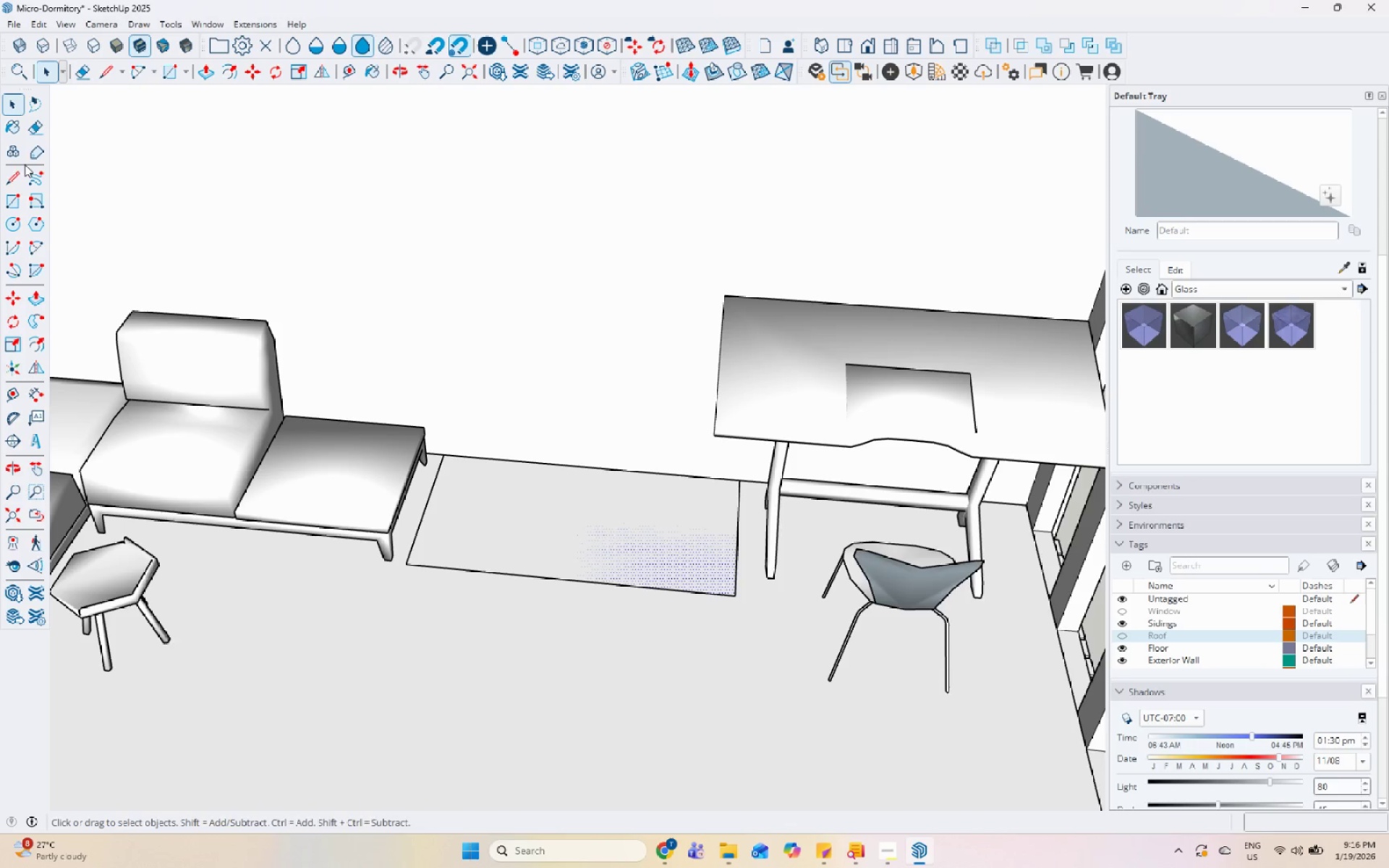 
scroll: coordinate [486, 479], scroll_direction: up, amount: 3.0
 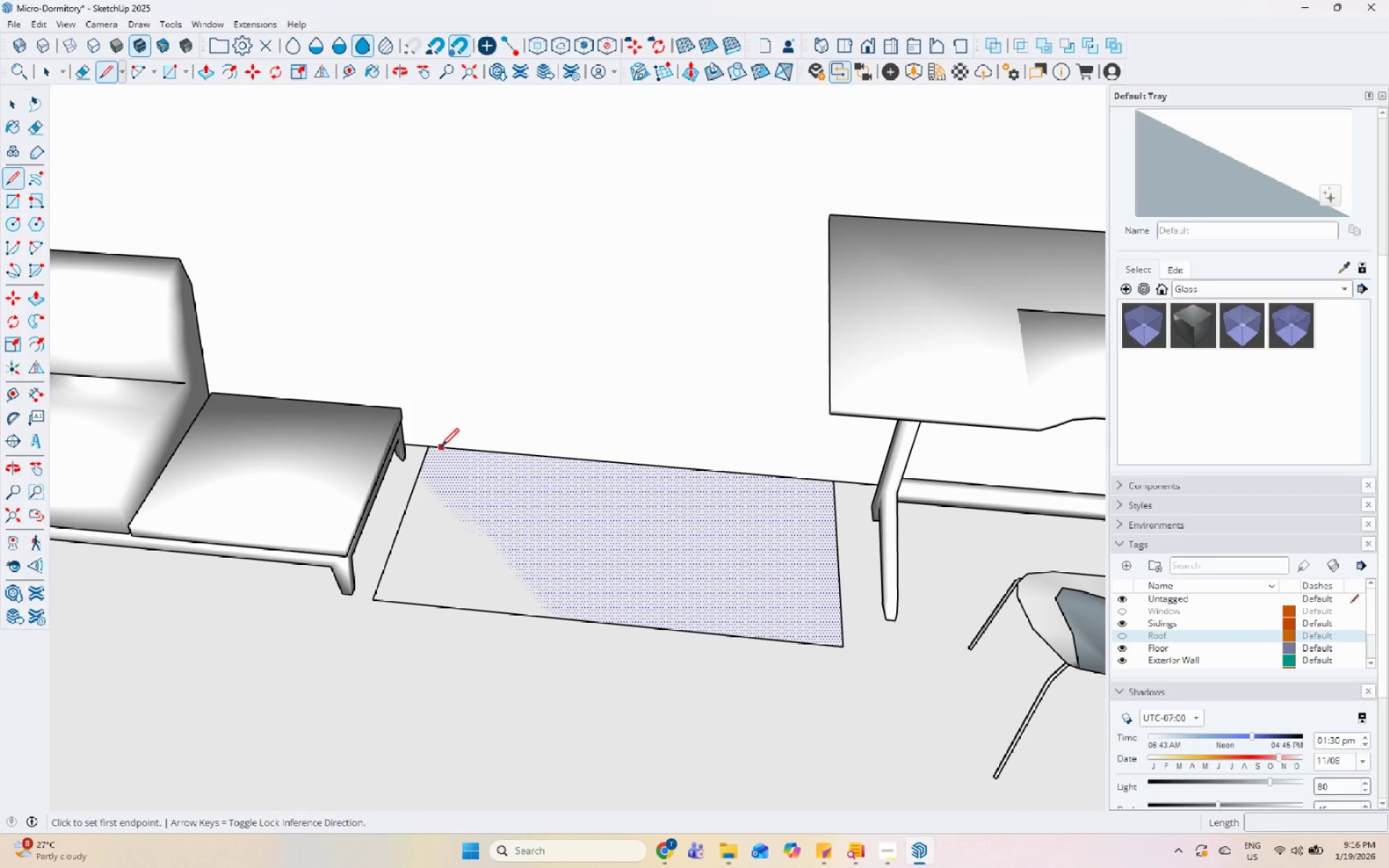 
left_click([441, 448])
 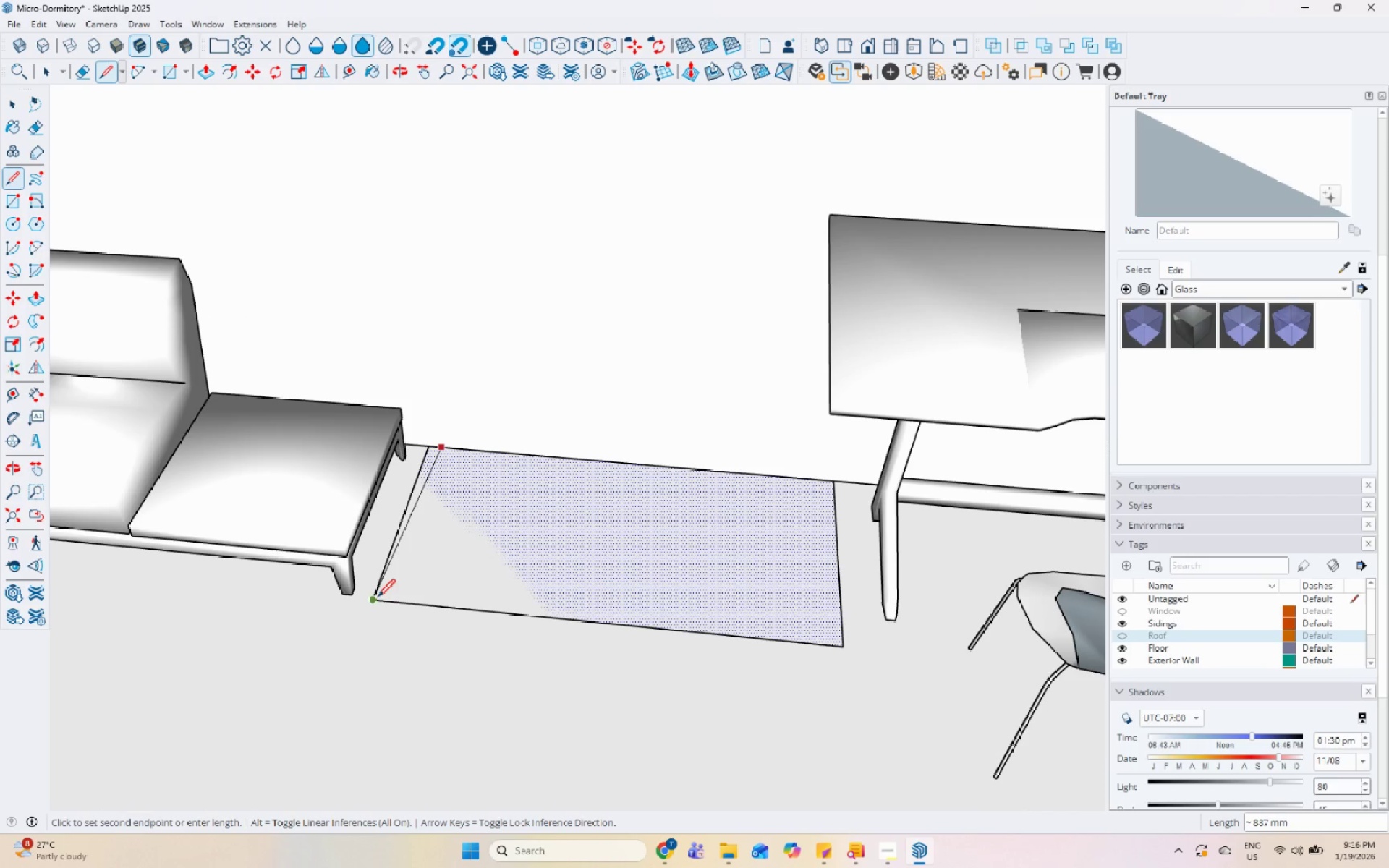 
left_click([387, 600])
 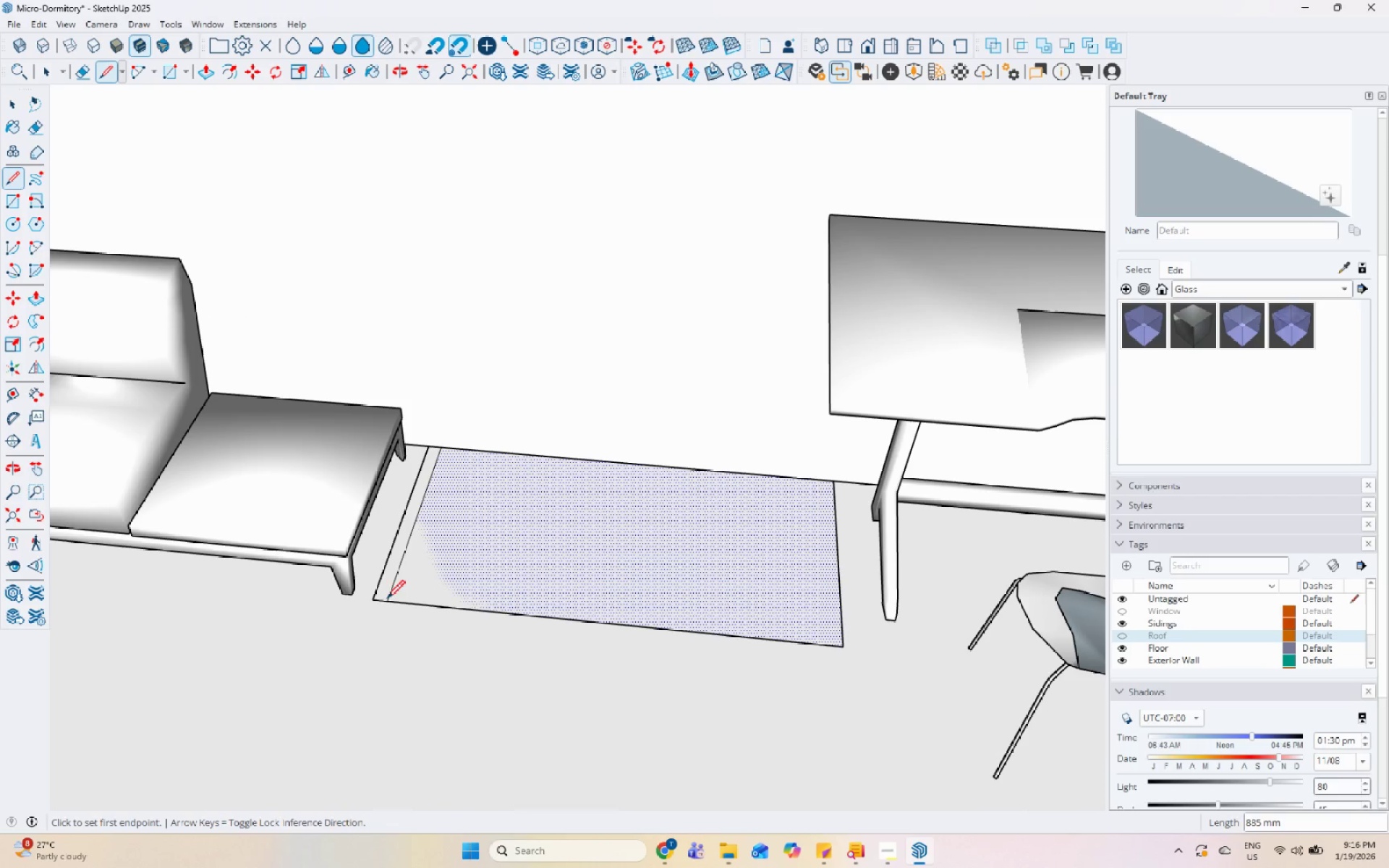 
key(Space)
 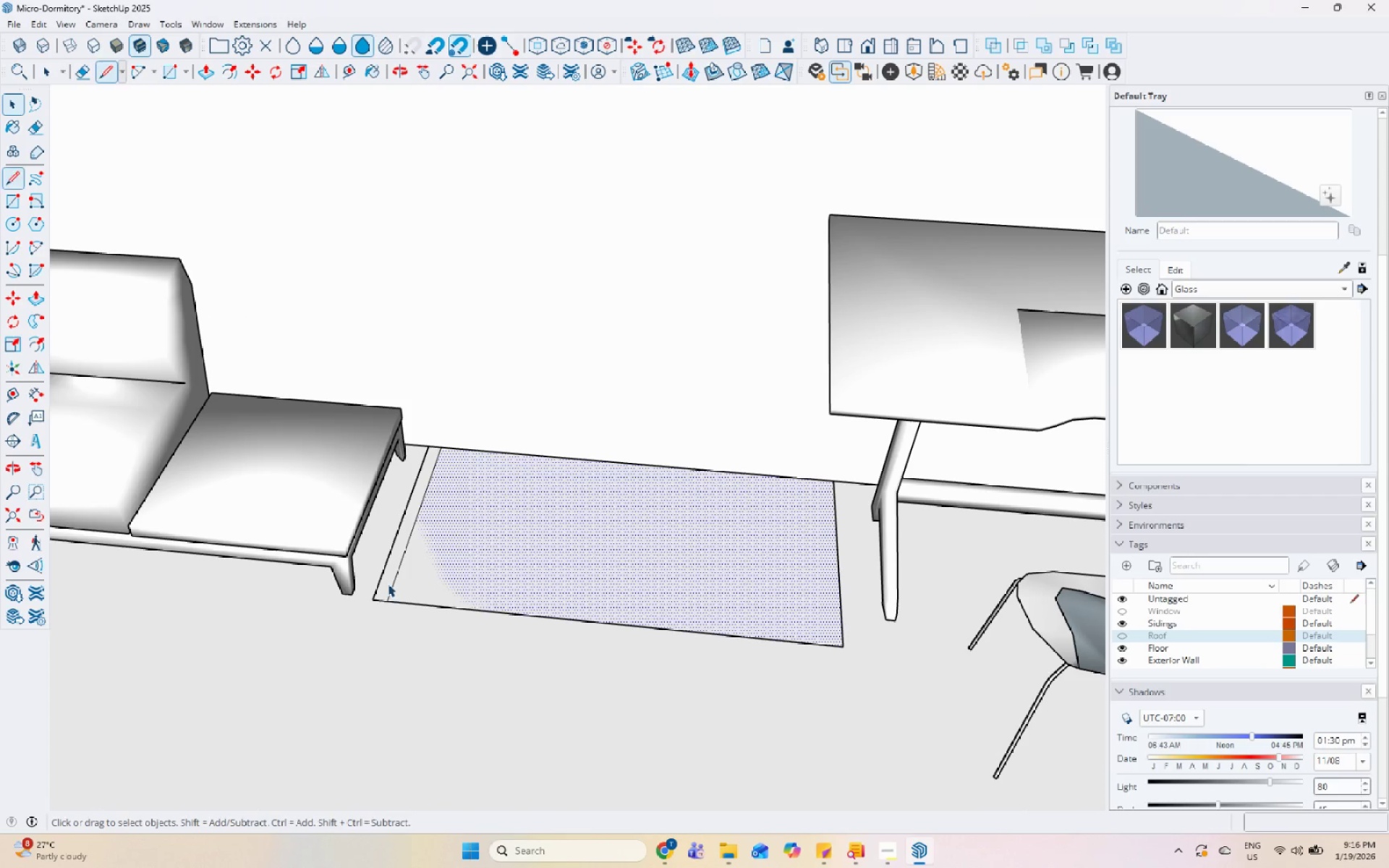 
double_click([388, 584])
 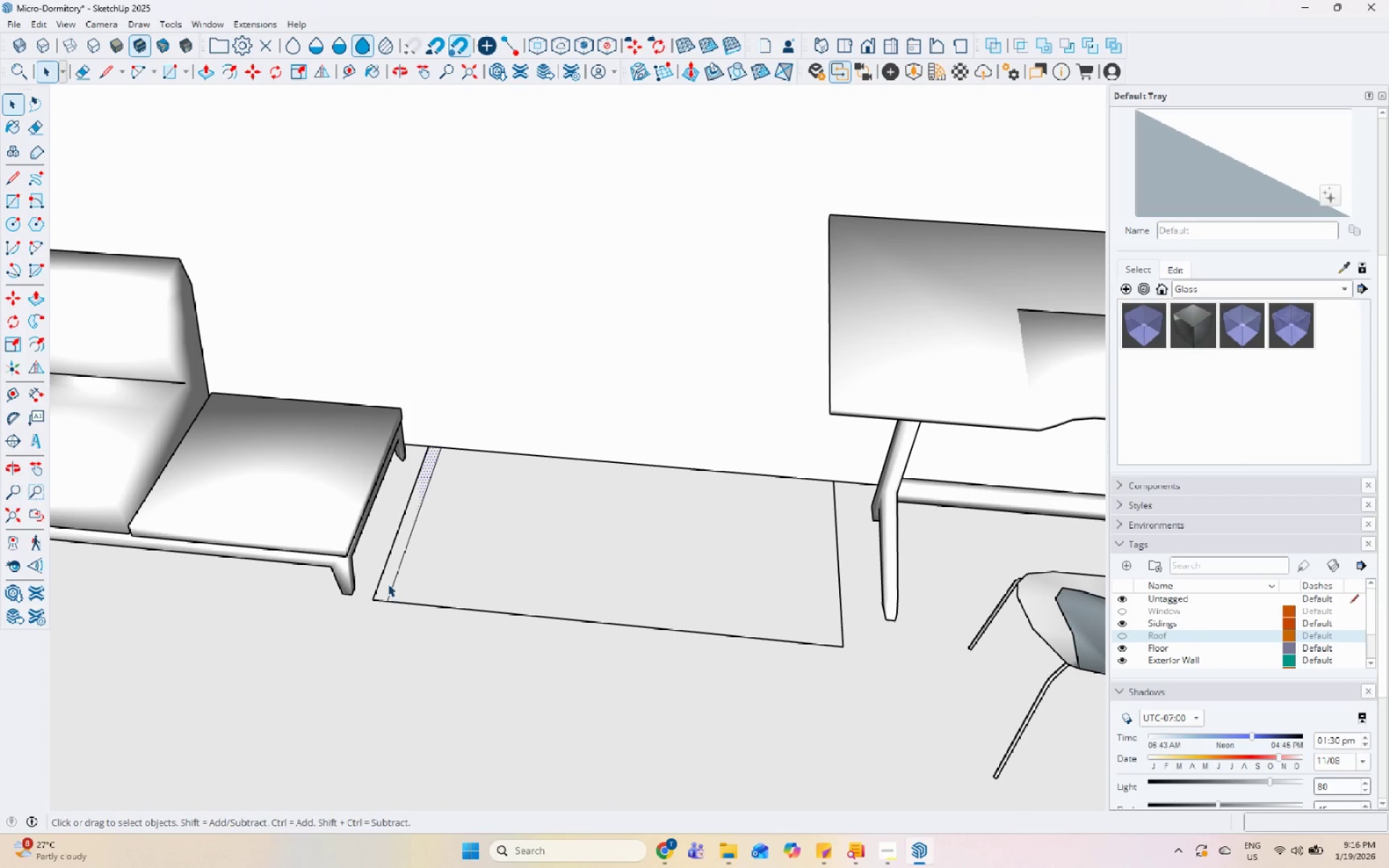 
key(P)
 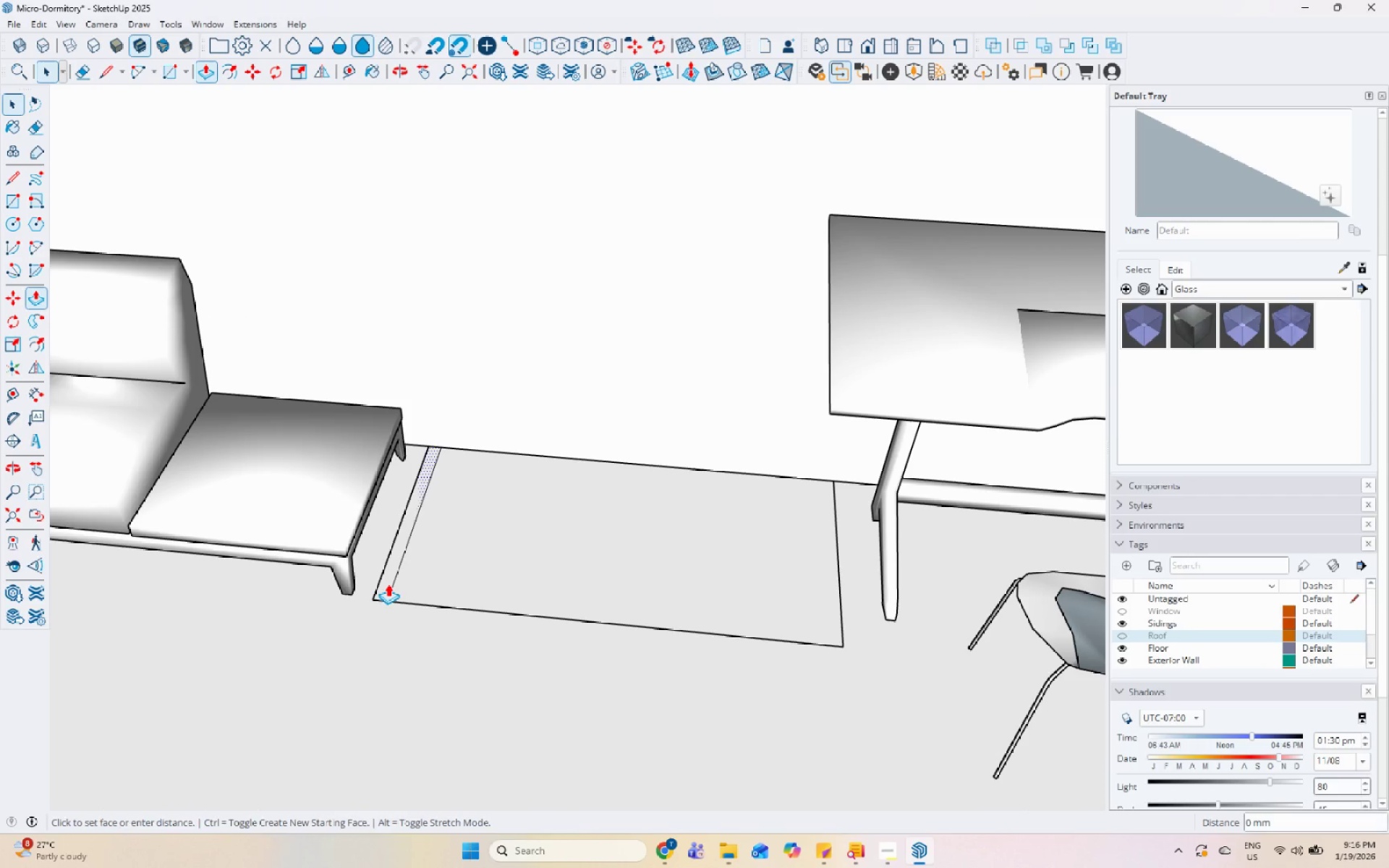 
left_click([388, 584])
 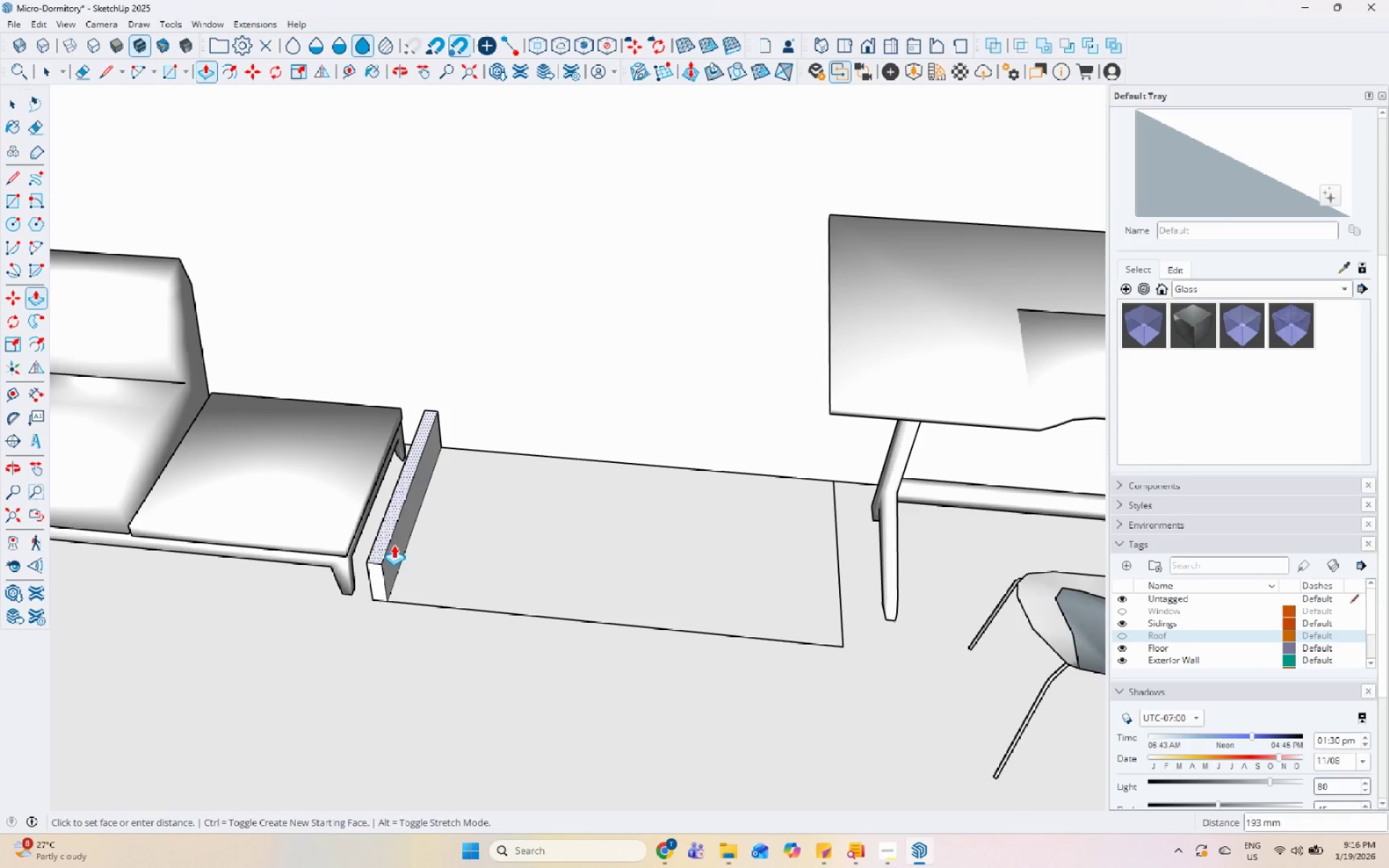 
scroll: coordinate [391, 540], scroll_direction: down, amount: 10.0
 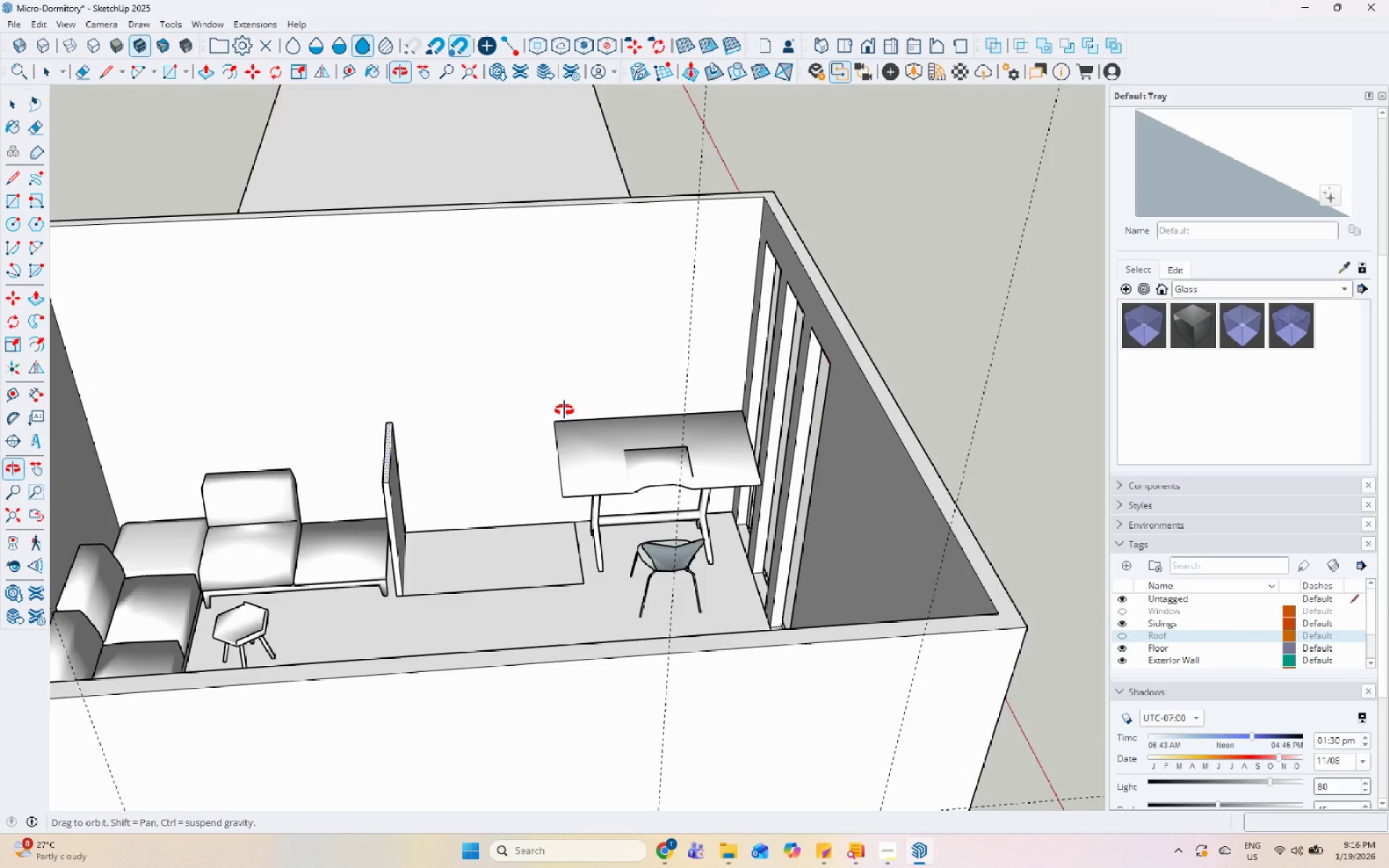 
scroll: coordinate [386, 433], scroll_direction: up, amount: 4.0
 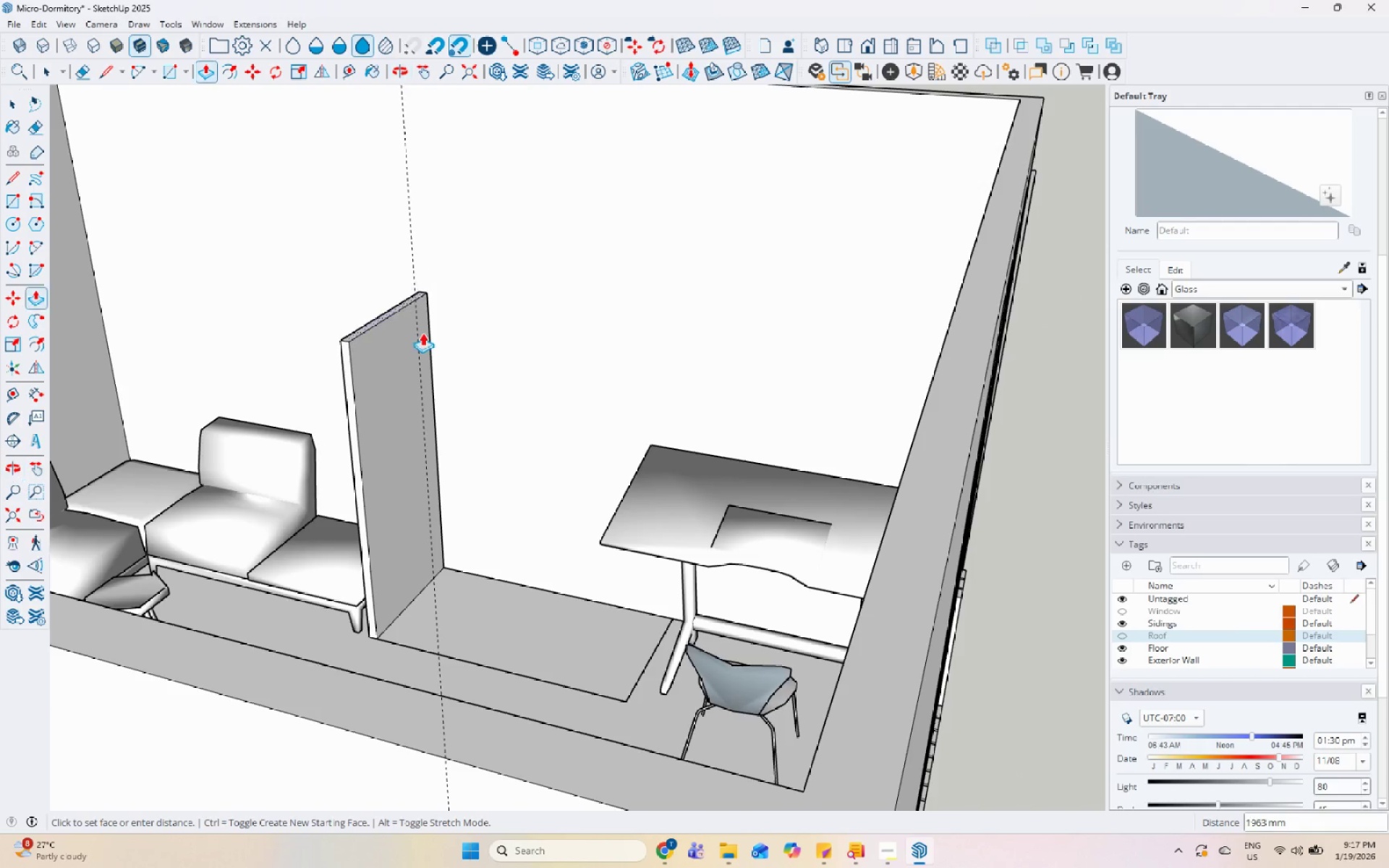 
wait(5.3)
 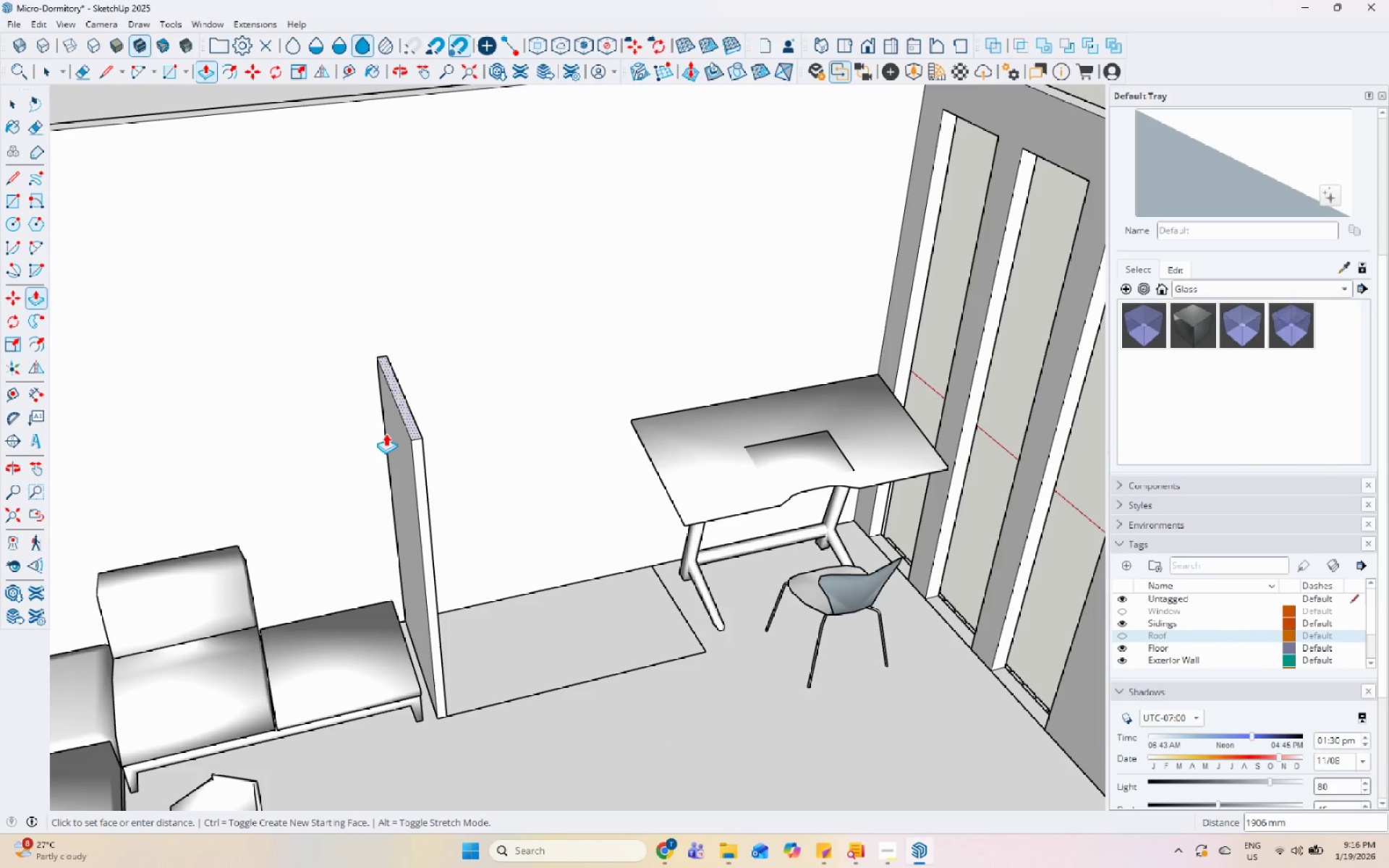 
key(Numpad2)
 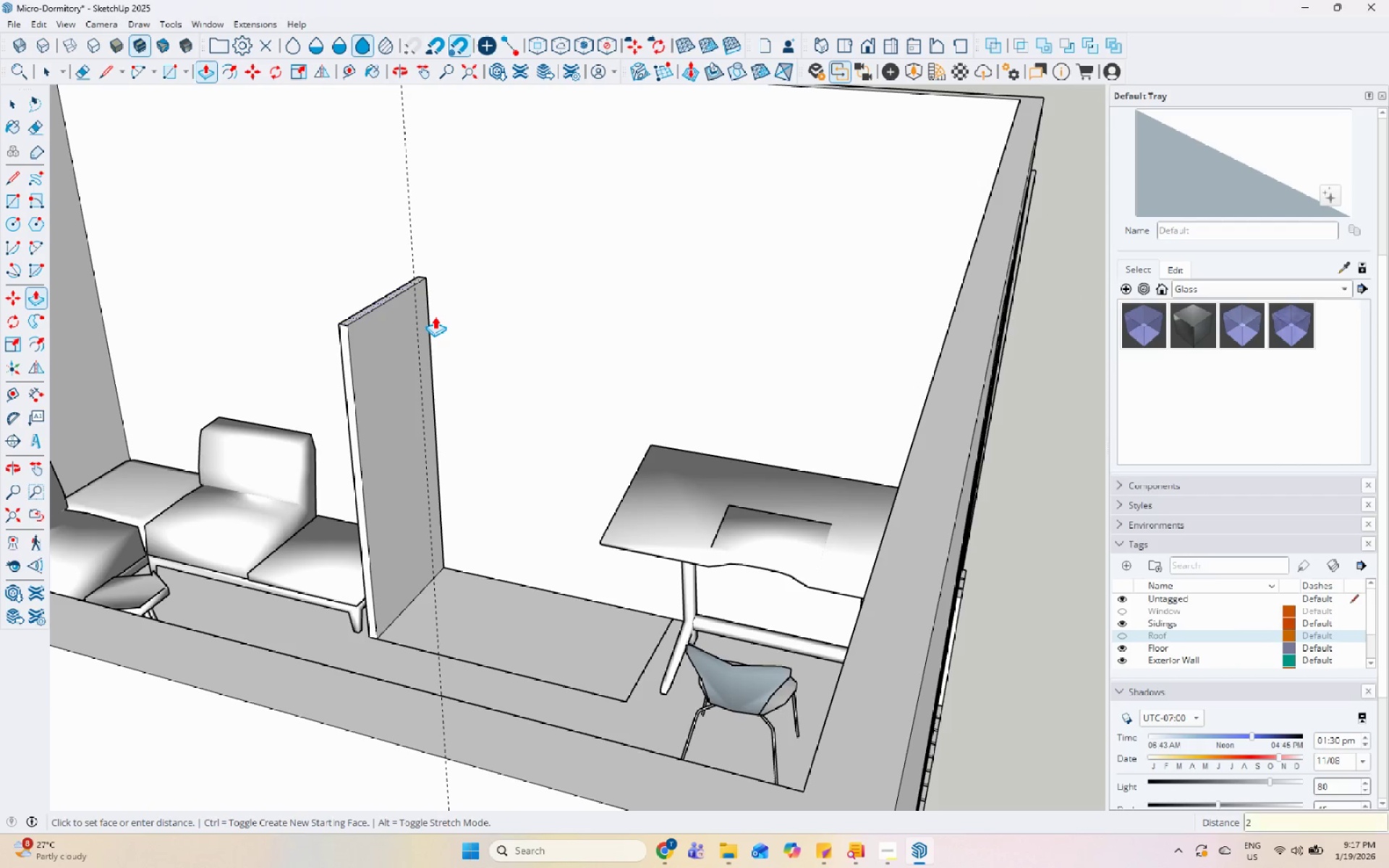 
key(Numpad0)
 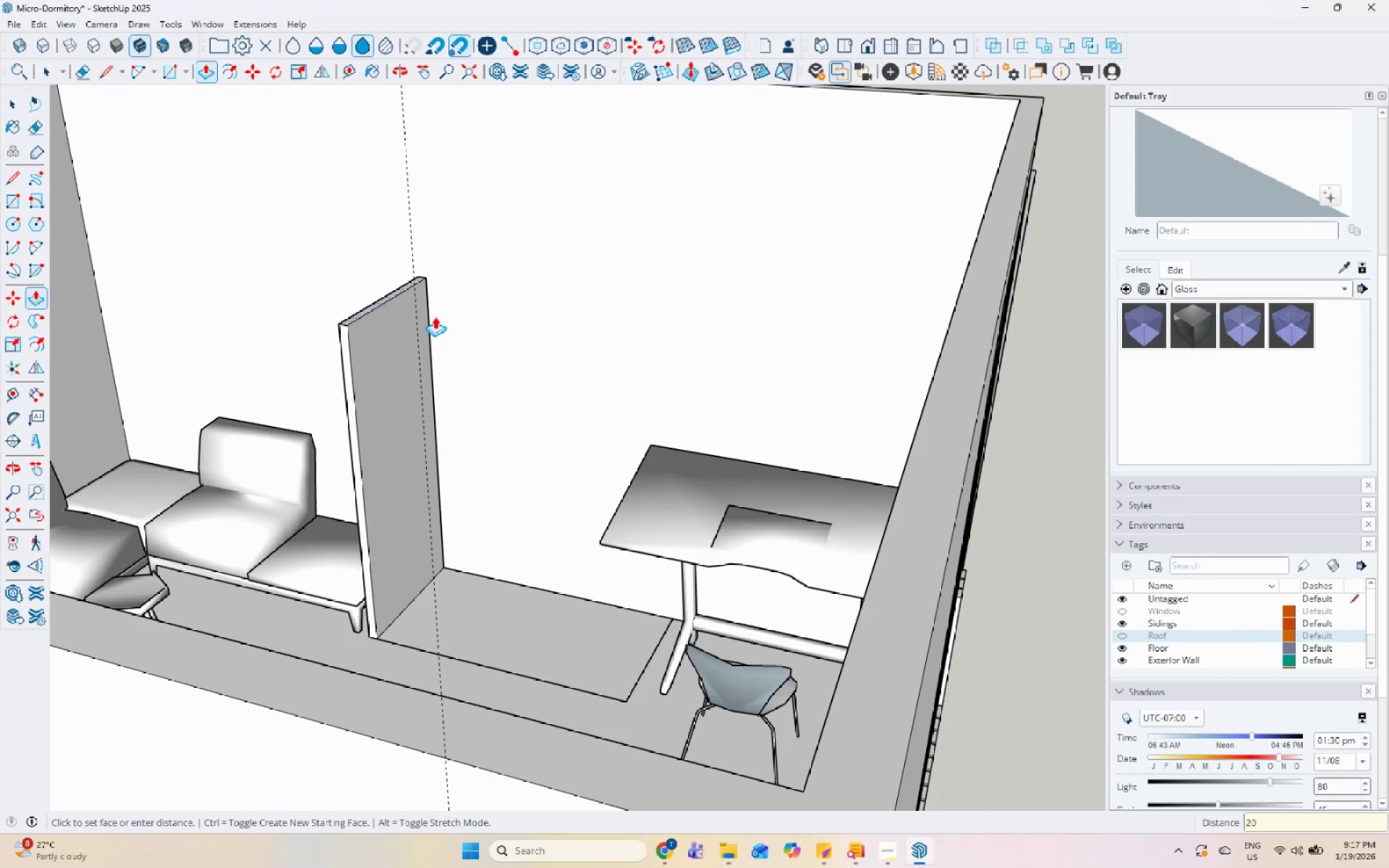 
key(Numpad0)
 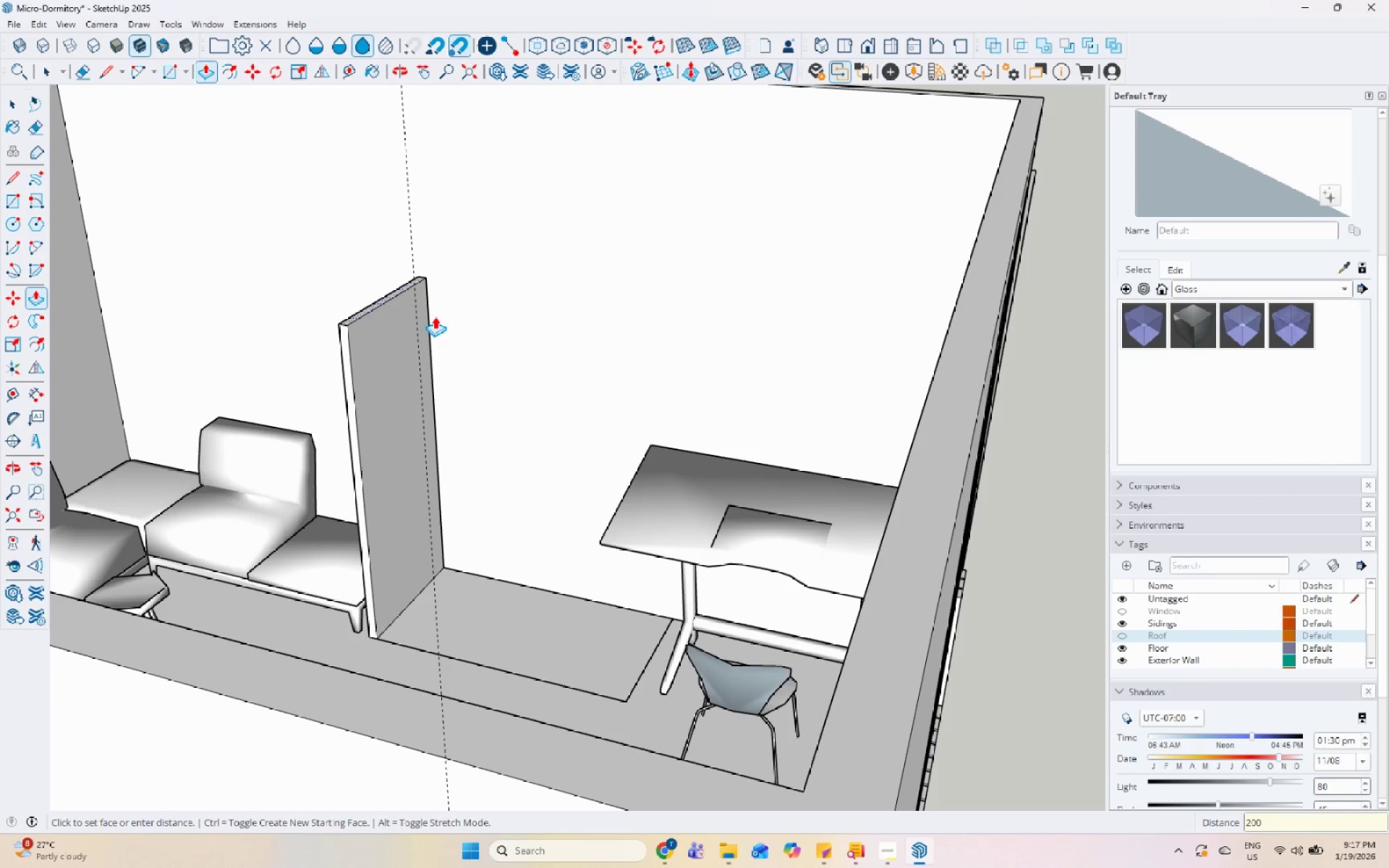 
key(Numpad0)
 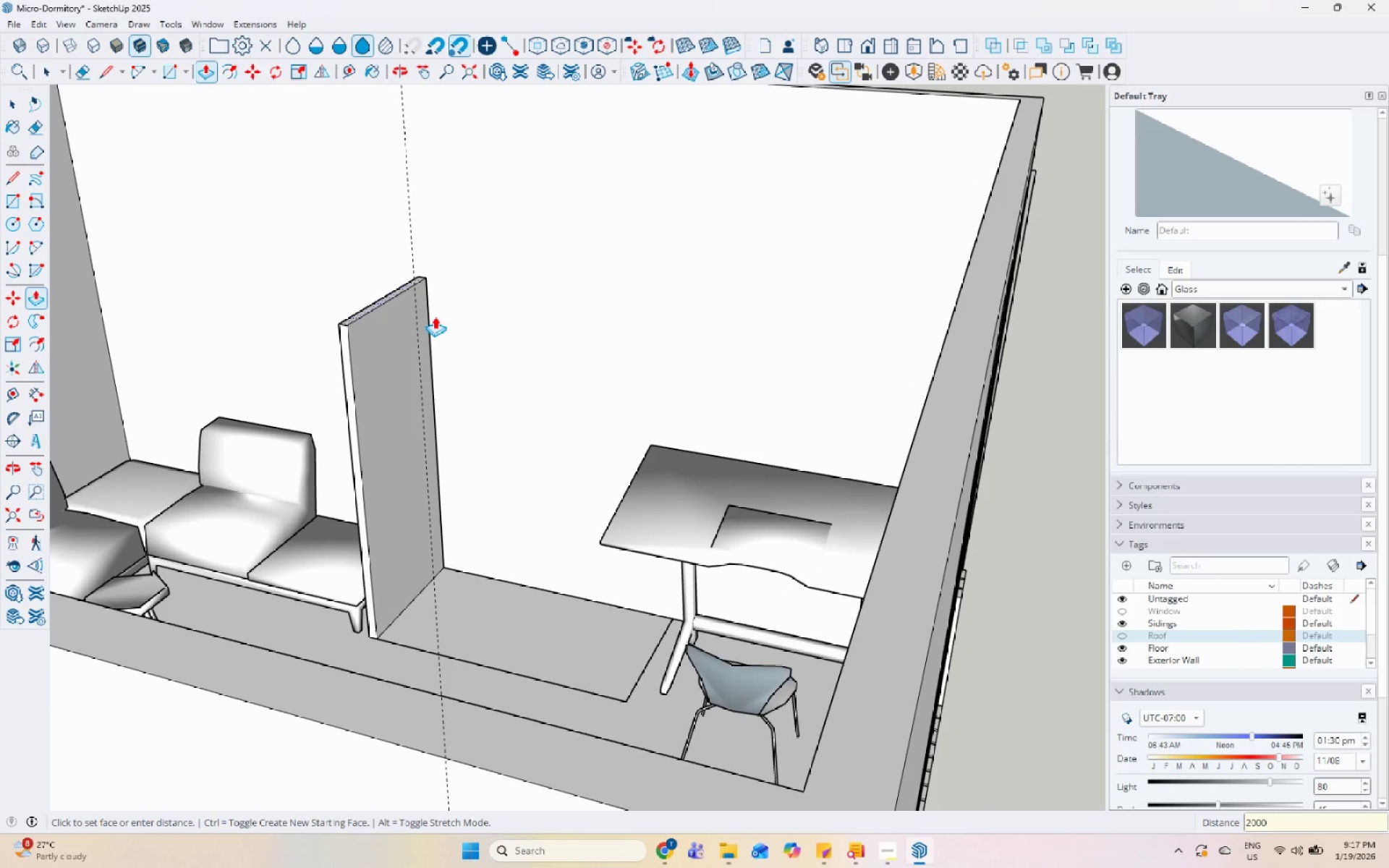 
key(Enter)
 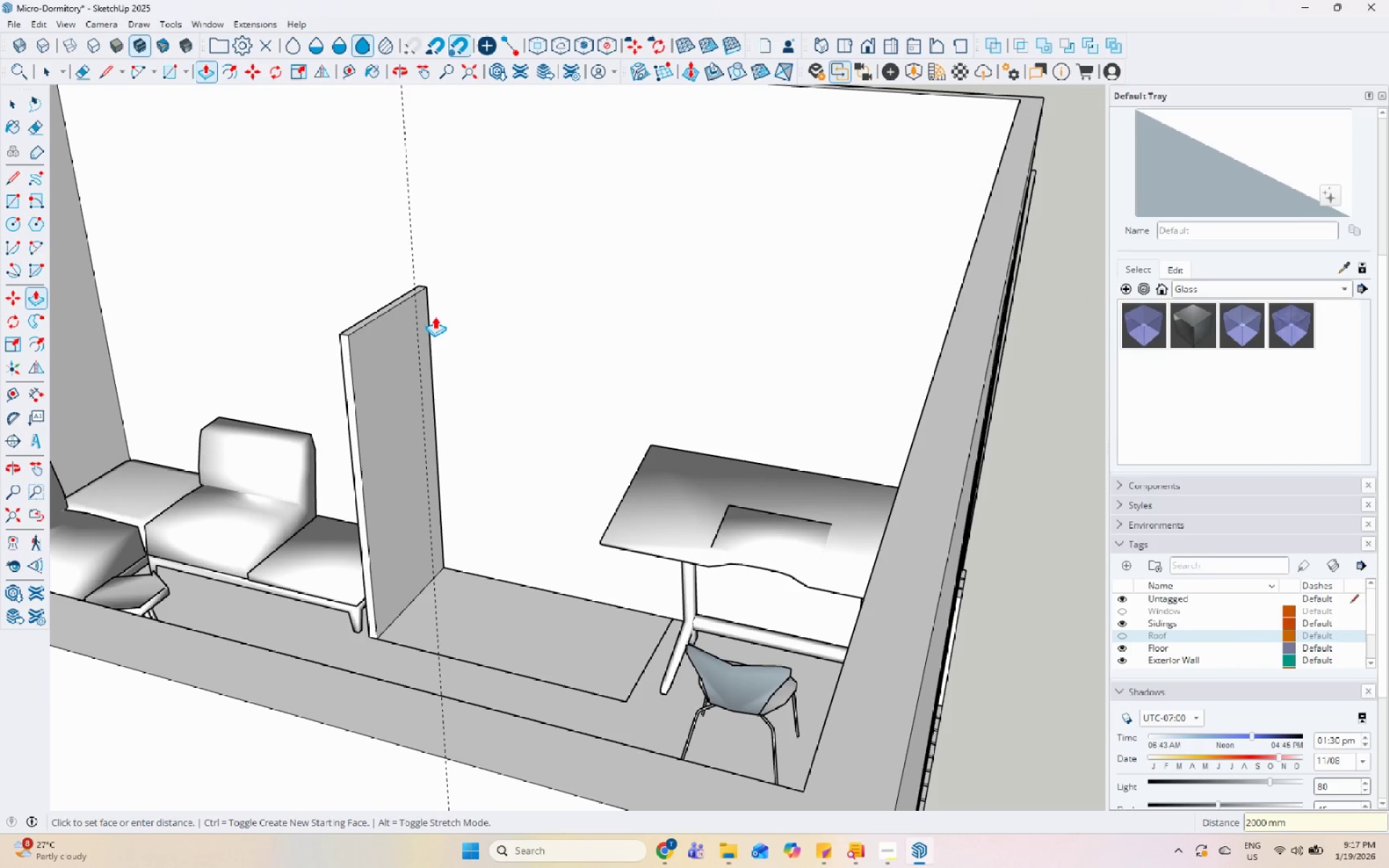 
key(Space)
 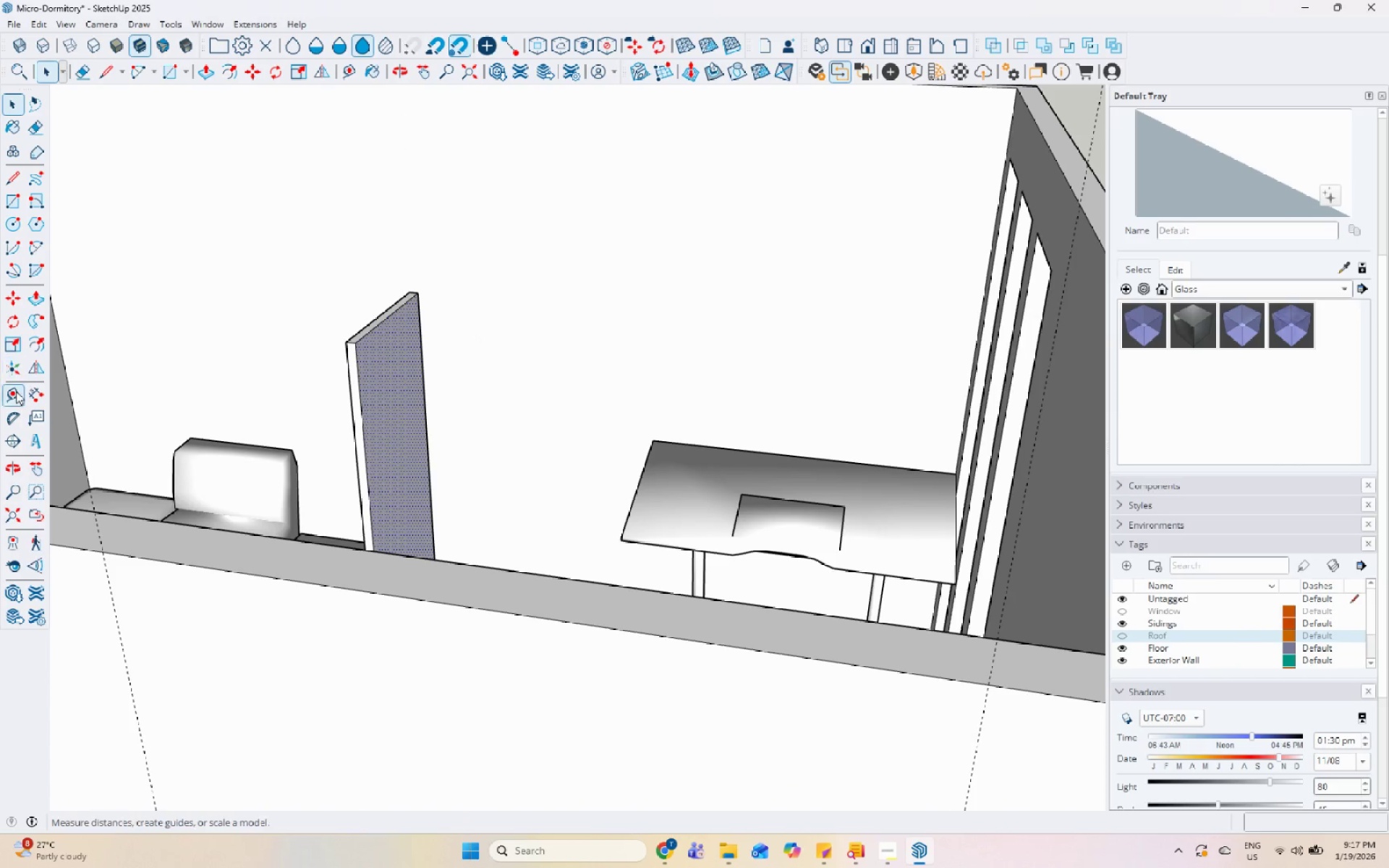 
scroll: coordinate [381, 344], scroll_direction: up, amount: 2.0
 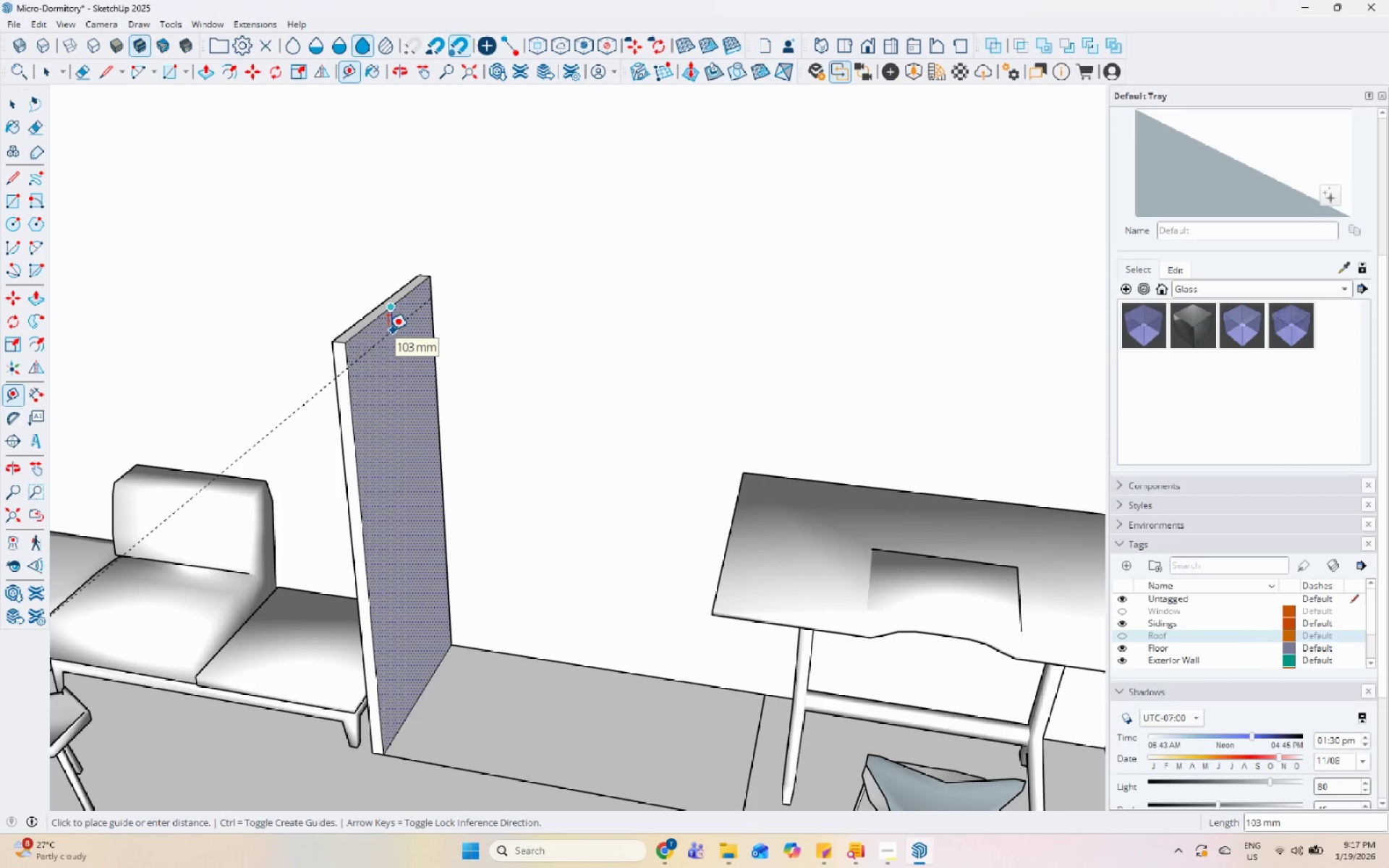 
key(Space)
 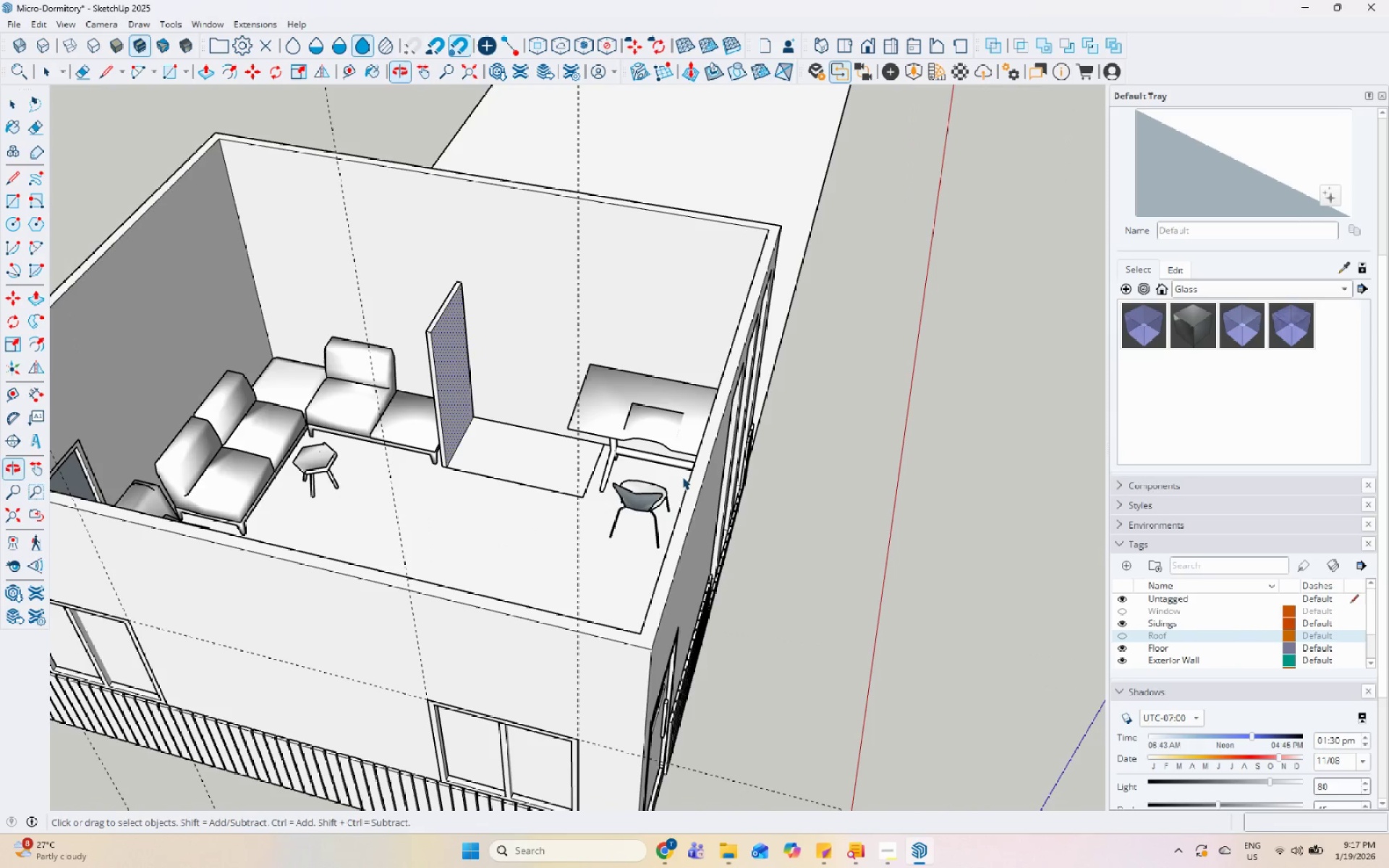 
scroll: coordinate [518, 352], scroll_direction: down, amount: 10.0
 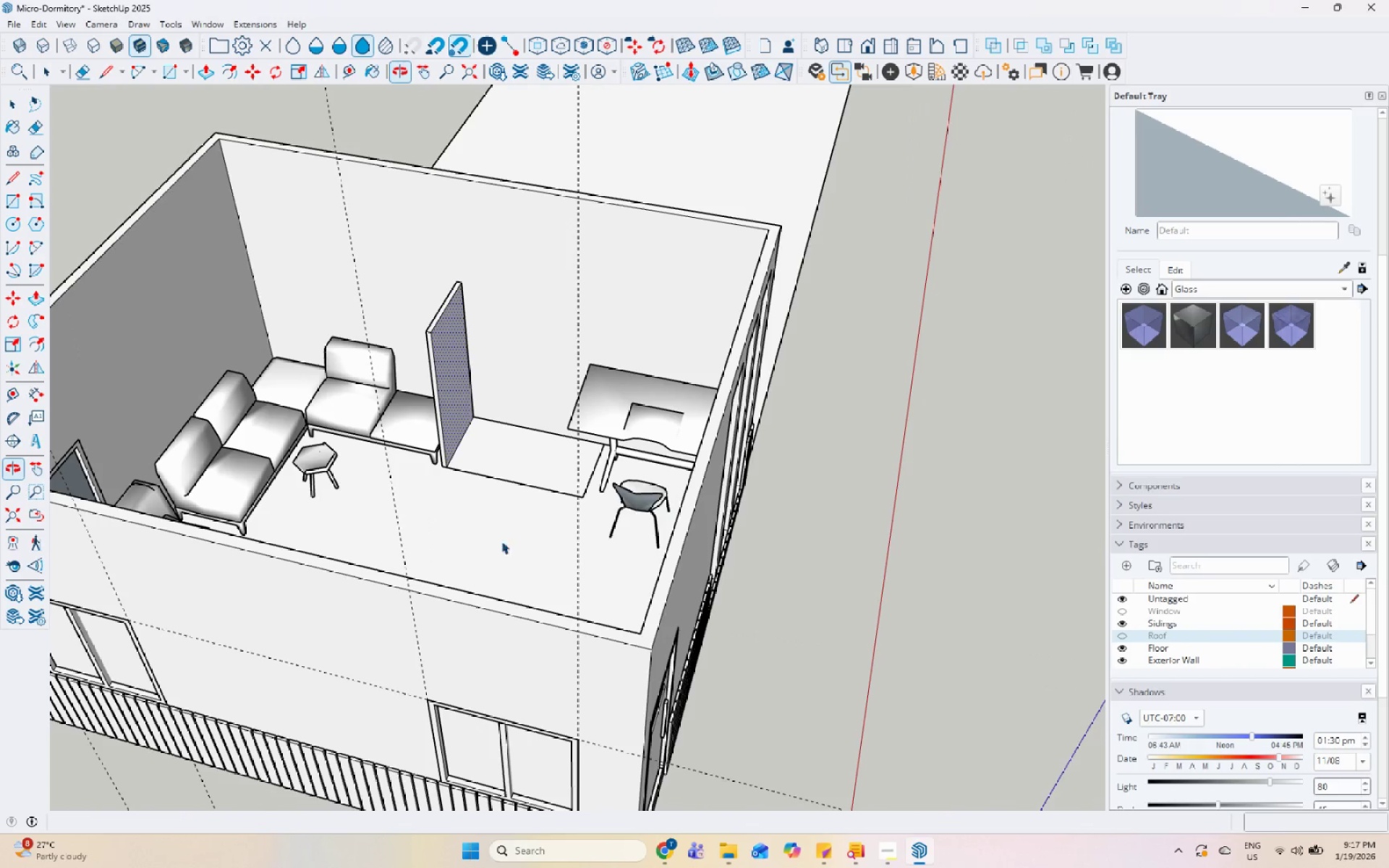 
scroll: coordinate [392, 249], scroll_direction: up, amount: 6.0
 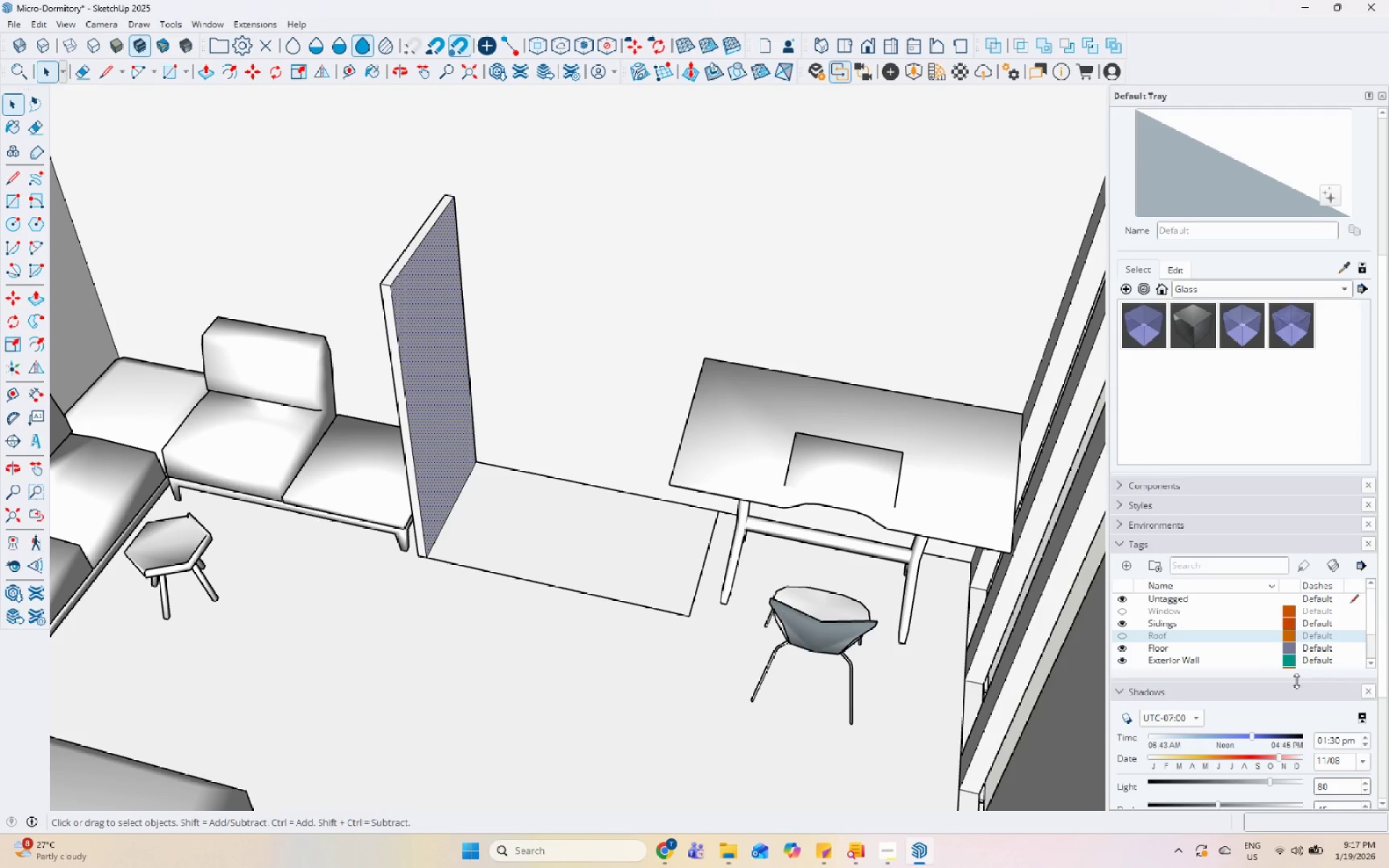 
left_click([1123, 562])
 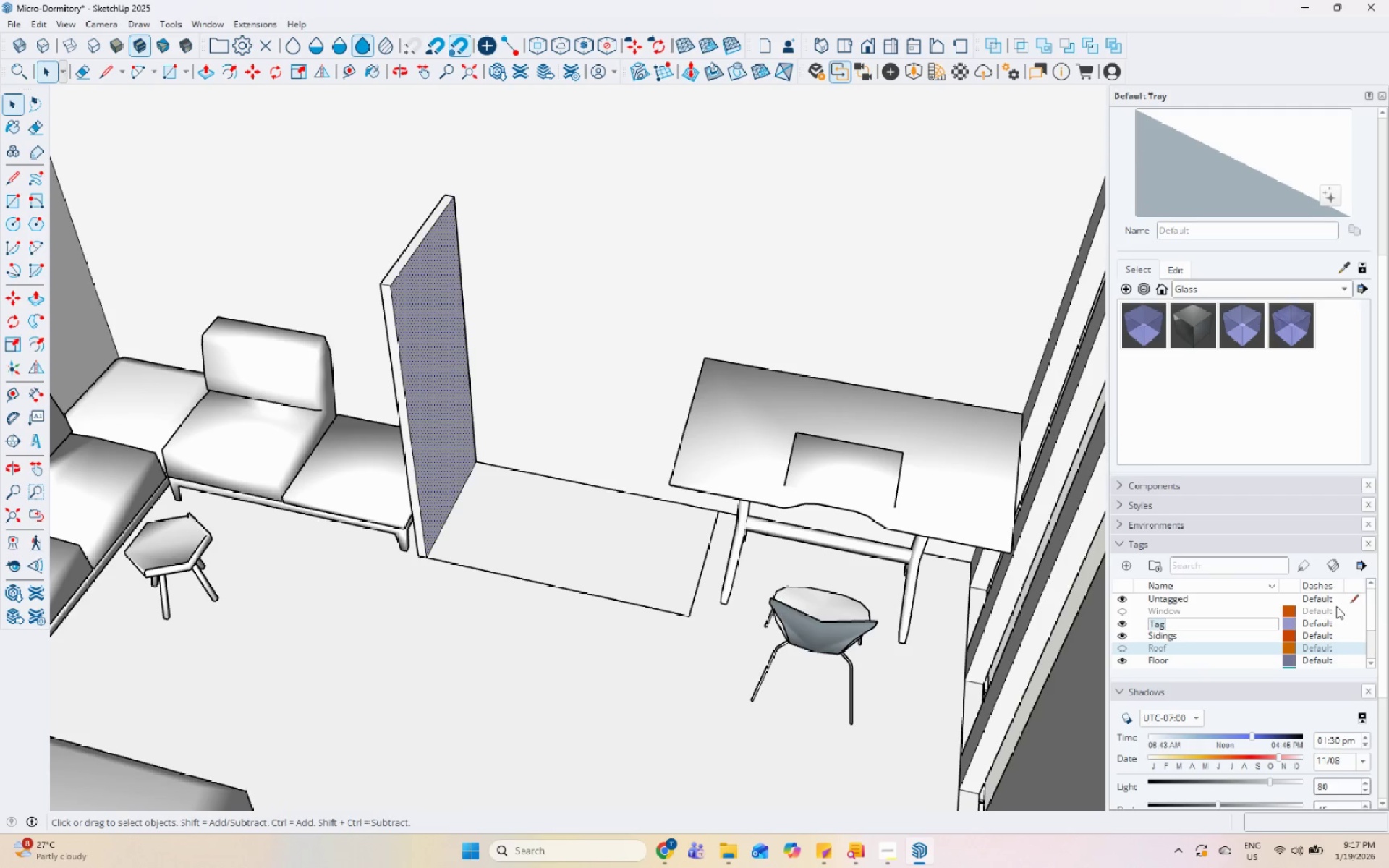 
type(Enscape Materials)
 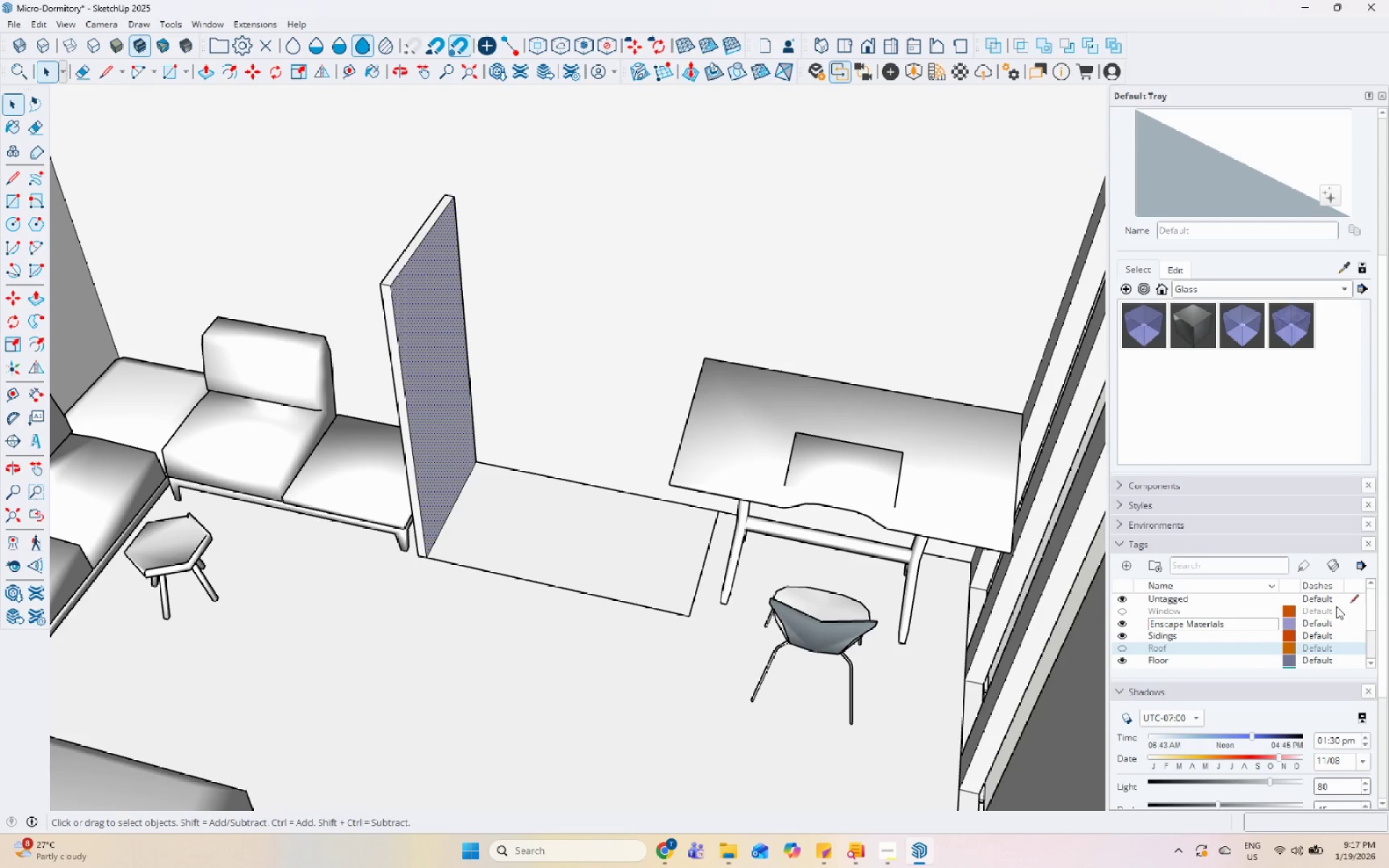 
key(Enter)
 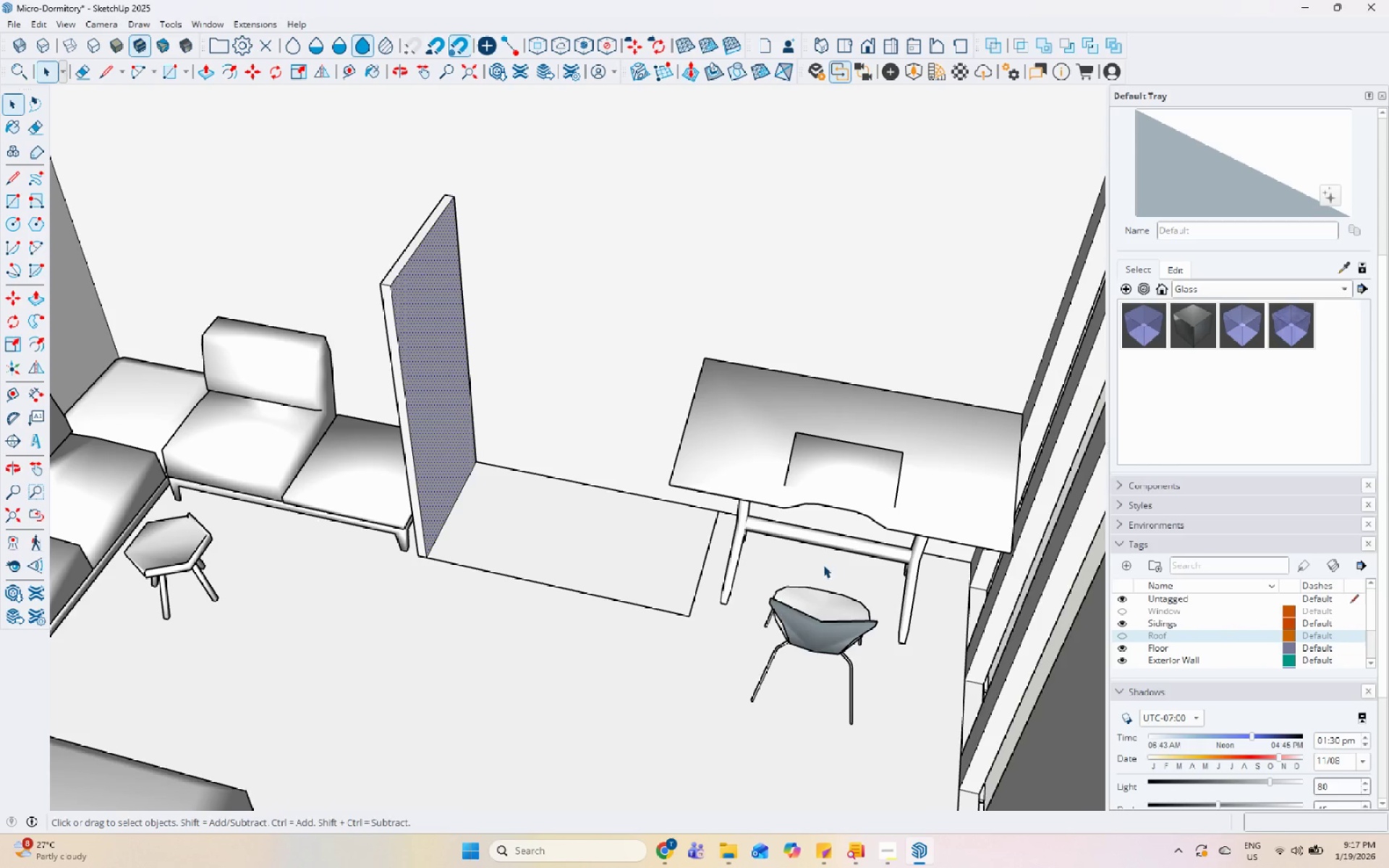 
left_click([823, 421])
 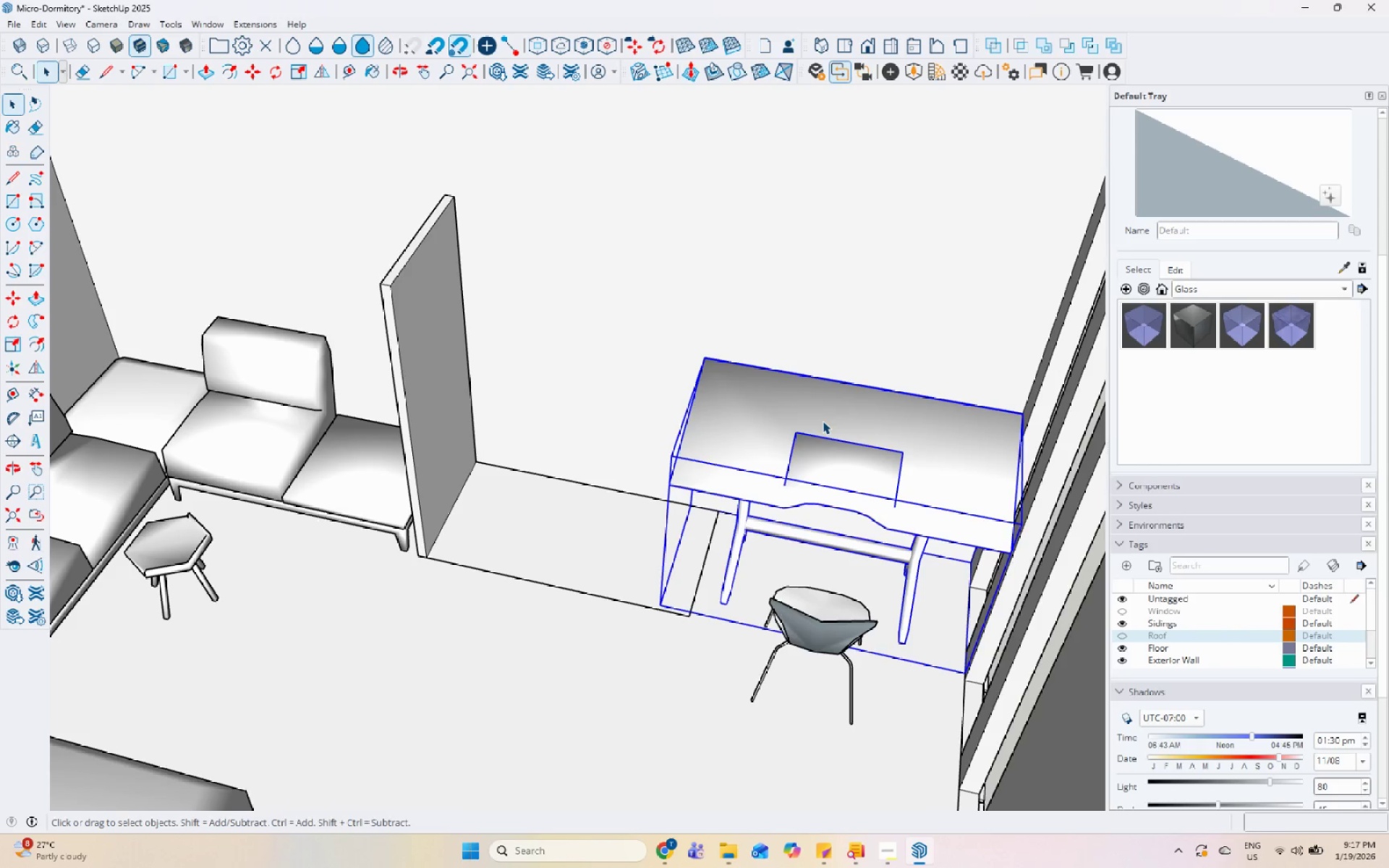 
hold_key(key=ControlLeft, duration=0.5)
 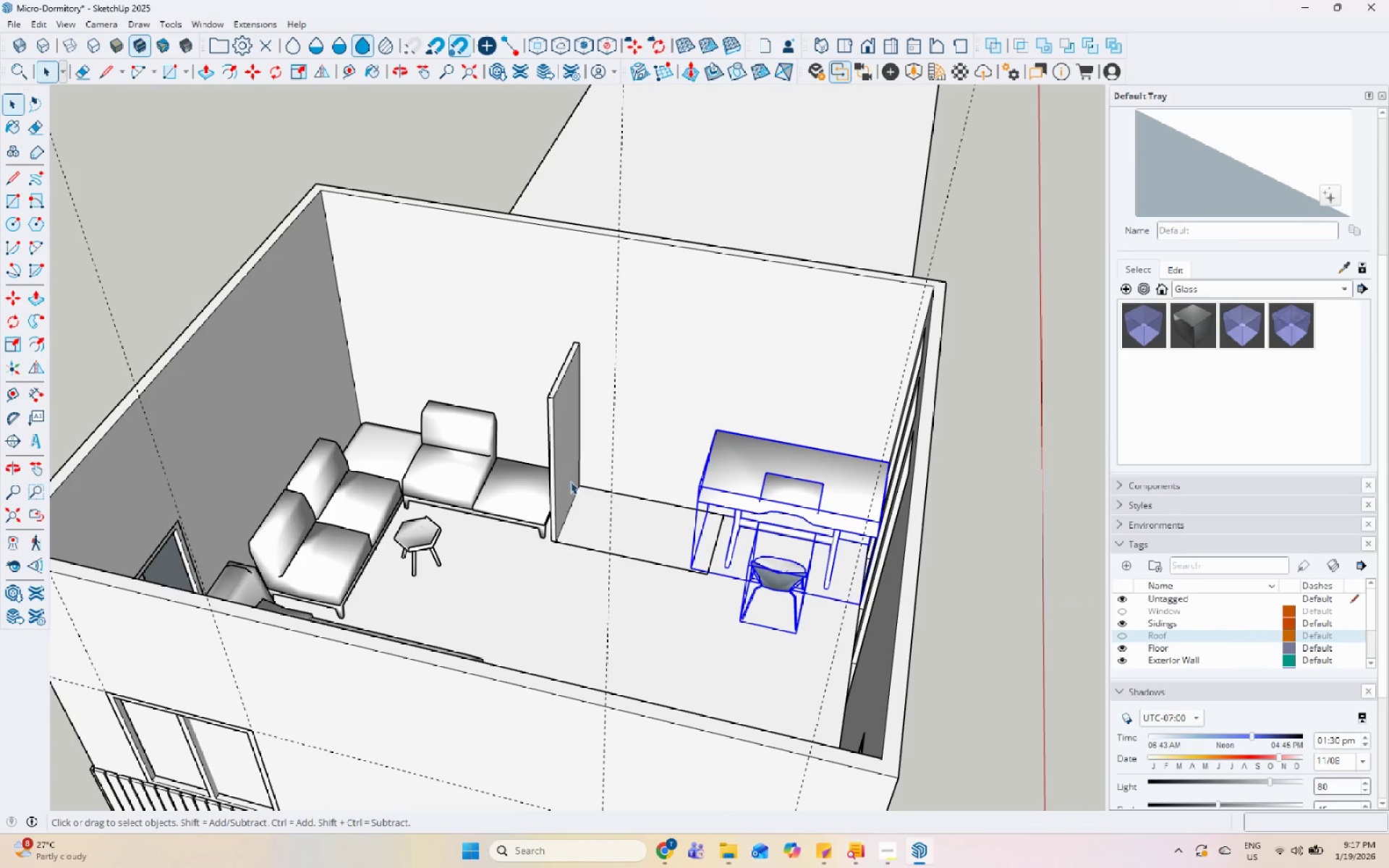 
scroll: coordinate [726, 536], scroll_direction: down, amount: 6.0
 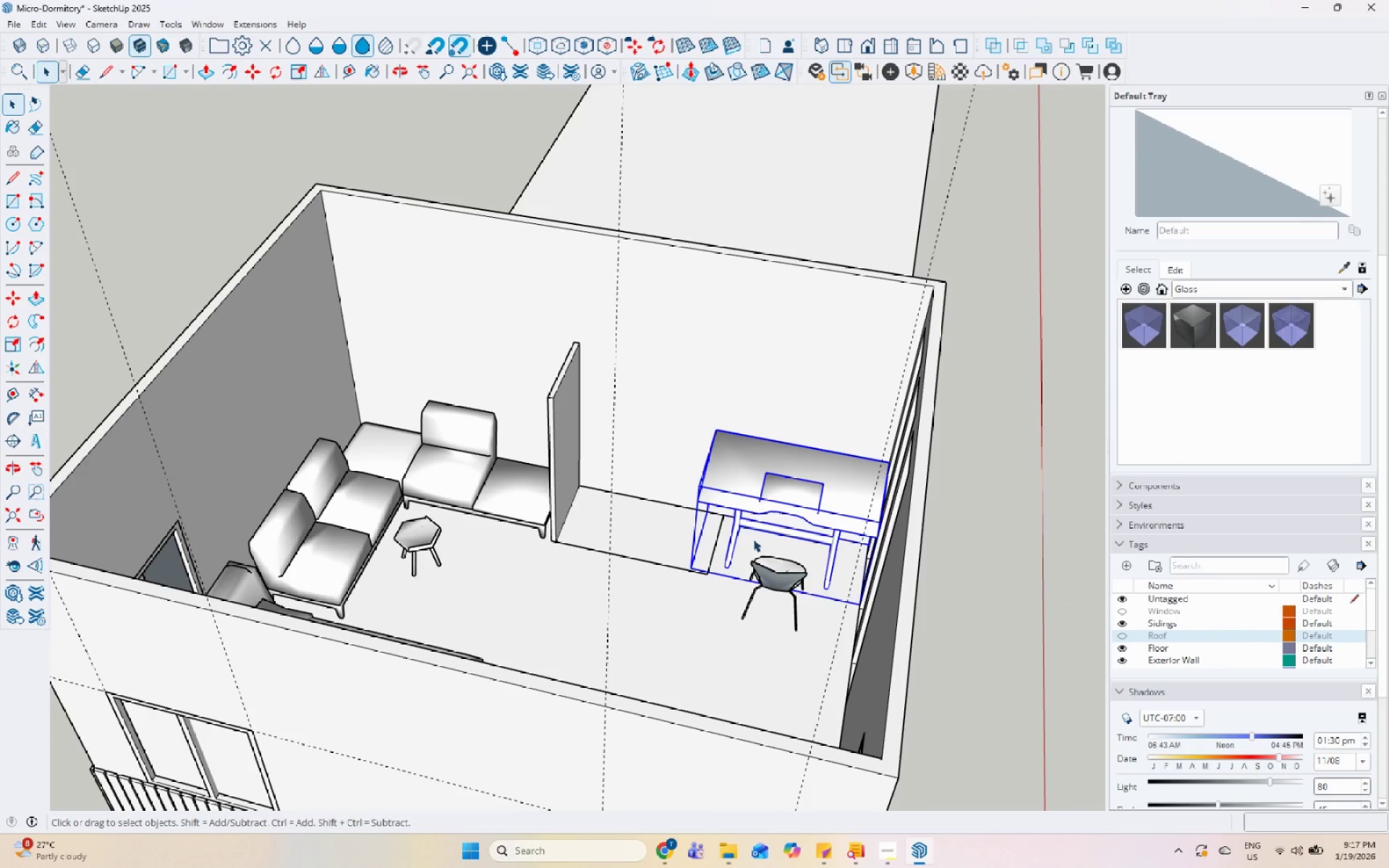 
hold_key(key=ControlLeft, duration=0.89)
 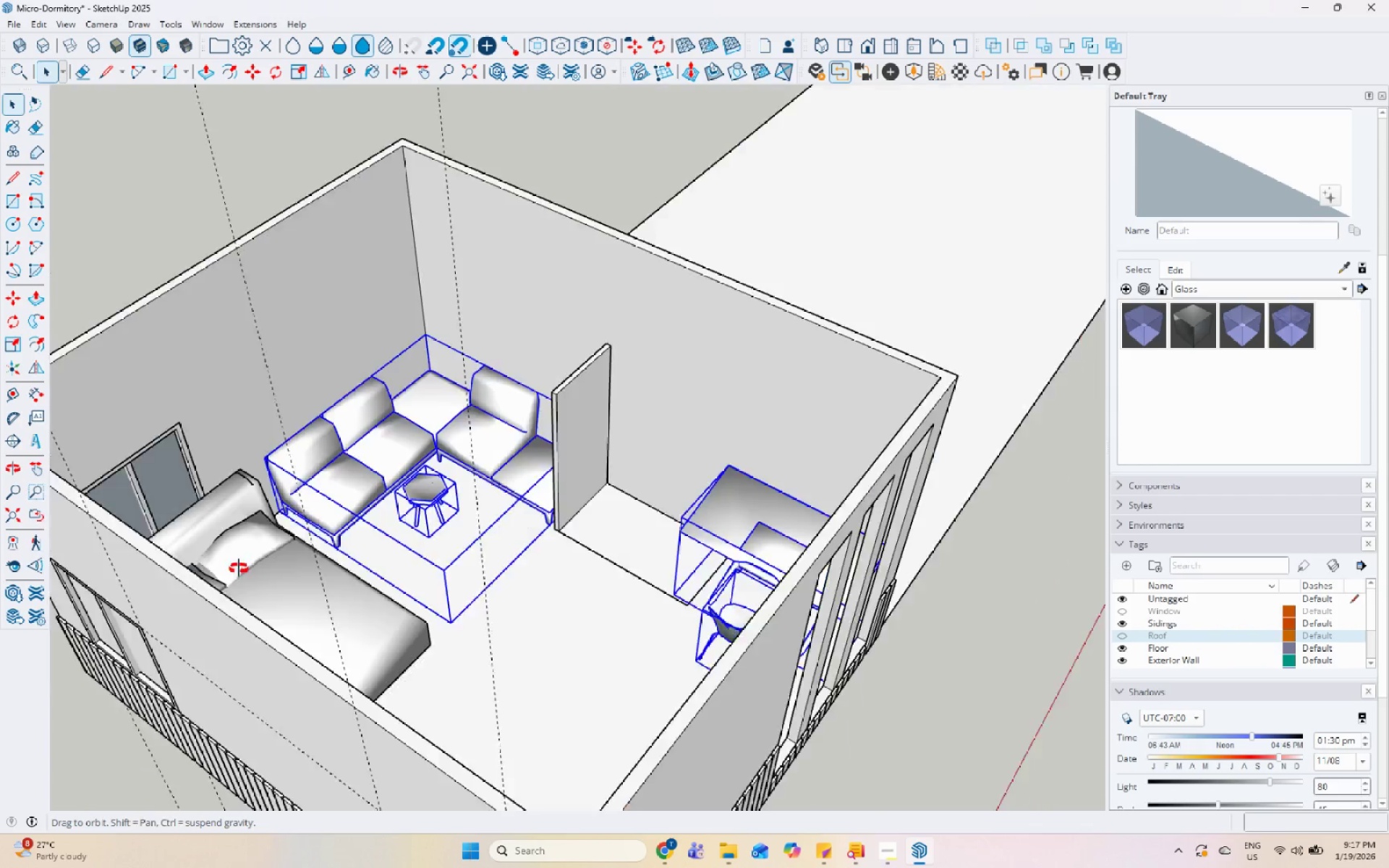 
hold_key(key=ControlLeft, duration=0.38)
left_click([252, 550])
 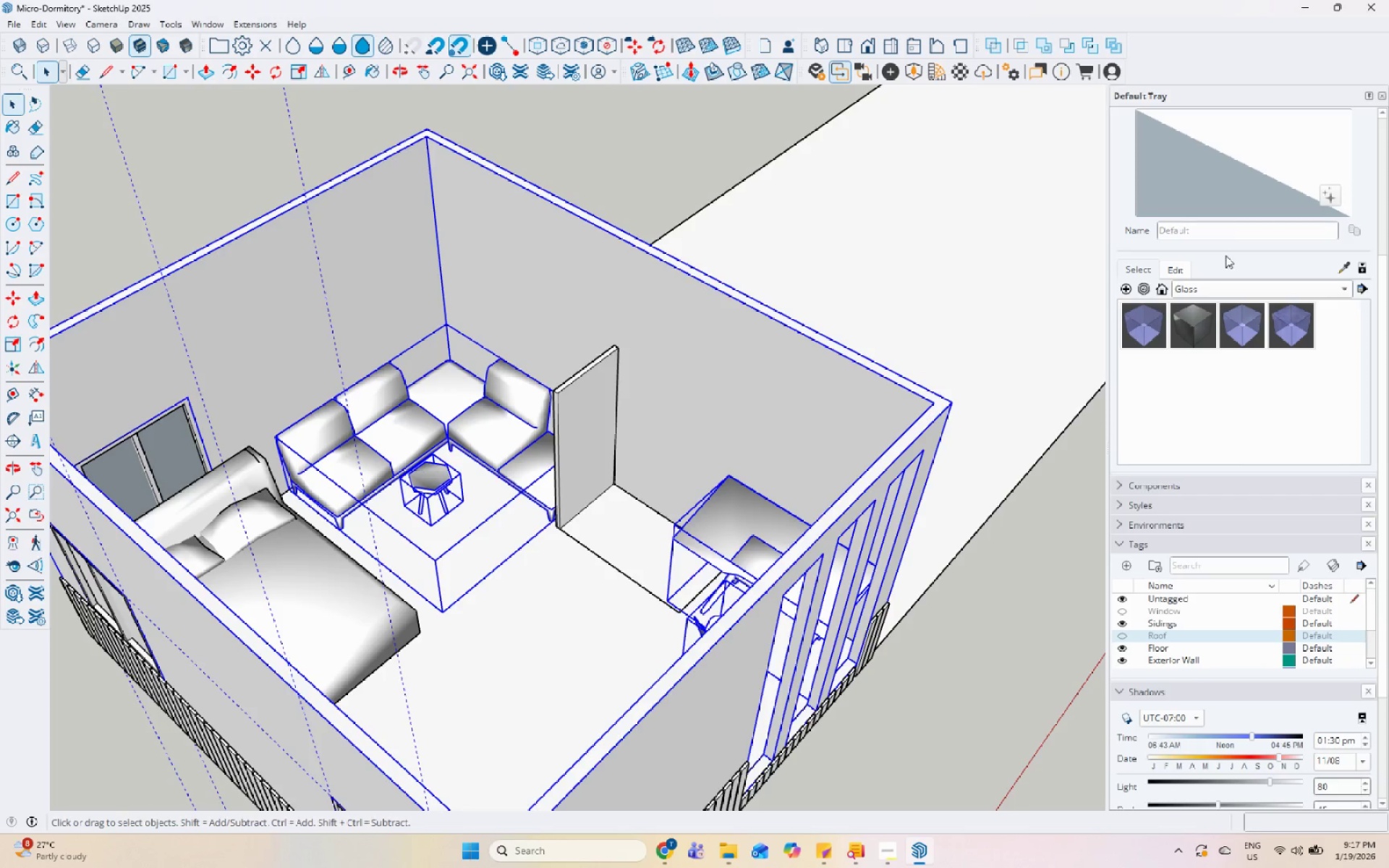 
key(Control+ControlLeft)
 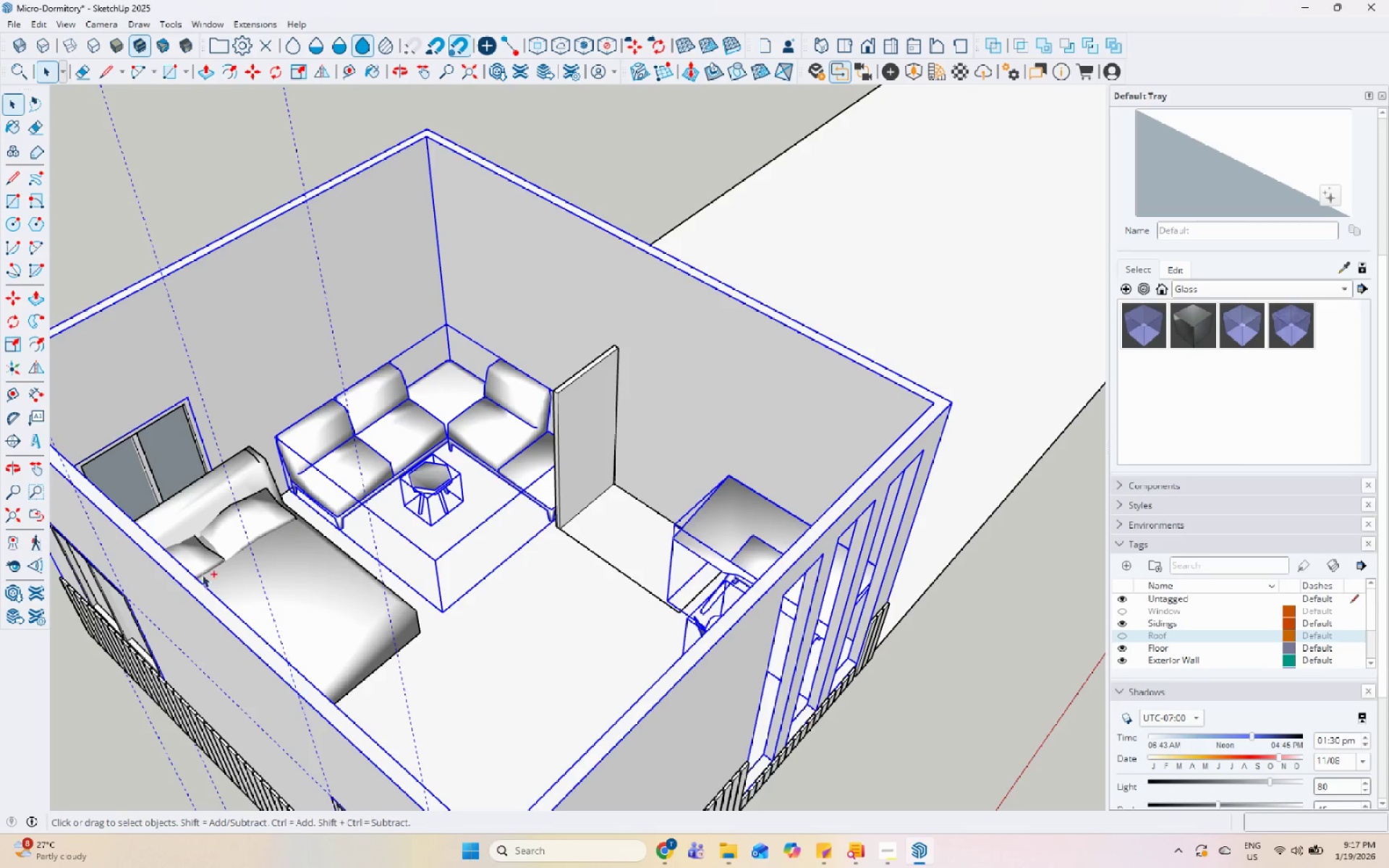 
hold_key(key=ShiftLeft, duration=0.73)
left_click([184, 610])
 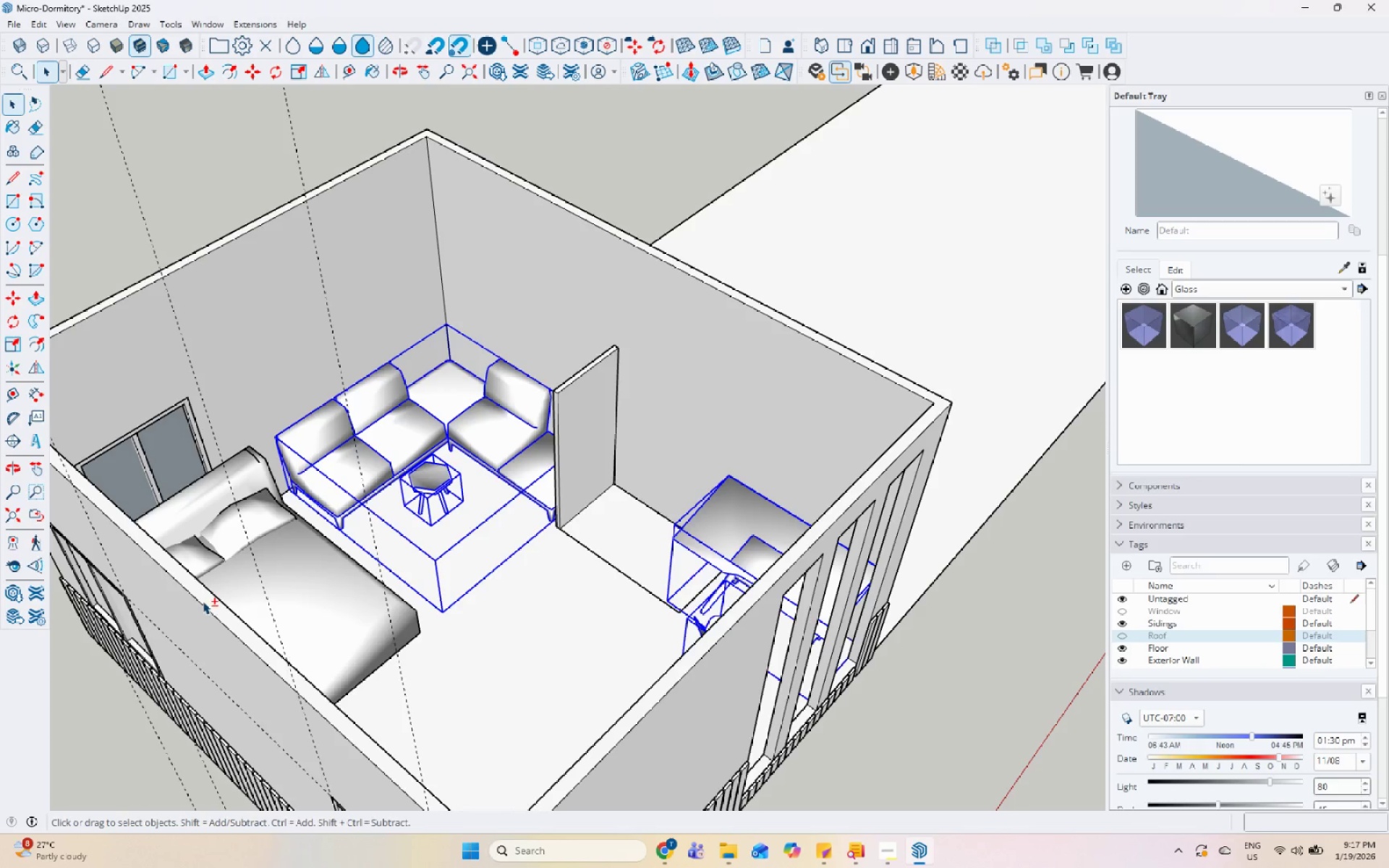 
hold_key(key=ControlLeft, duration=0.38)
left_click([280, 569])
 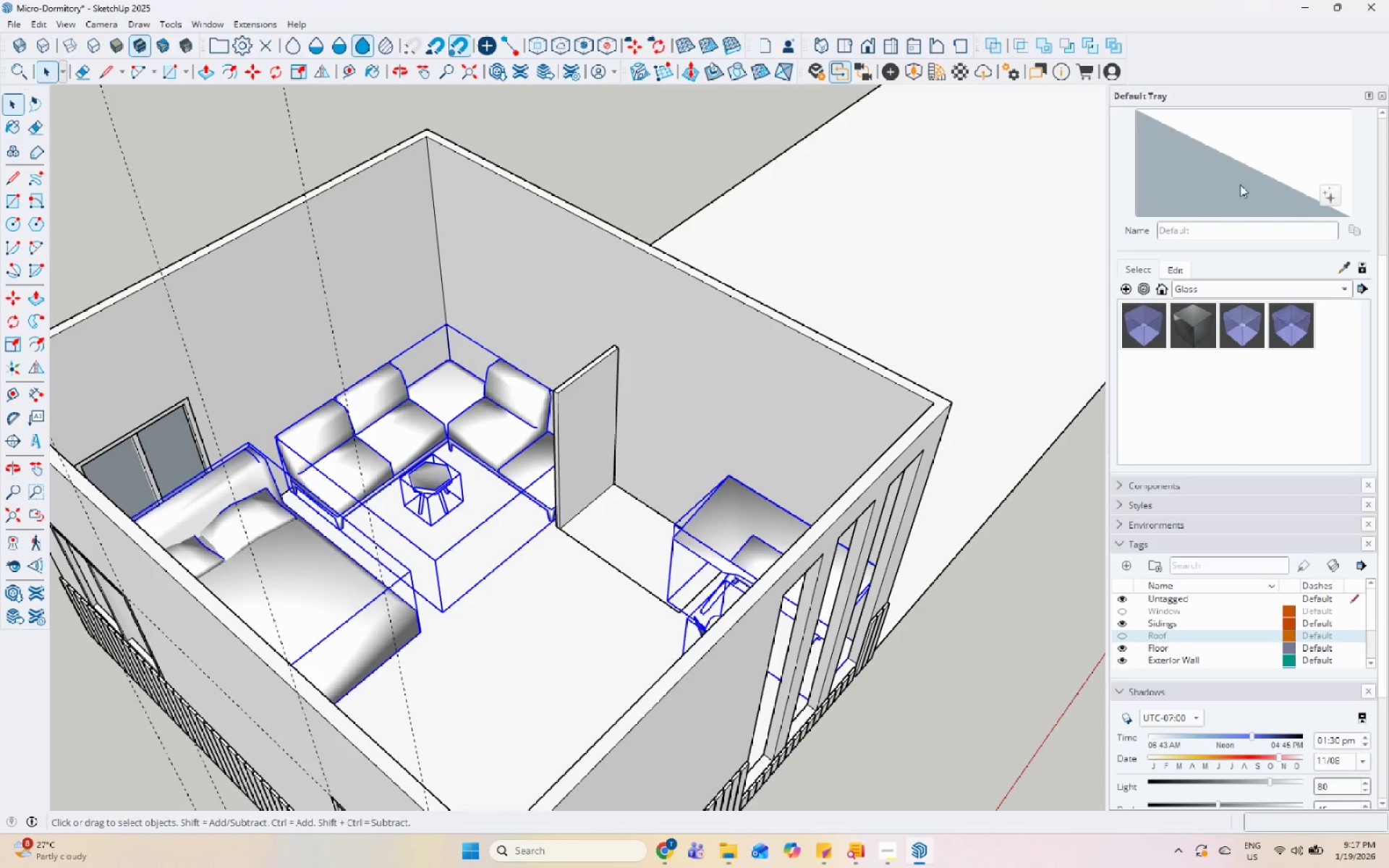 
left_click([1260, 167])
 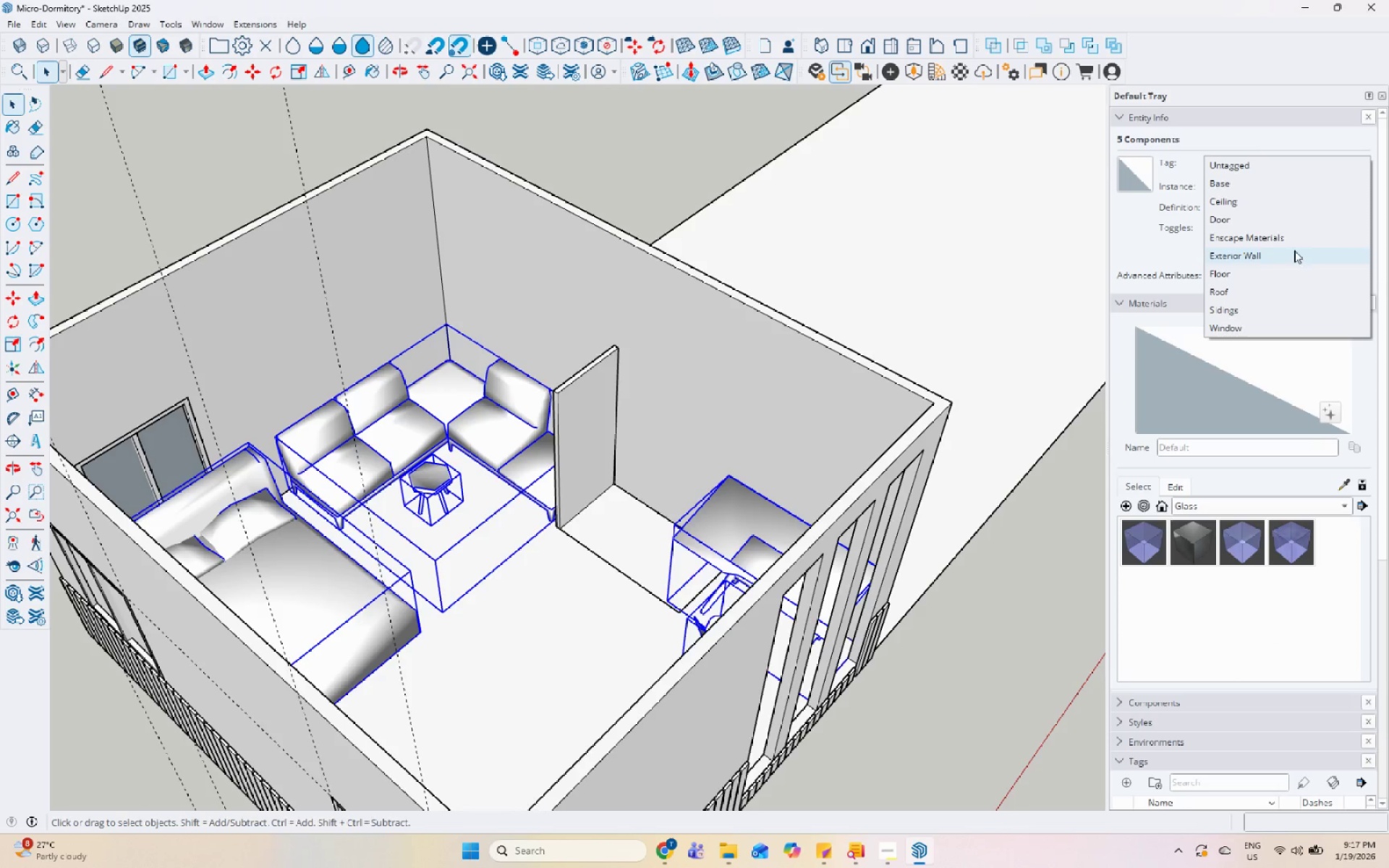 
scroll: coordinate [1262, 152], scroll_direction: up, amount: 7.0
 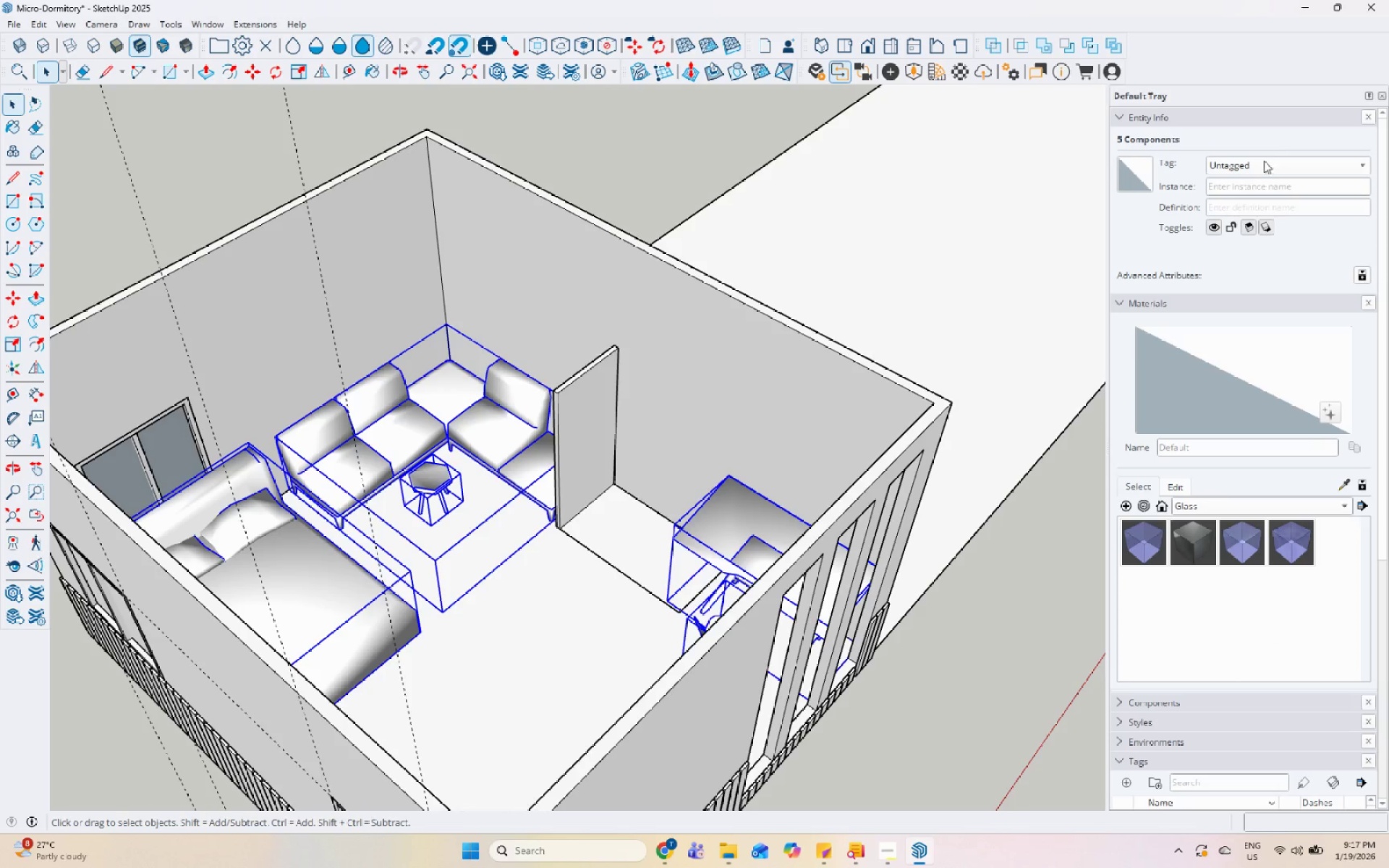 
left_click([1305, 237])
 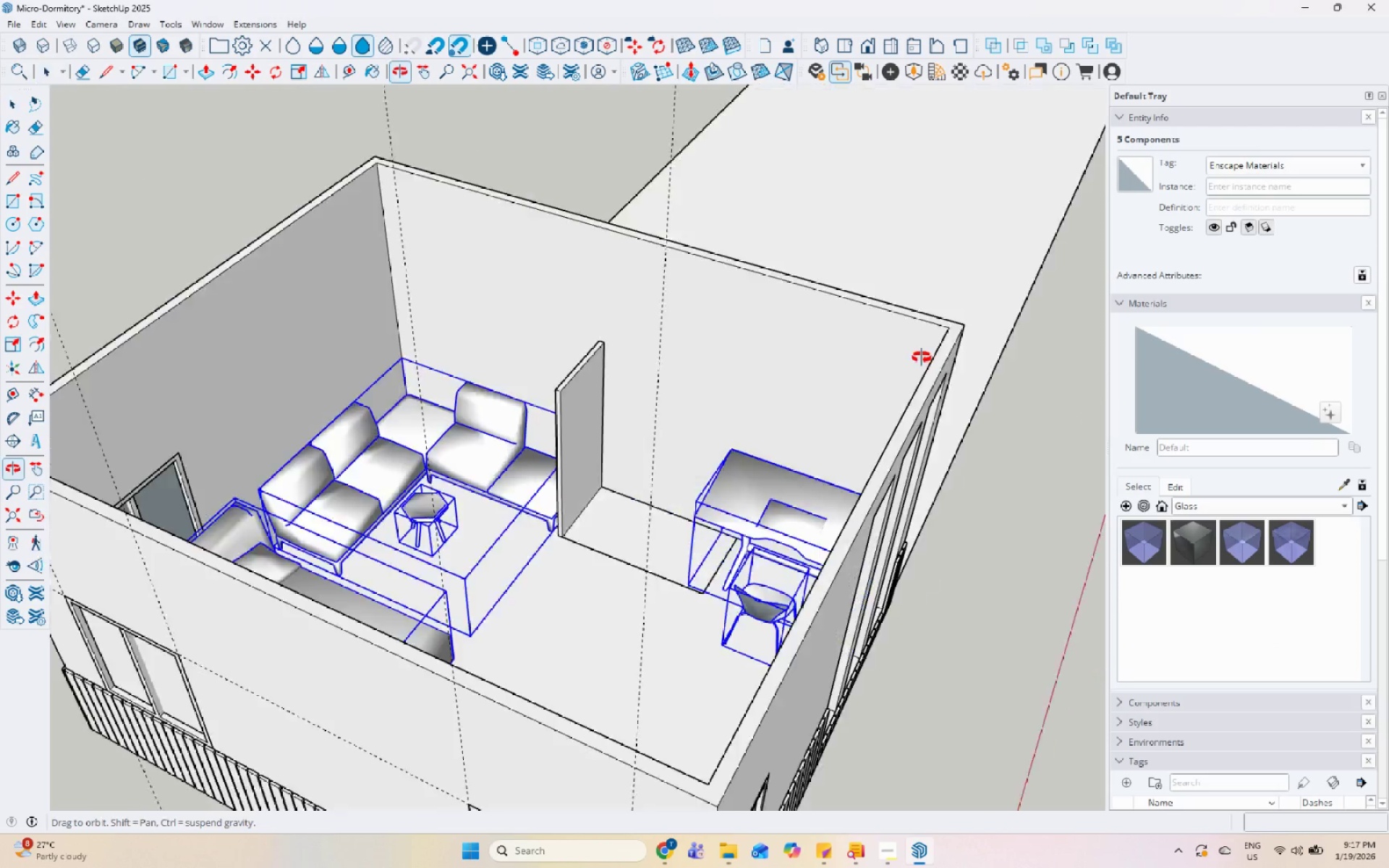 
left_click_drag(start_coordinate=[544, 416], to_coordinate=[548, 416])
 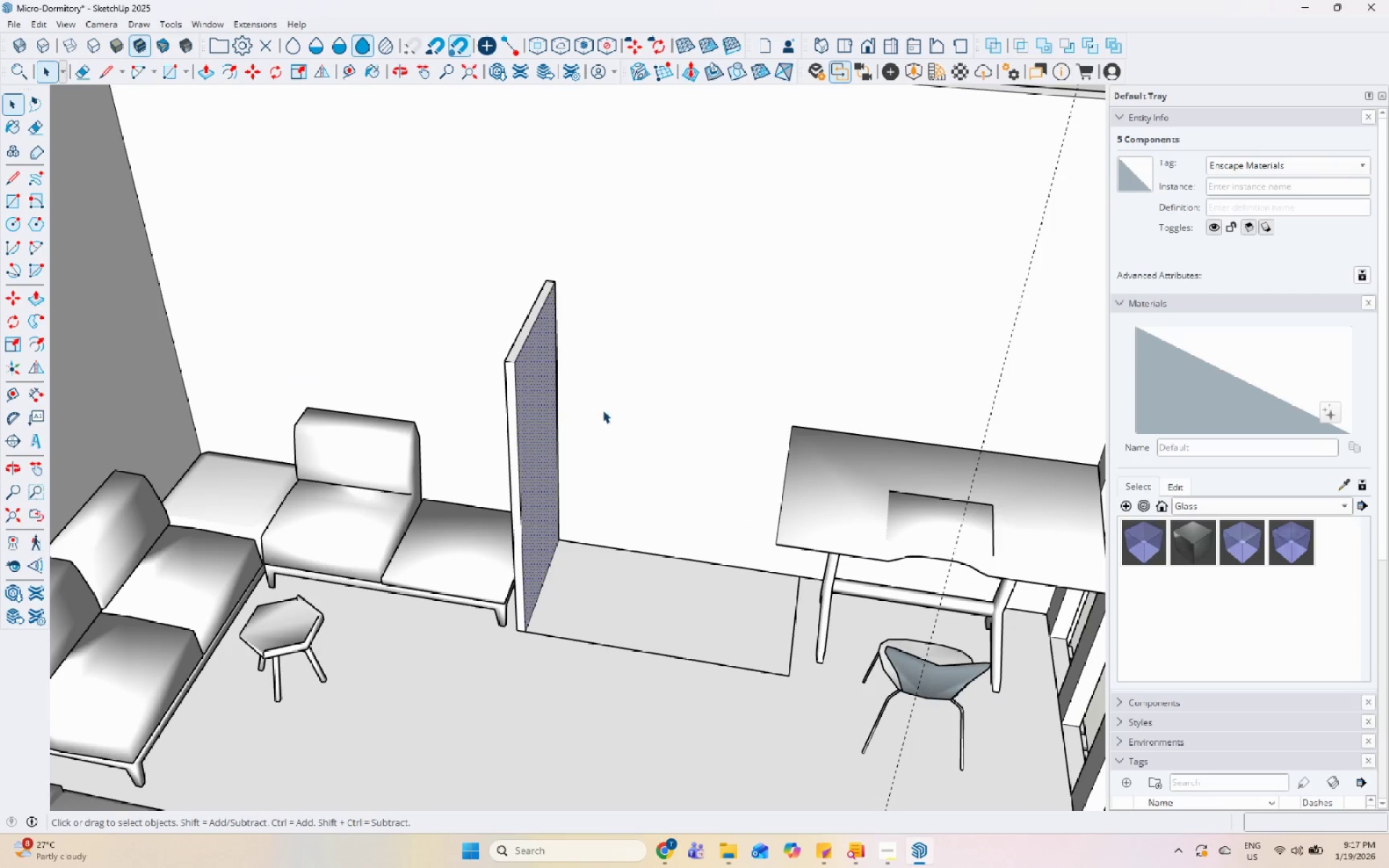 
scroll: coordinate [469, 374], scroll_direction: up, amount: 7.0
 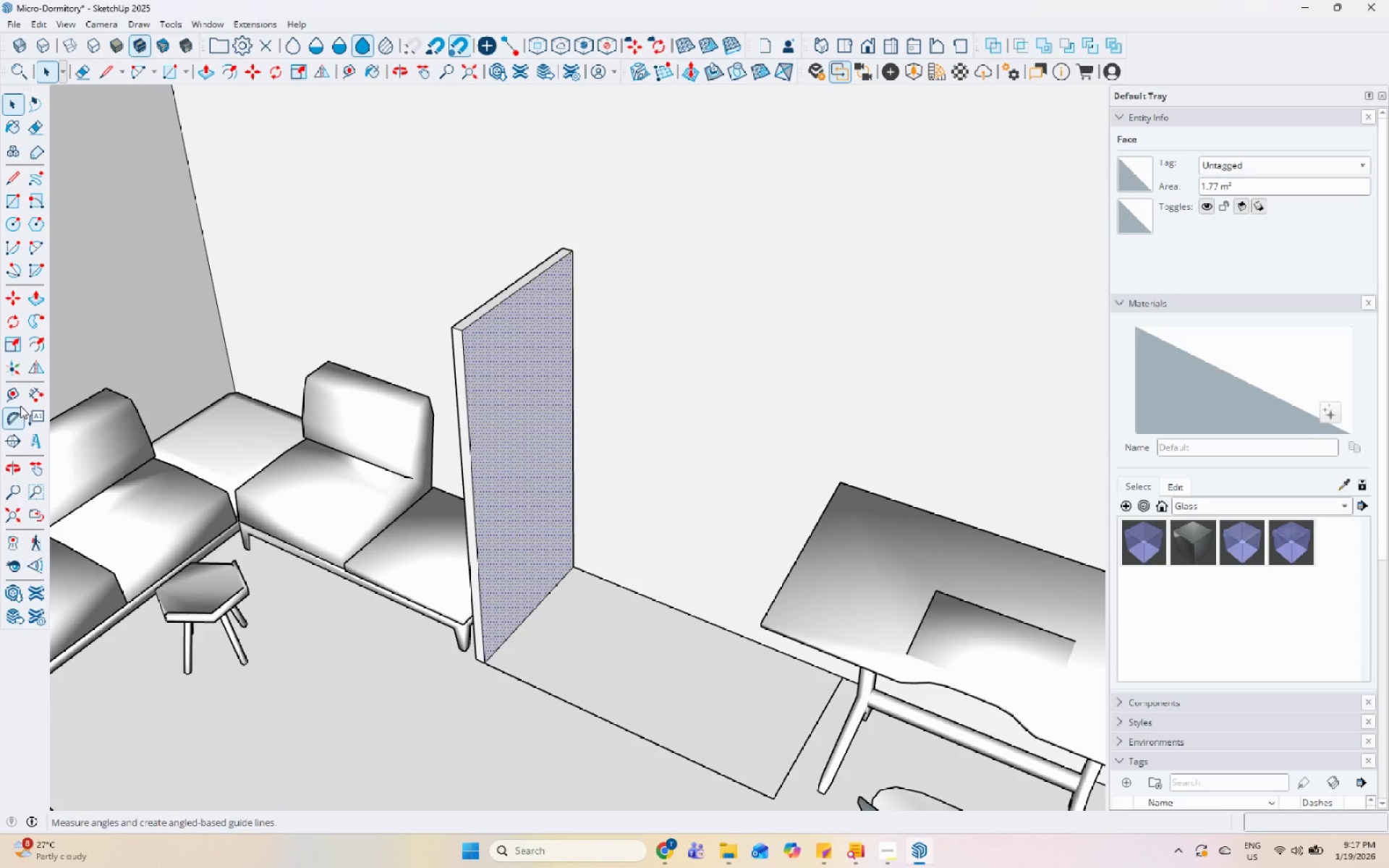 
left_click([15, 398])
 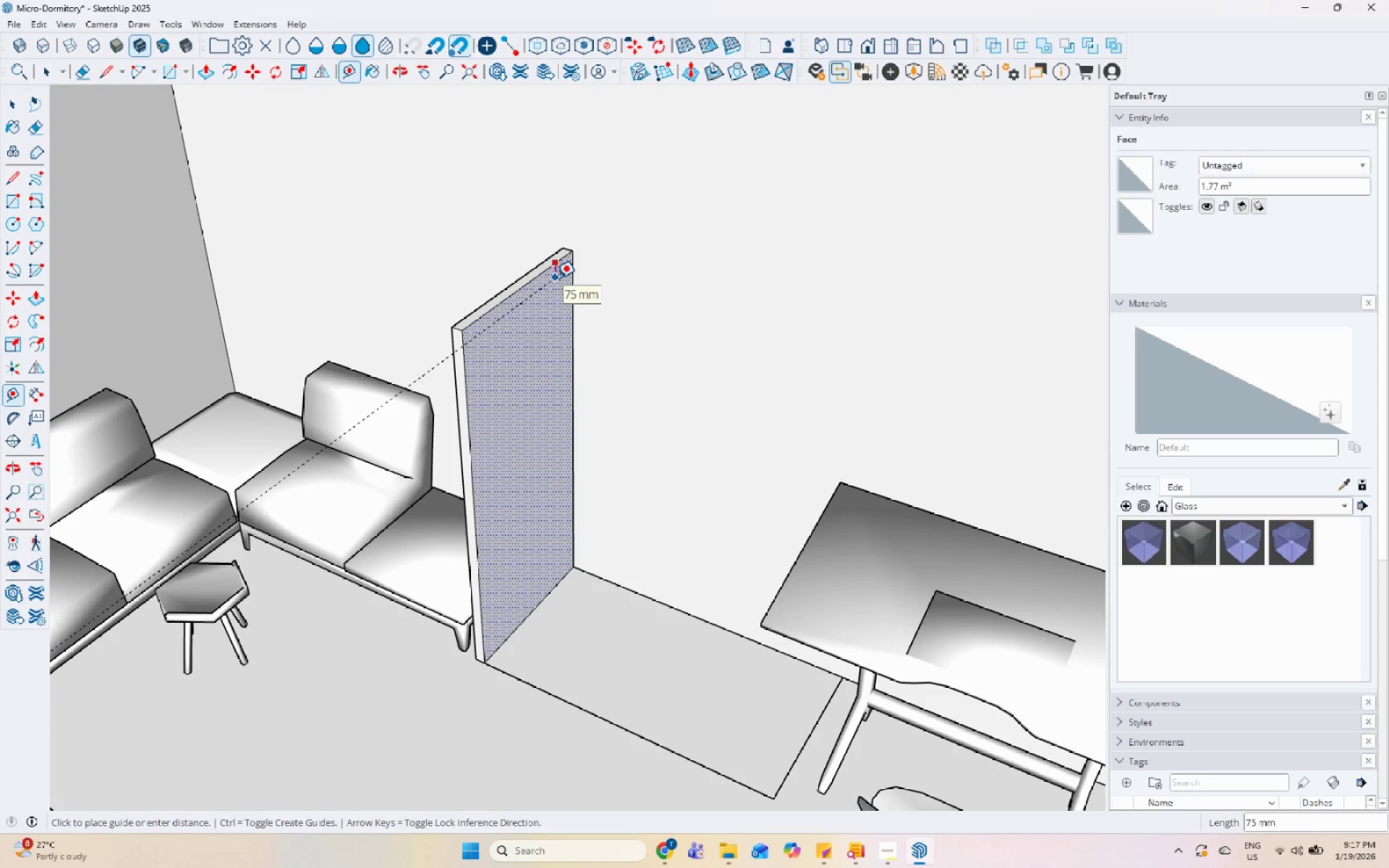 
key(Numpad2)
 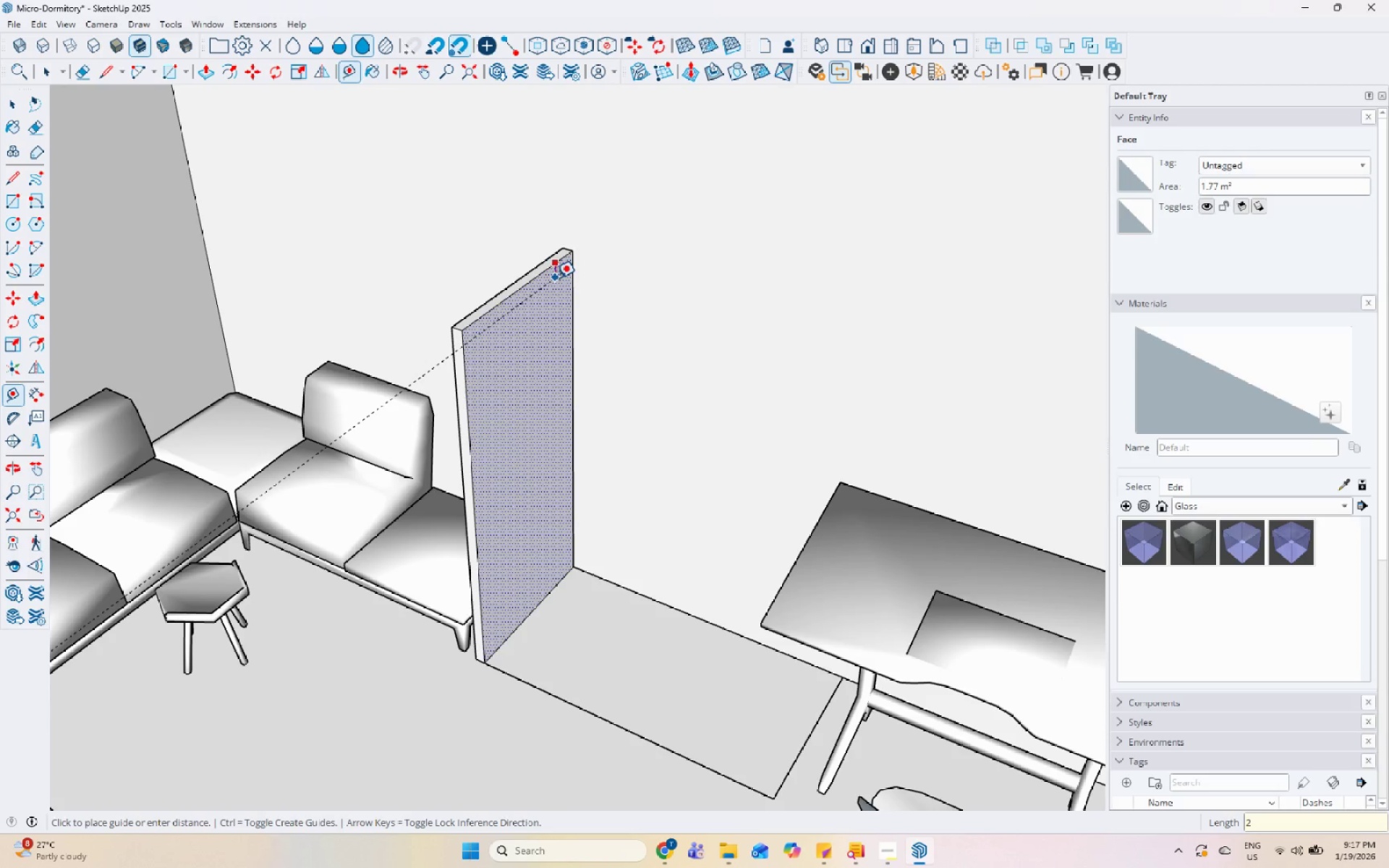 
key(Numpad5)
 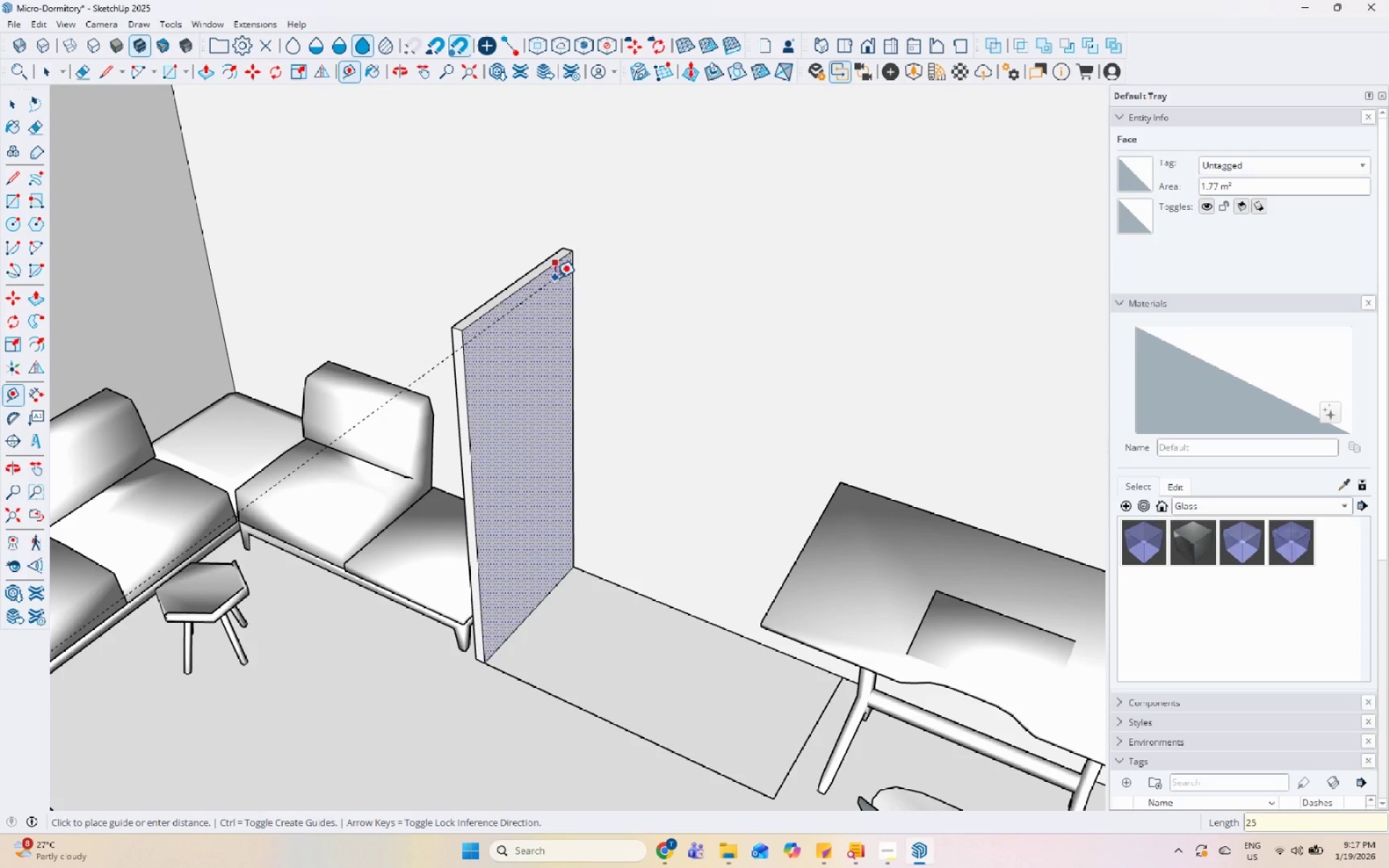 
key(Enter)
 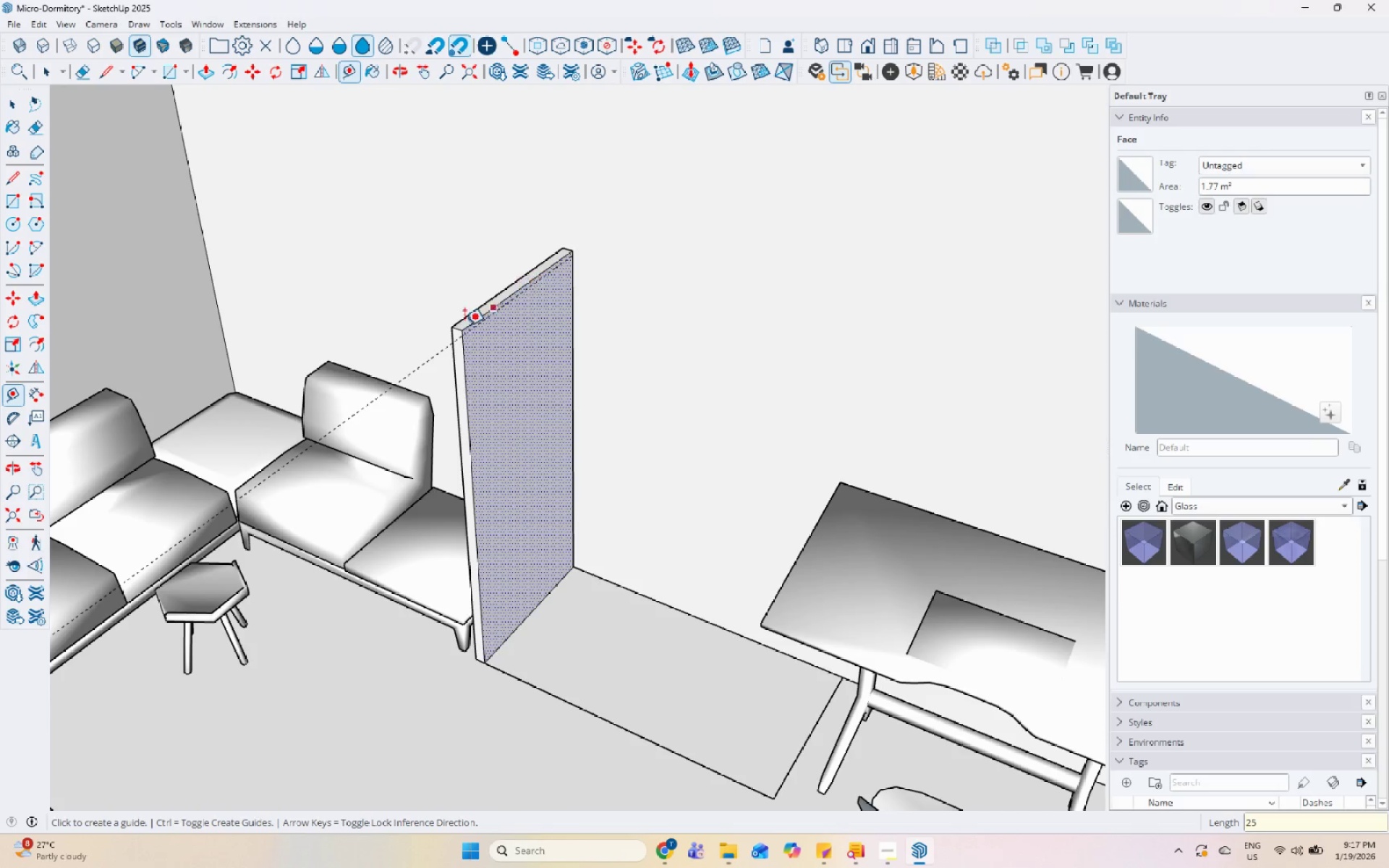 
scroll: coordinate [454, 380], scroll_direction: up, amount: 5.0
 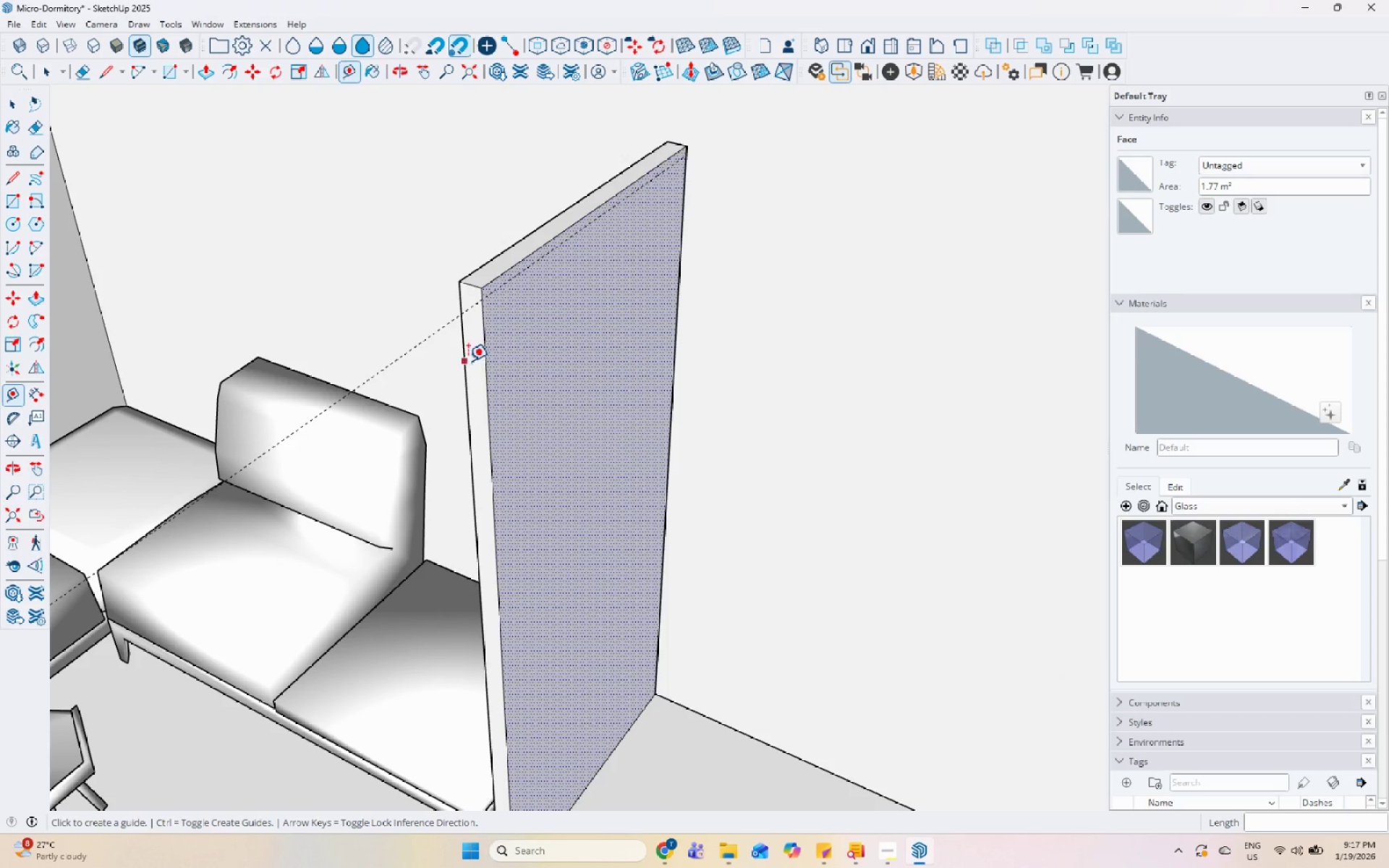 
left_click([467, 361])
 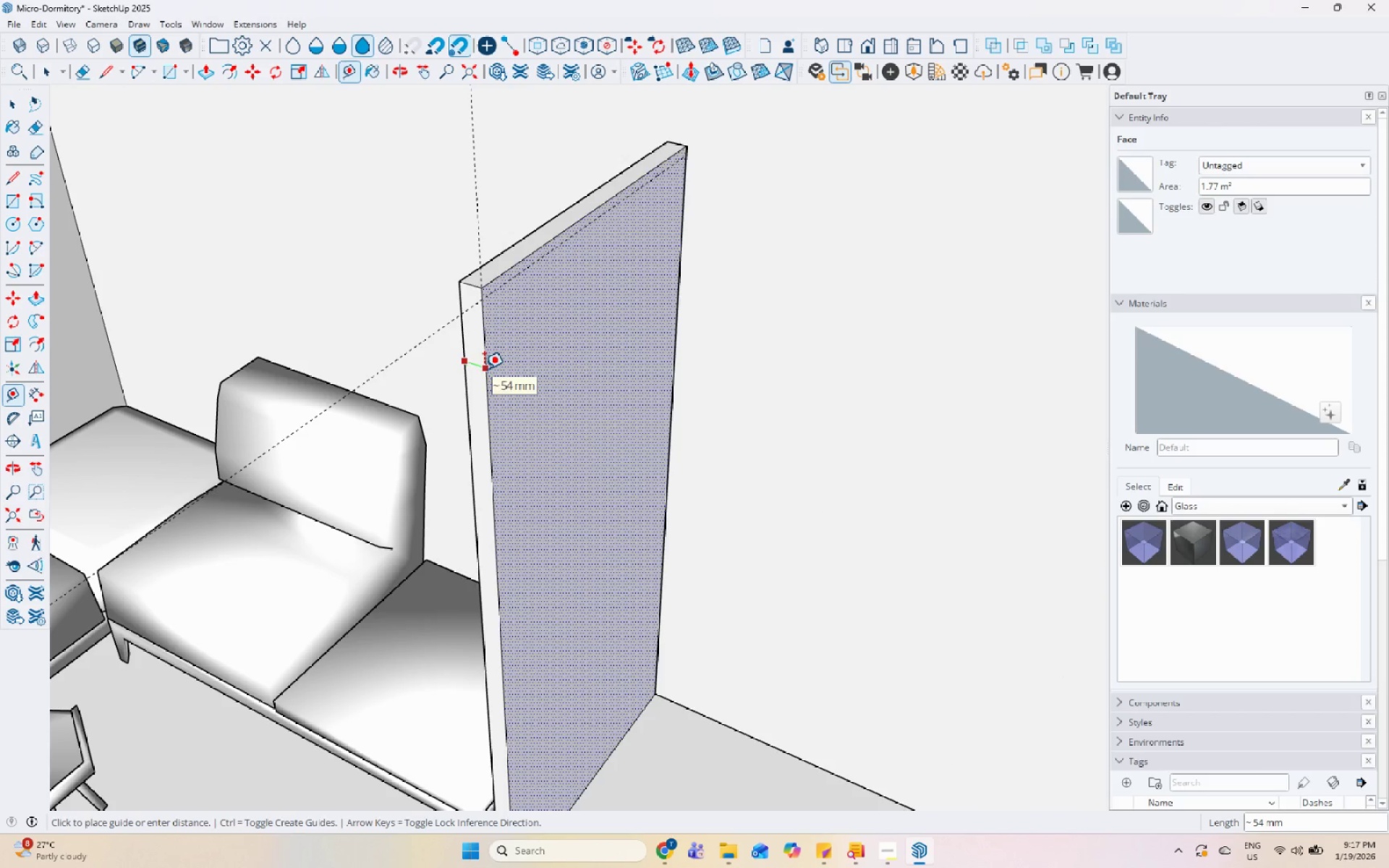 
key(Space)
 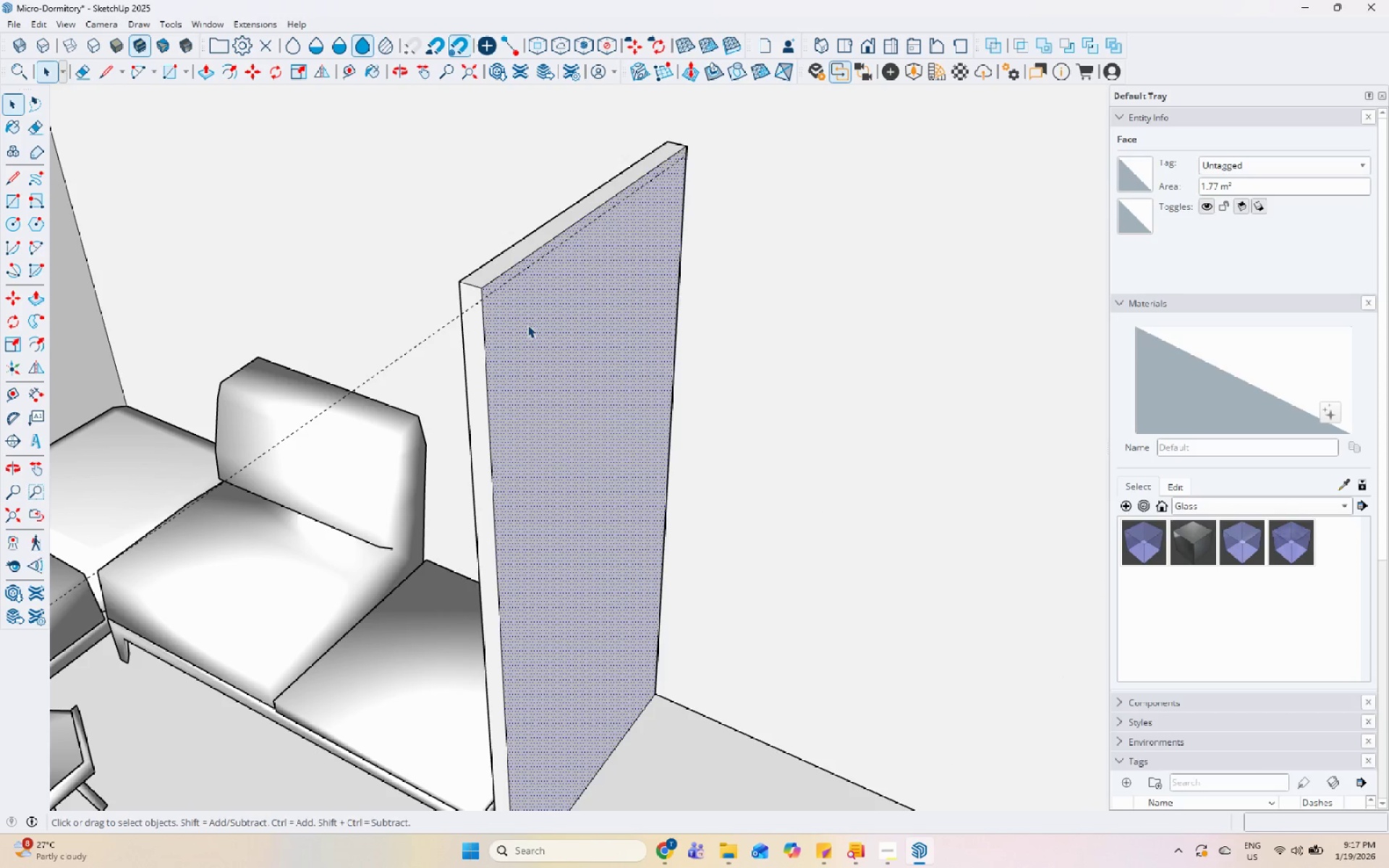 
key(Control+Z)
 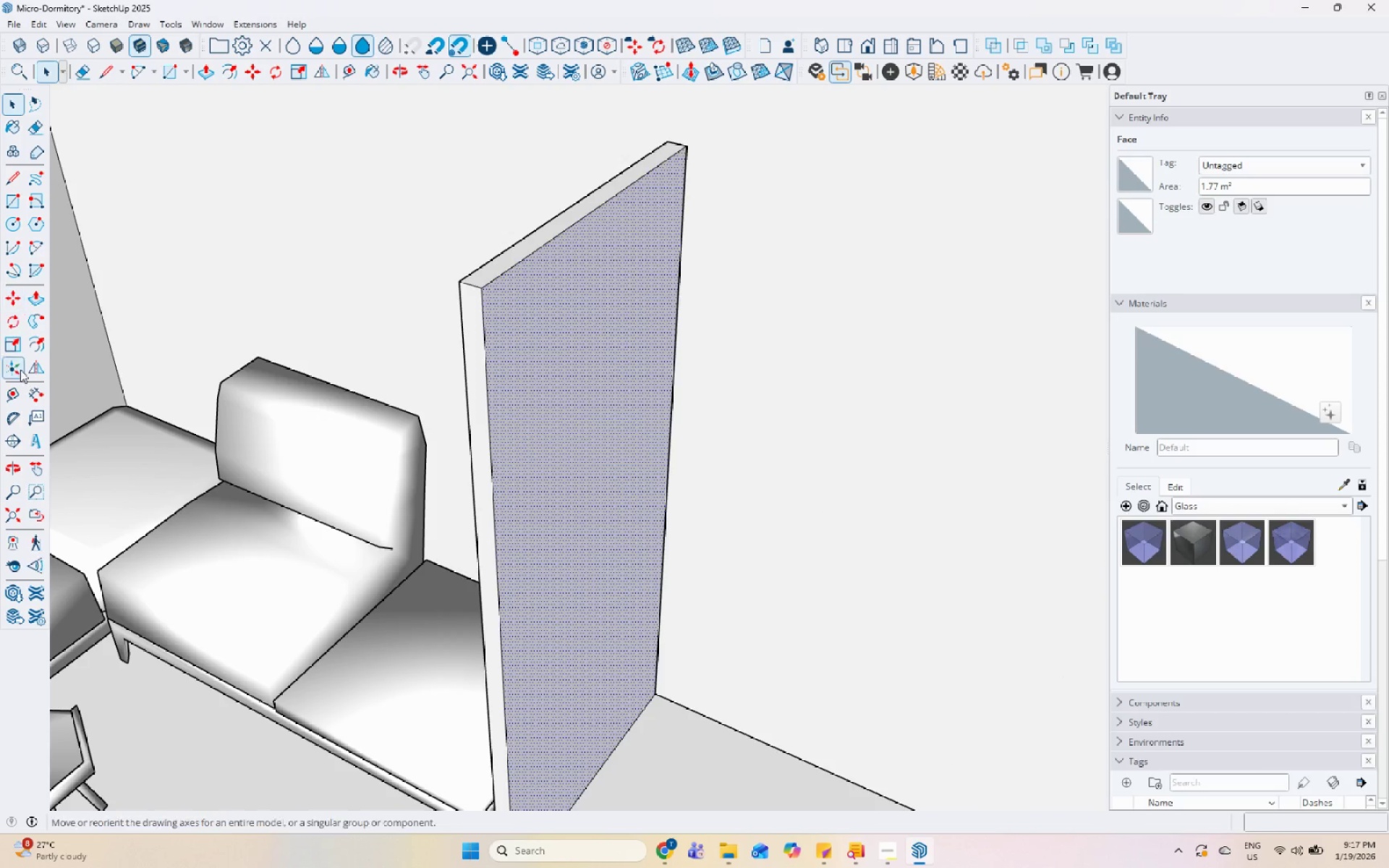 
left_click_drag(start_coordinate=[16, 396], to_coordinate=[20, 396])
 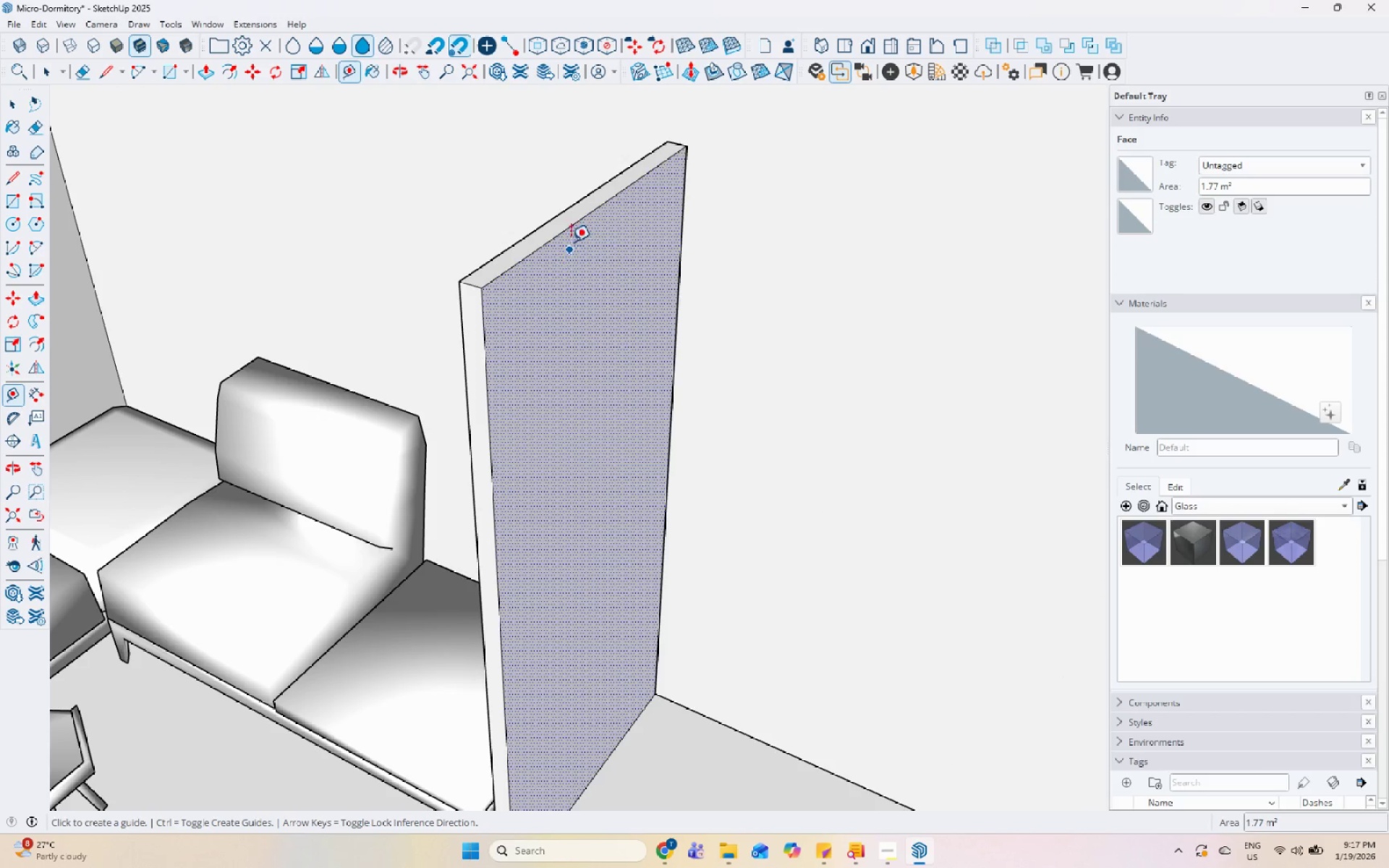 
left_click([572, 231])
 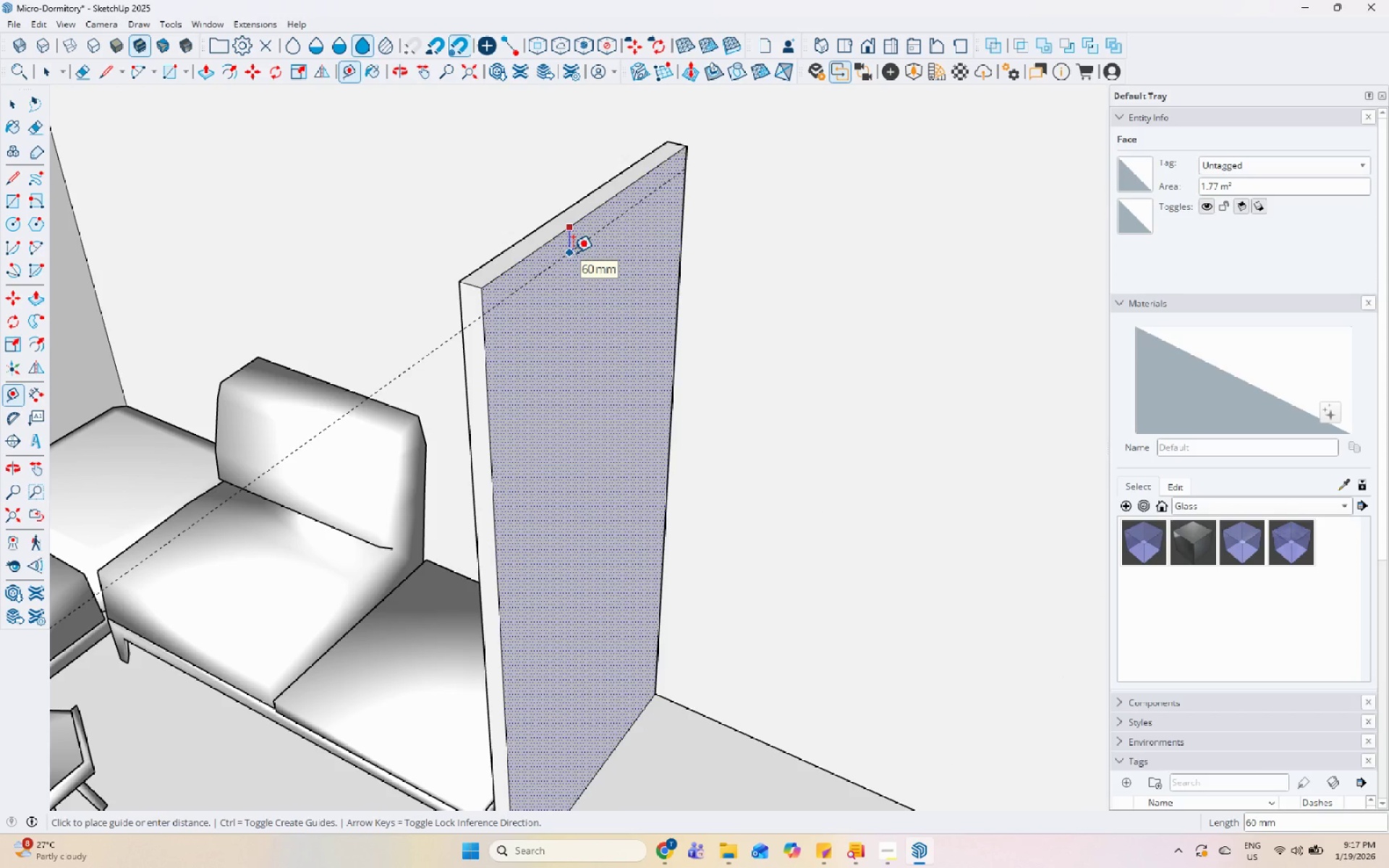 
key(Numpad5)
 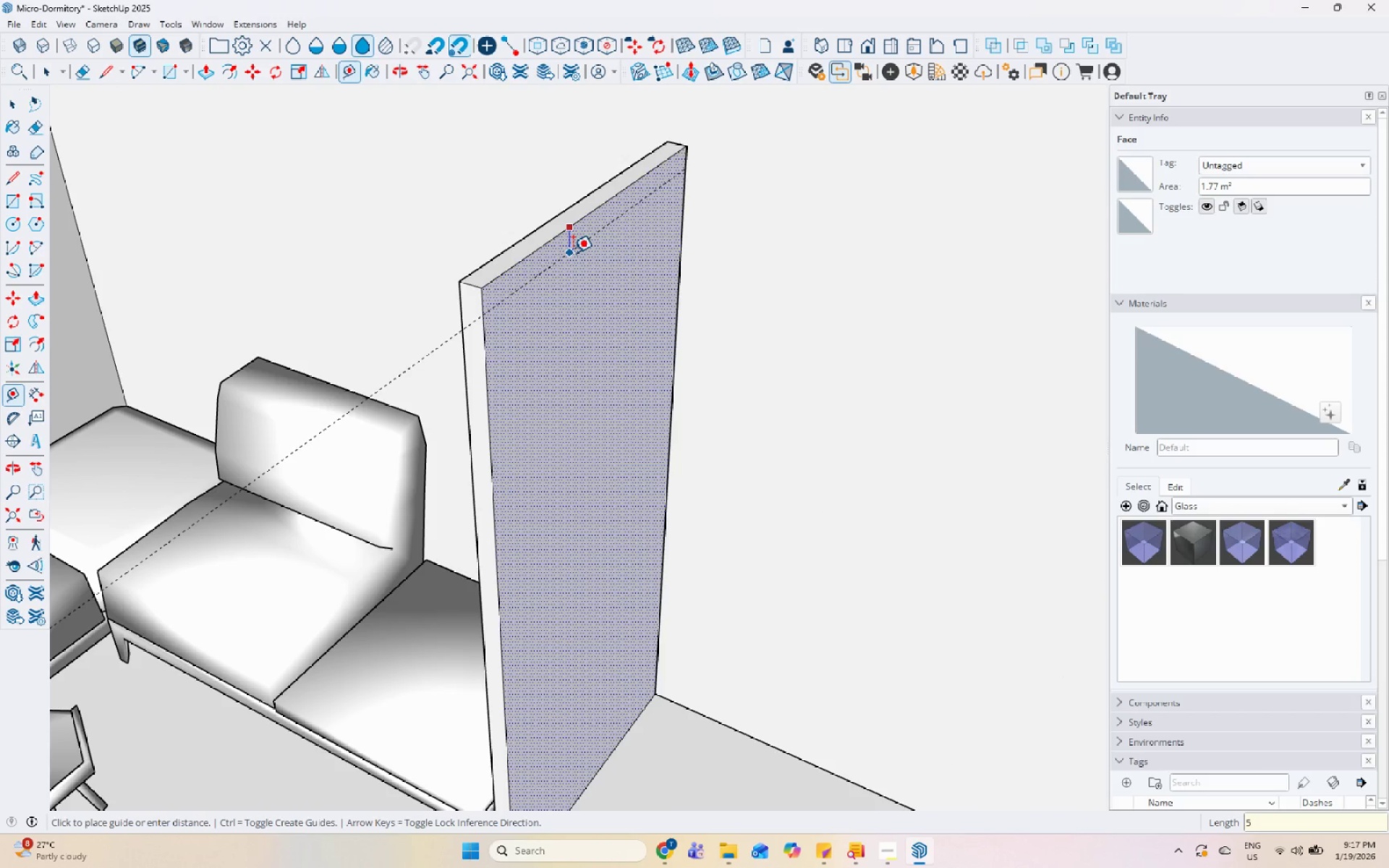 
key(Numpad0)
 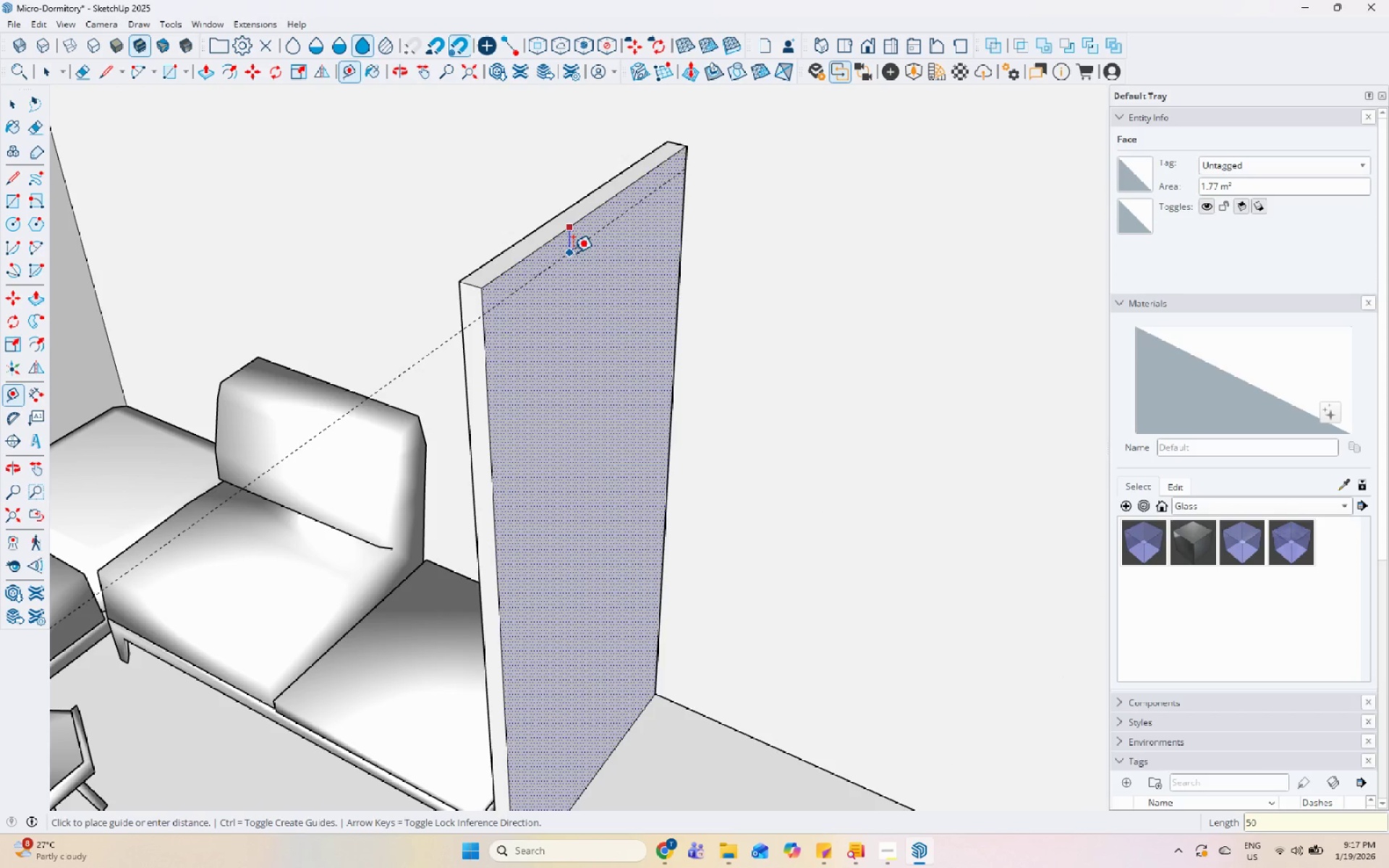 
key(Enter)
 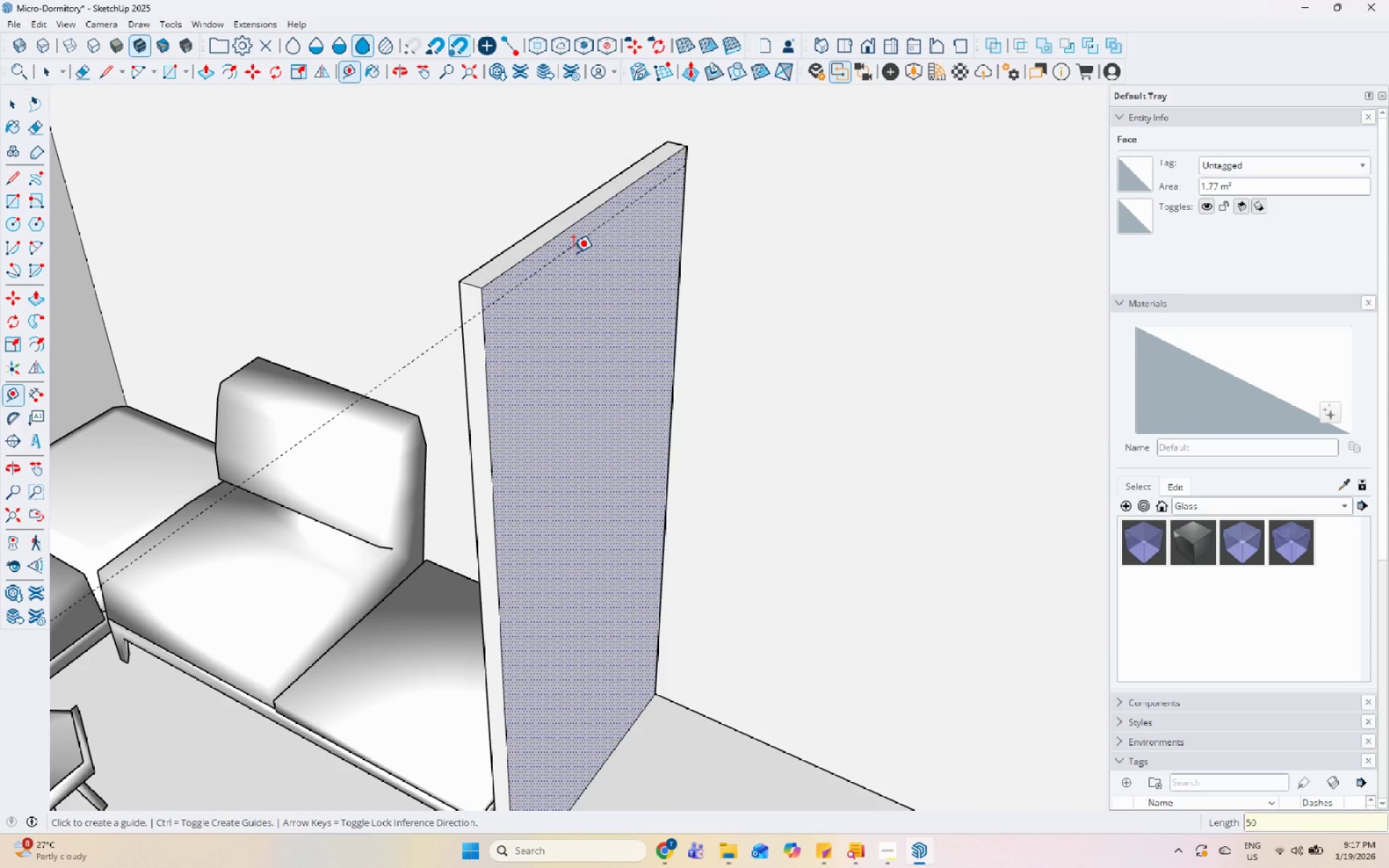 
key(Space)
 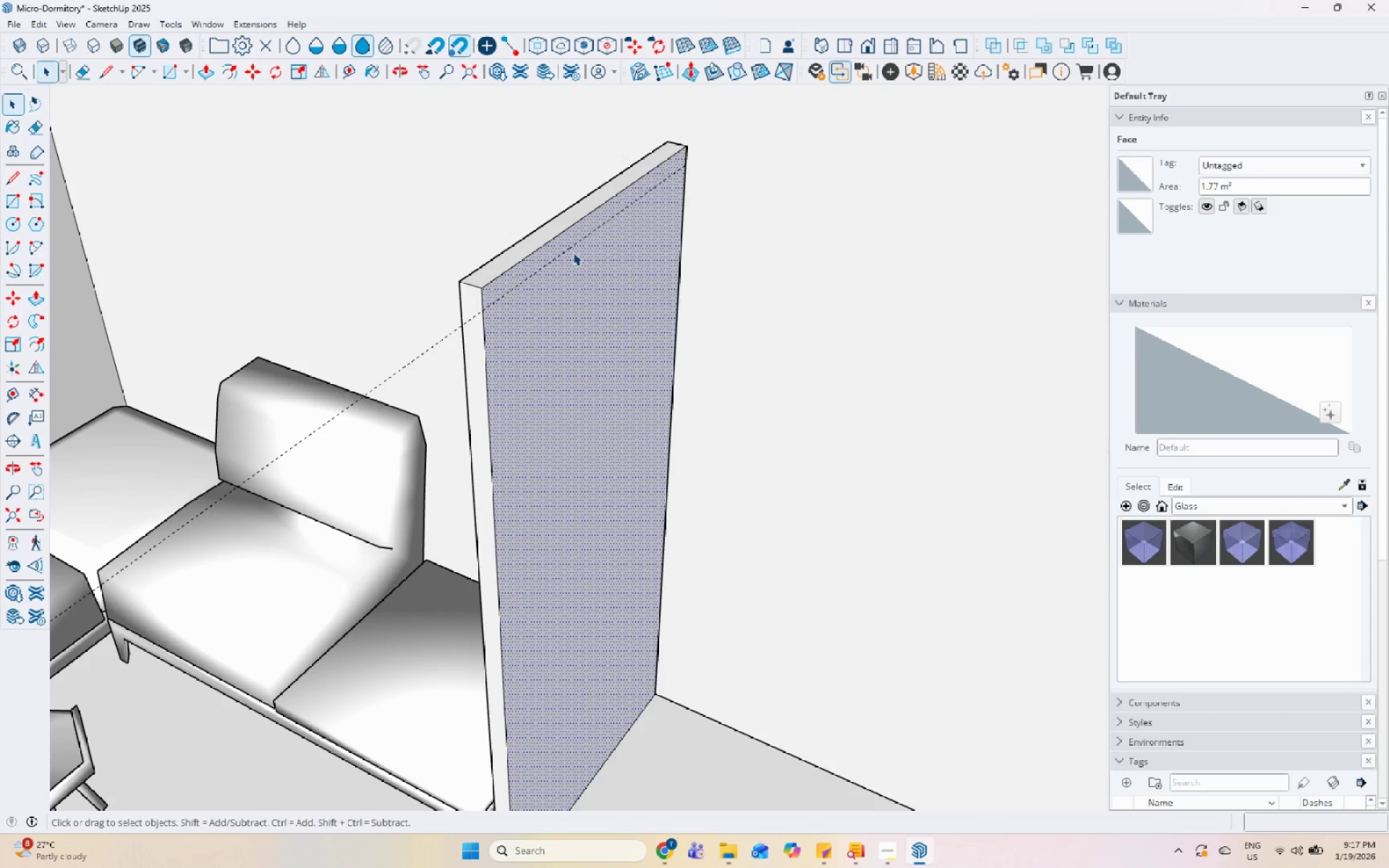 
left_click([573, 252])
 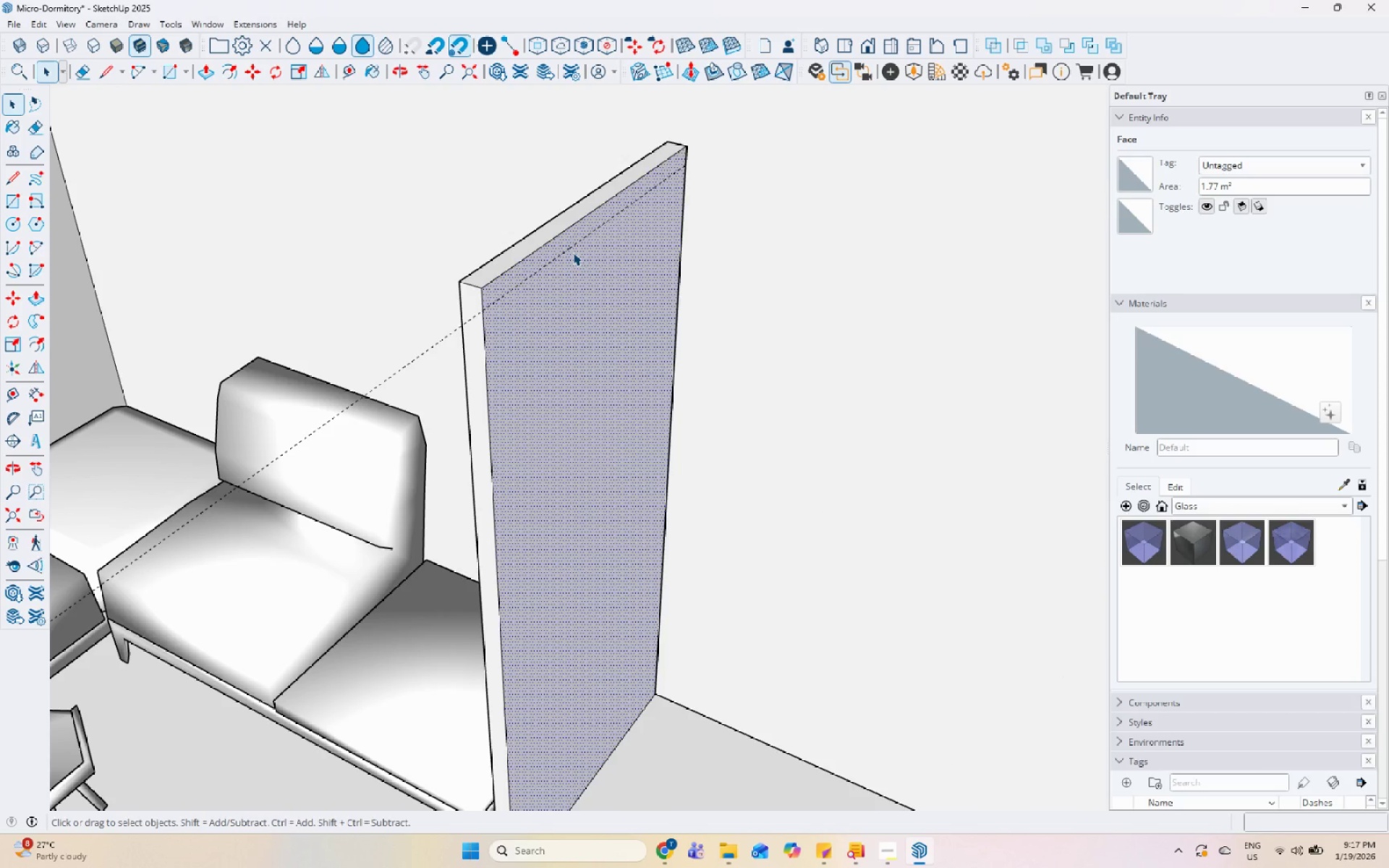 
key(L)
 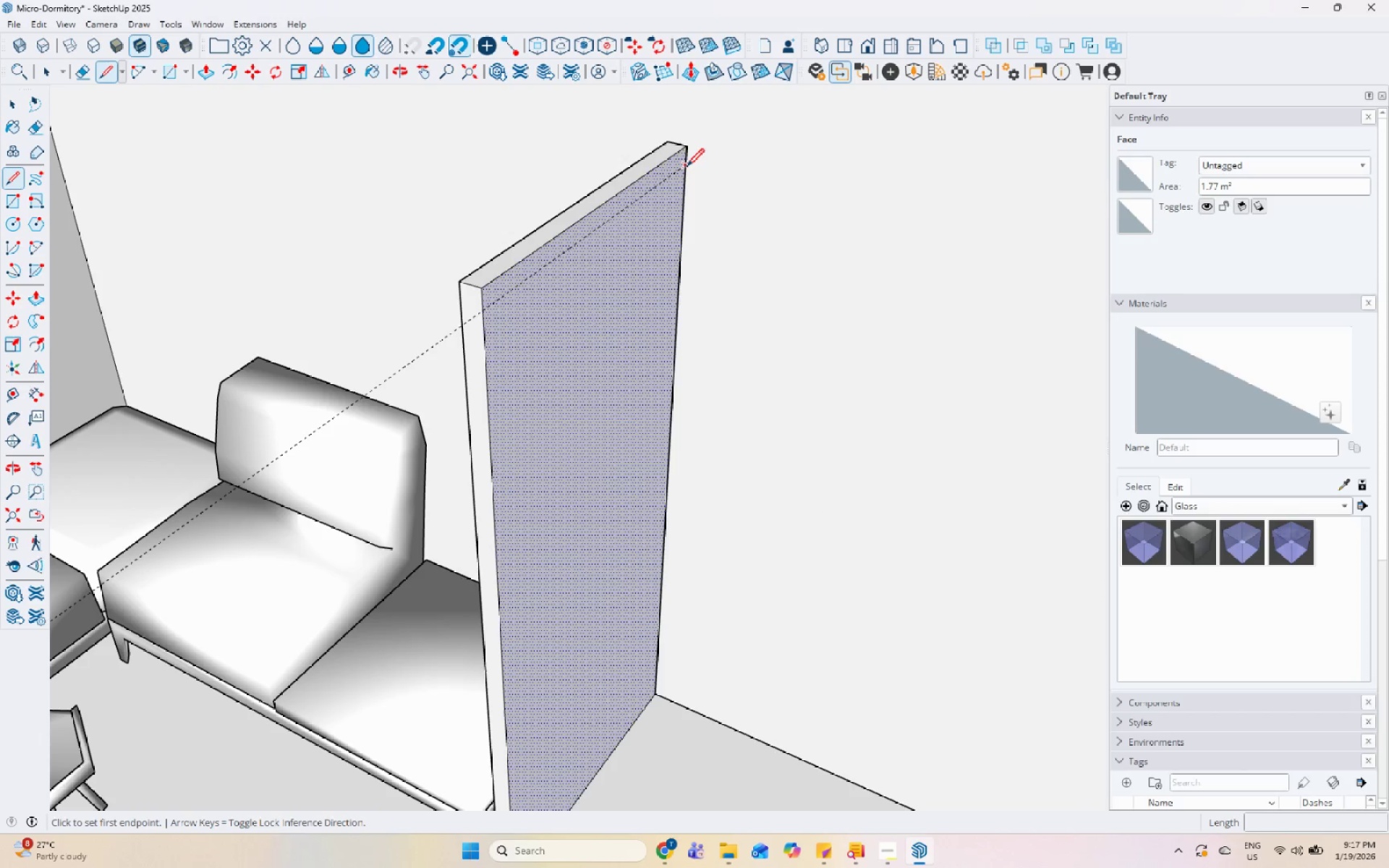 
left_click([687, 168])
 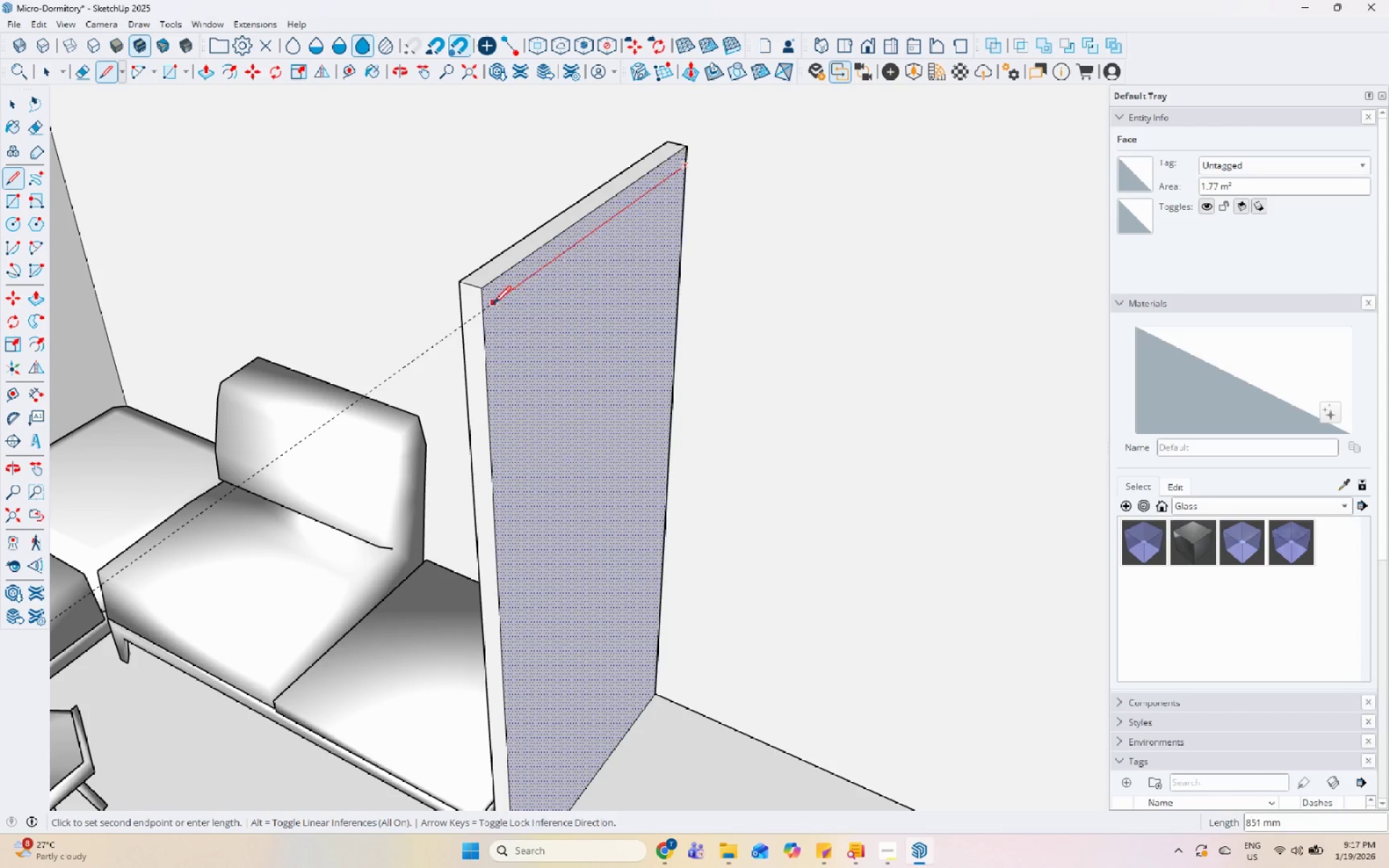 
left_click([483, 309])
 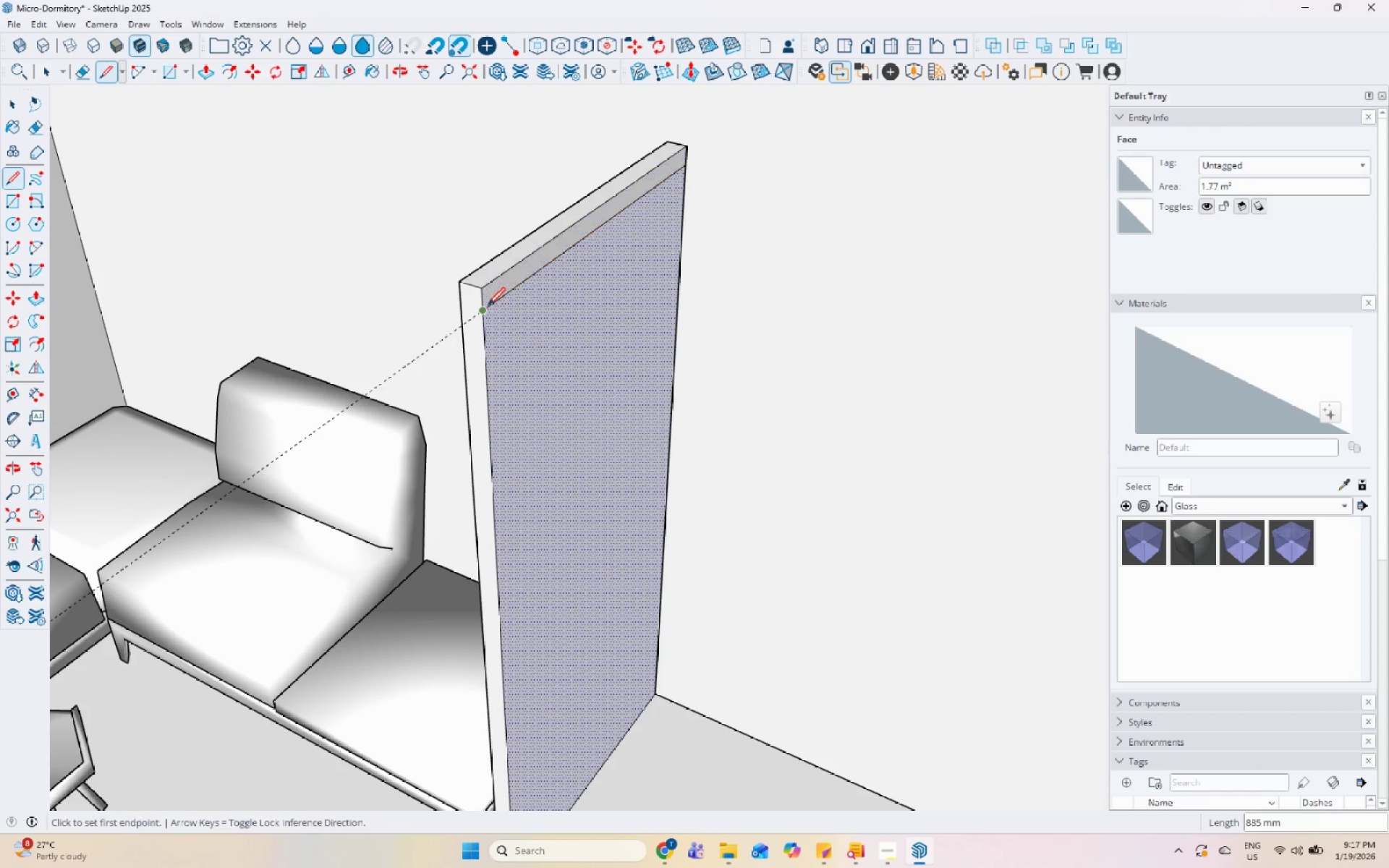 
key(Space)
 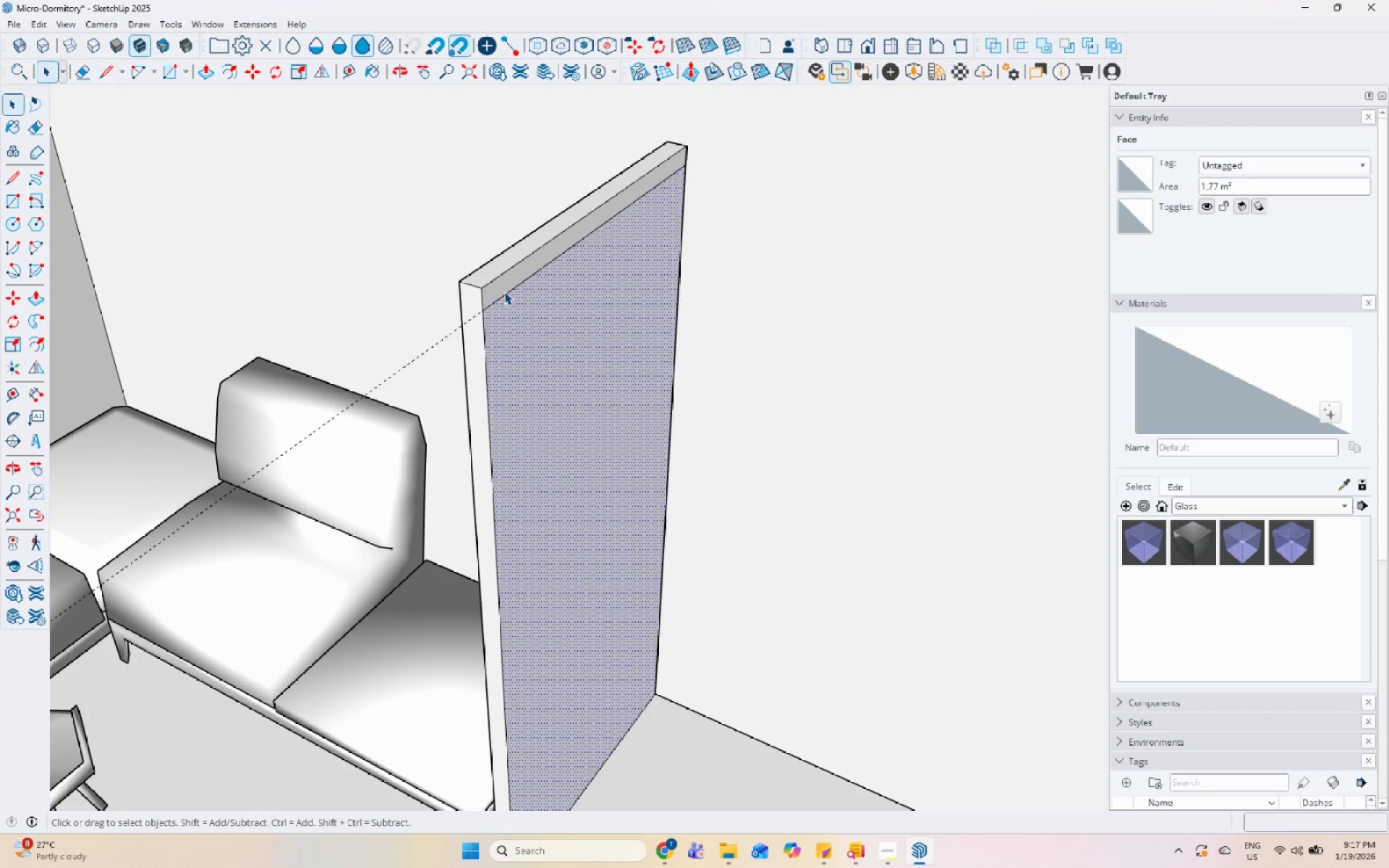 
double_click([504, 292])
 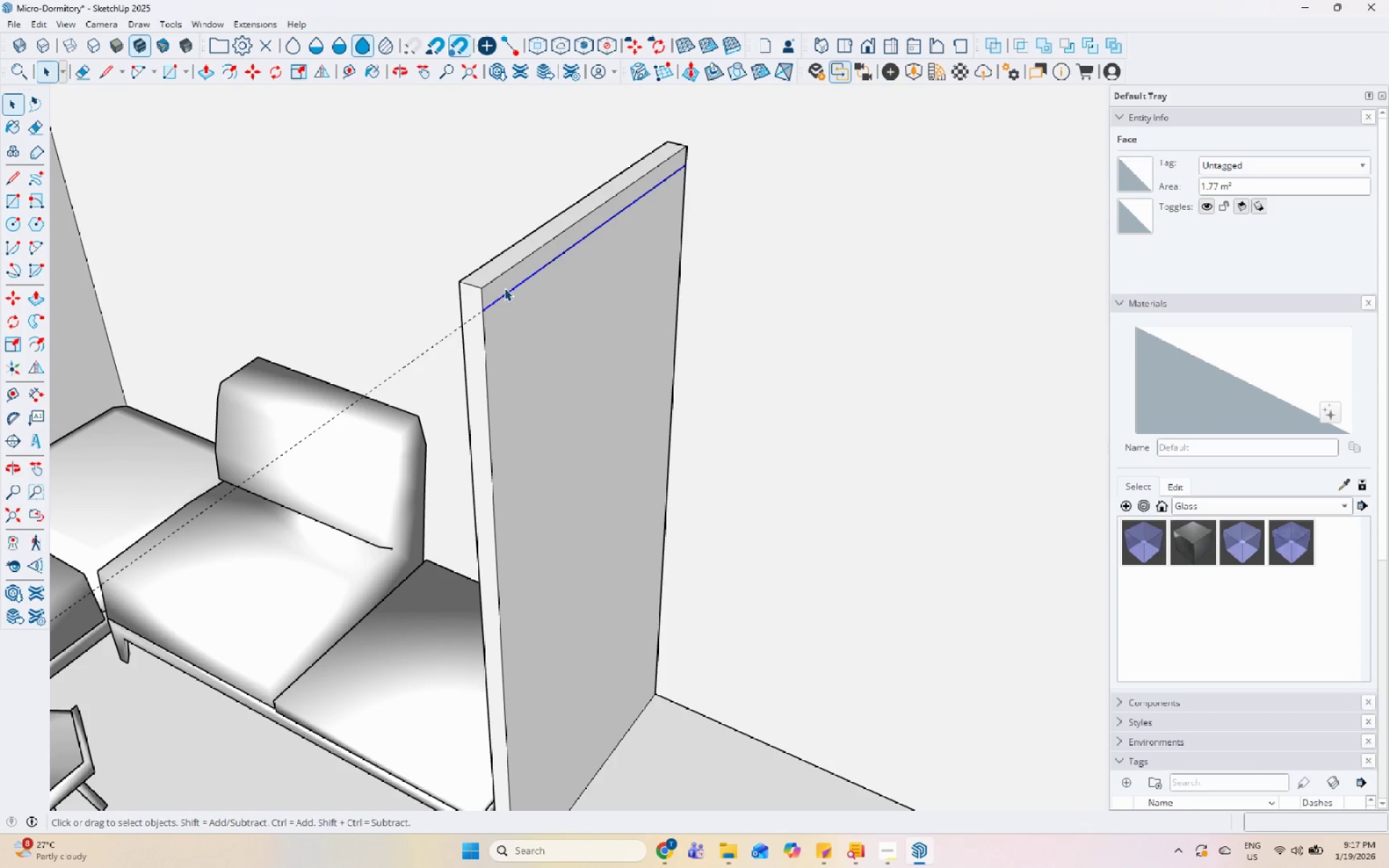 
triple_click([504, 278])
 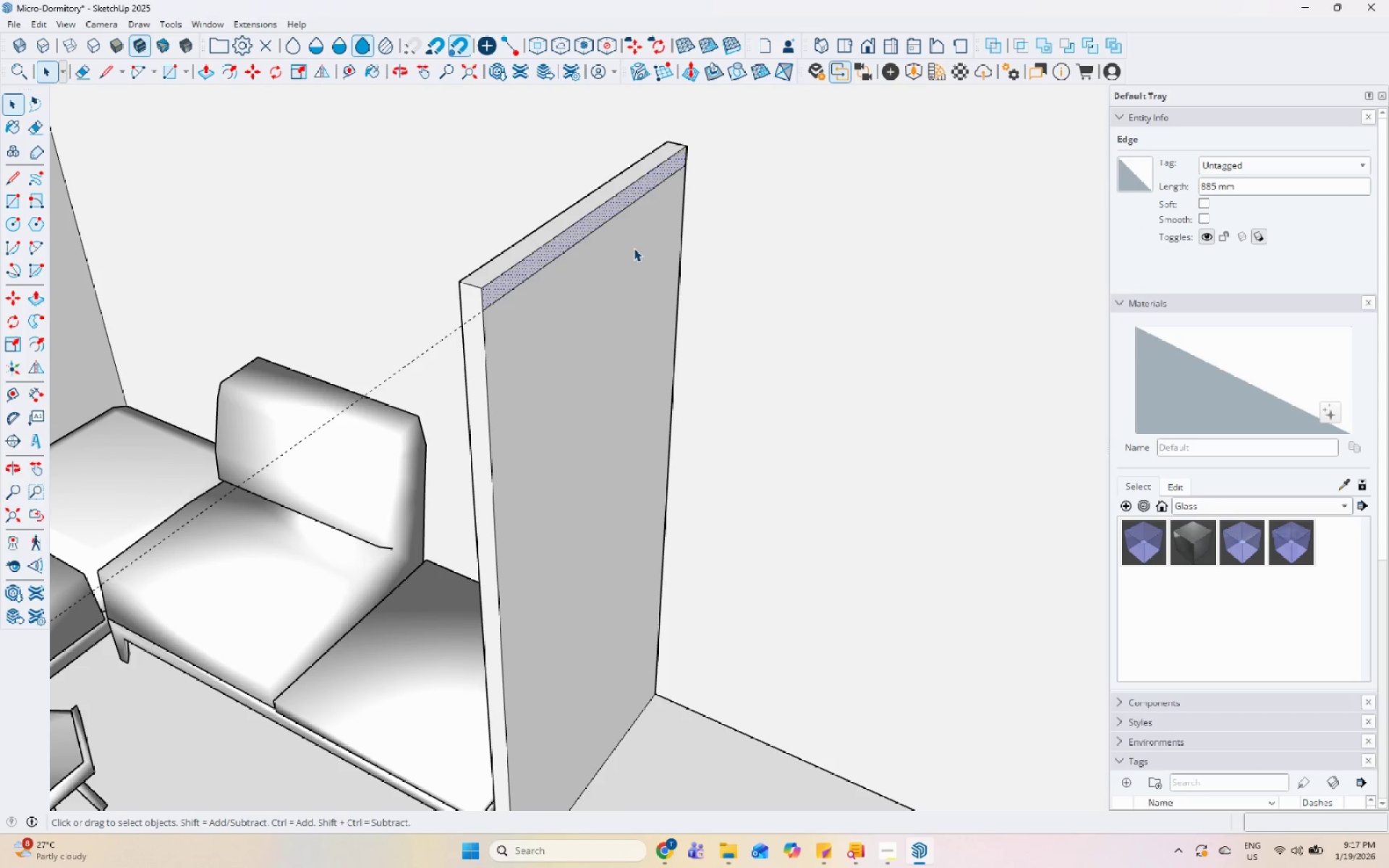 
left_click([655, 234])
 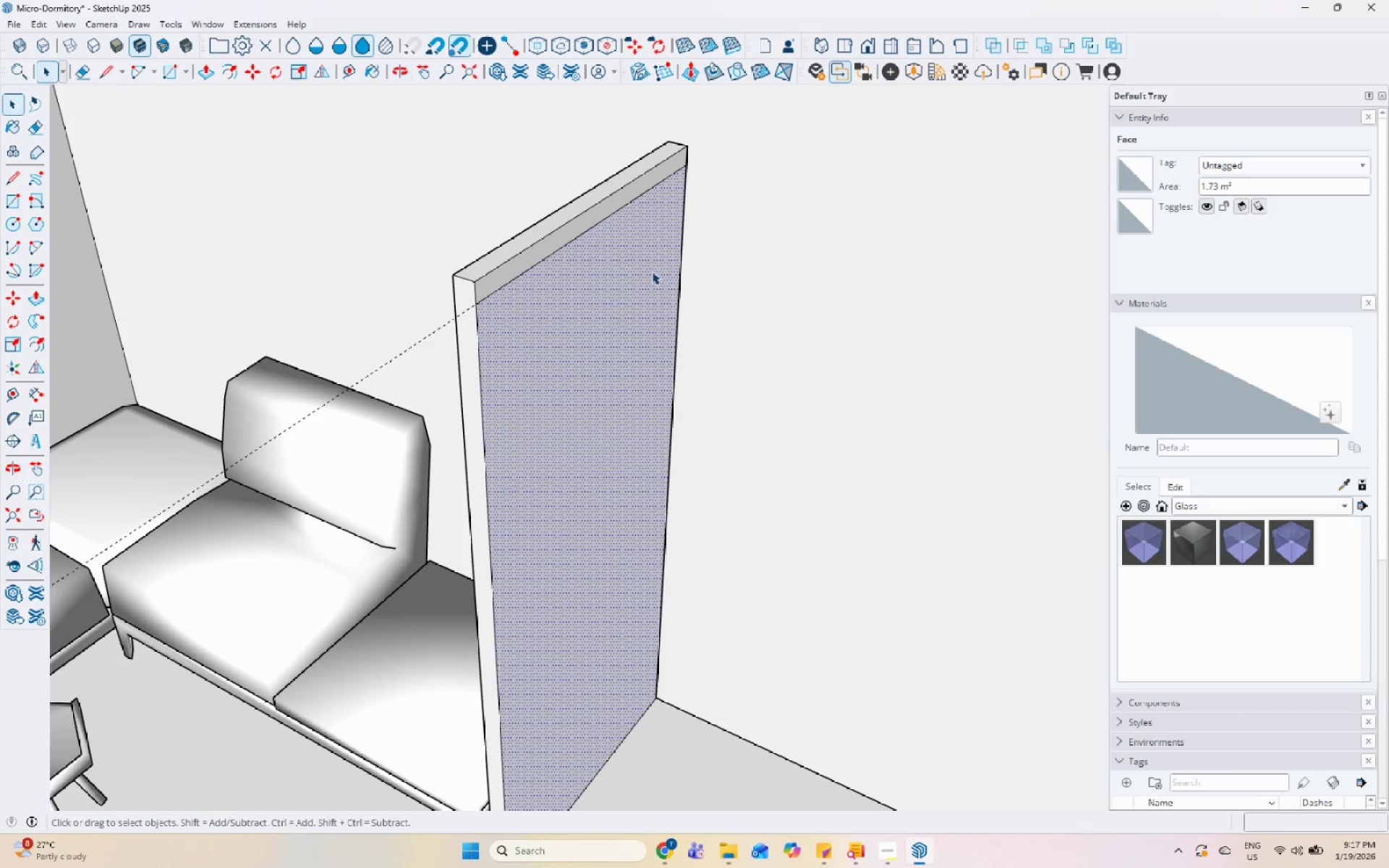 
key(L)
 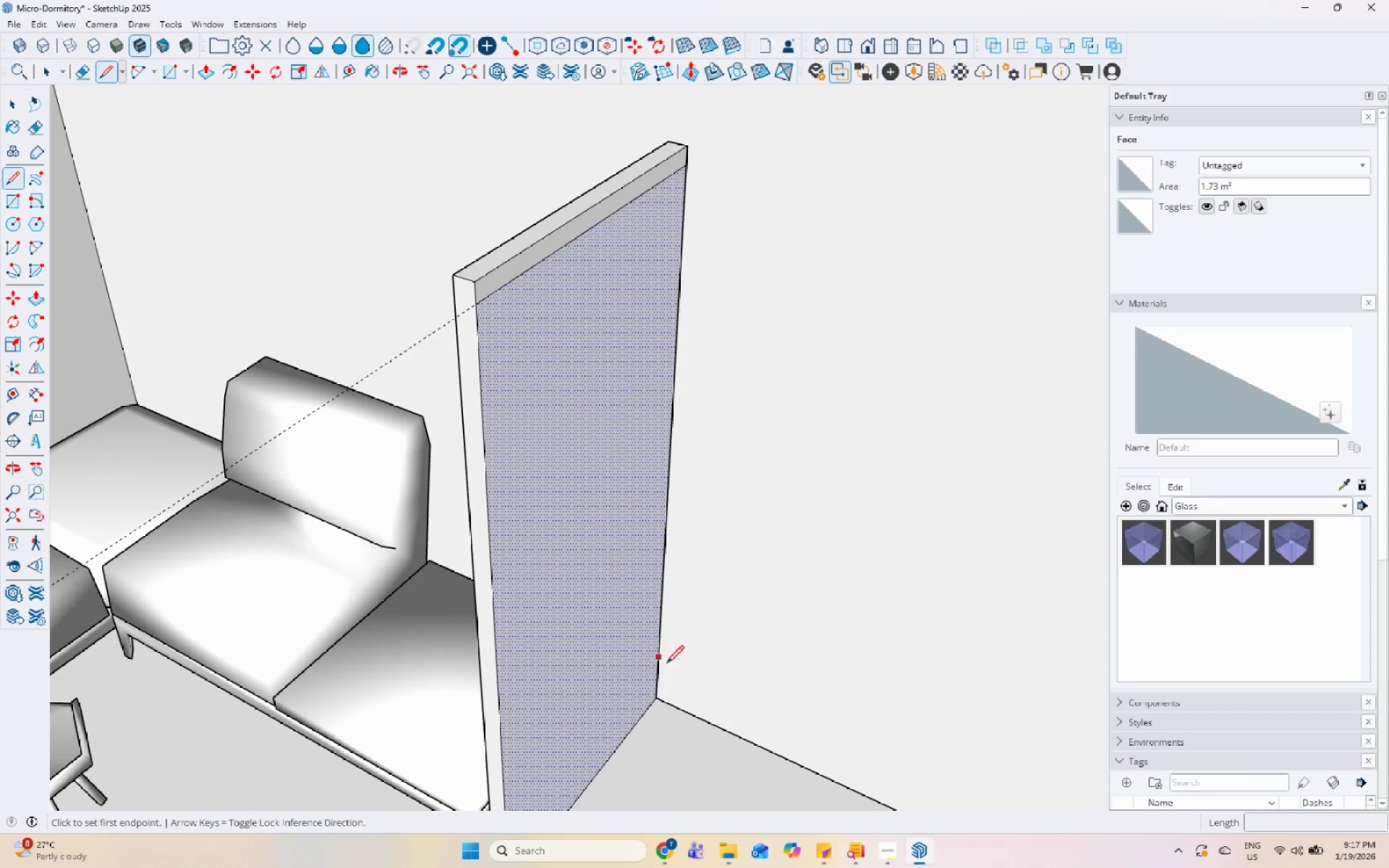 
scroll: coordinate [635, 745], scroll_direction: up, amount: 4.0
 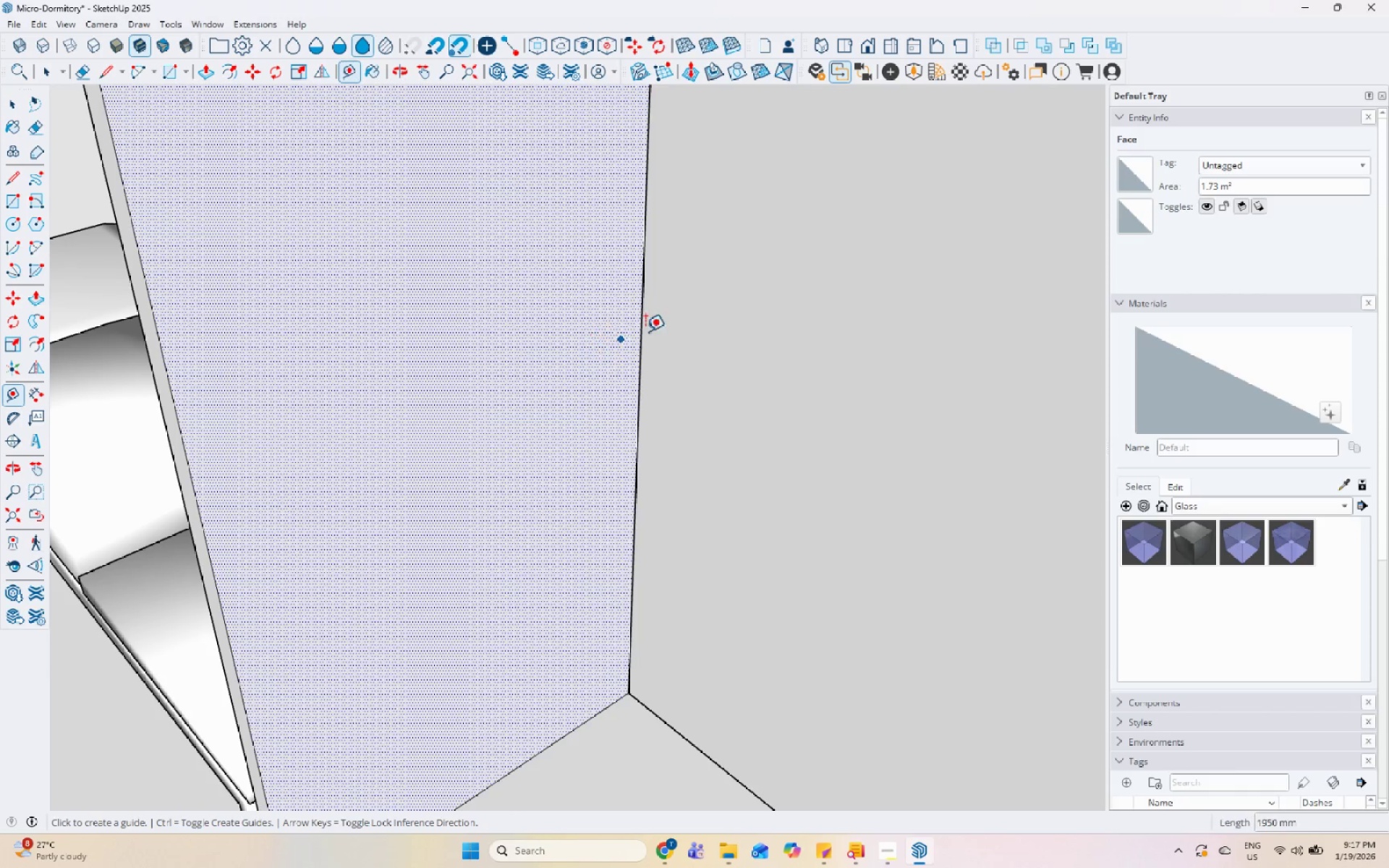 
left_click([643, 310])
 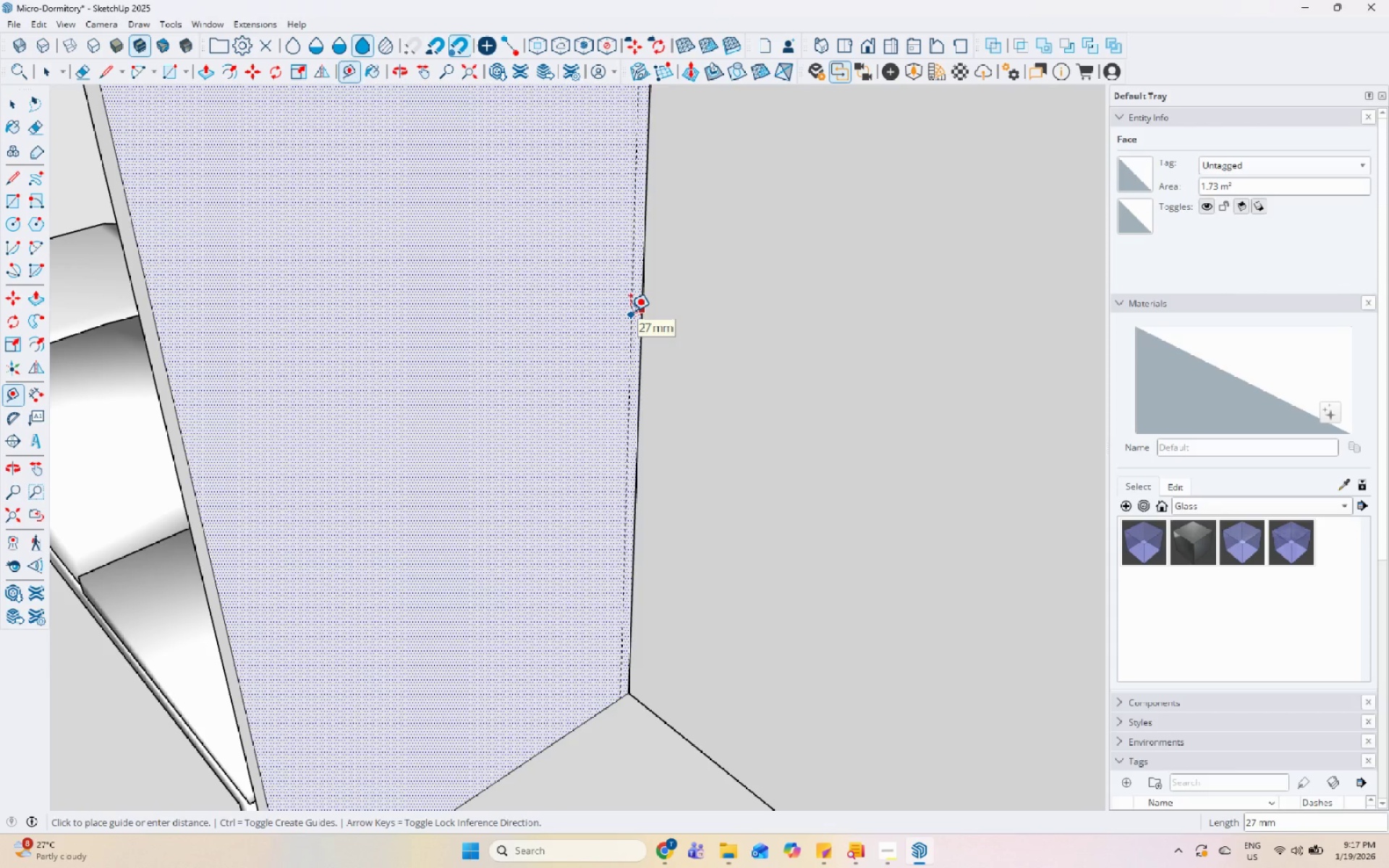 
left_click([630, 311])
 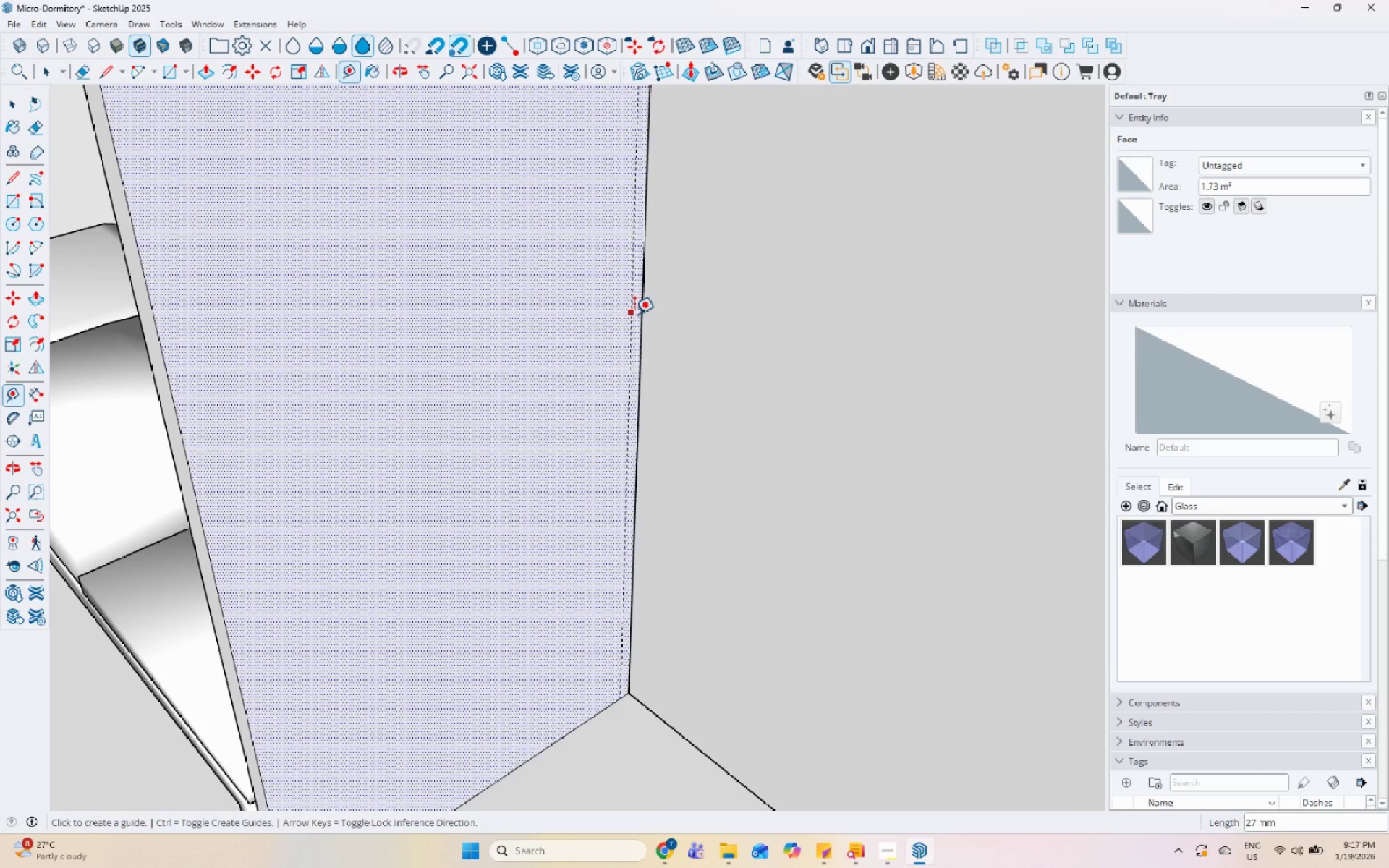 
key(Space)
 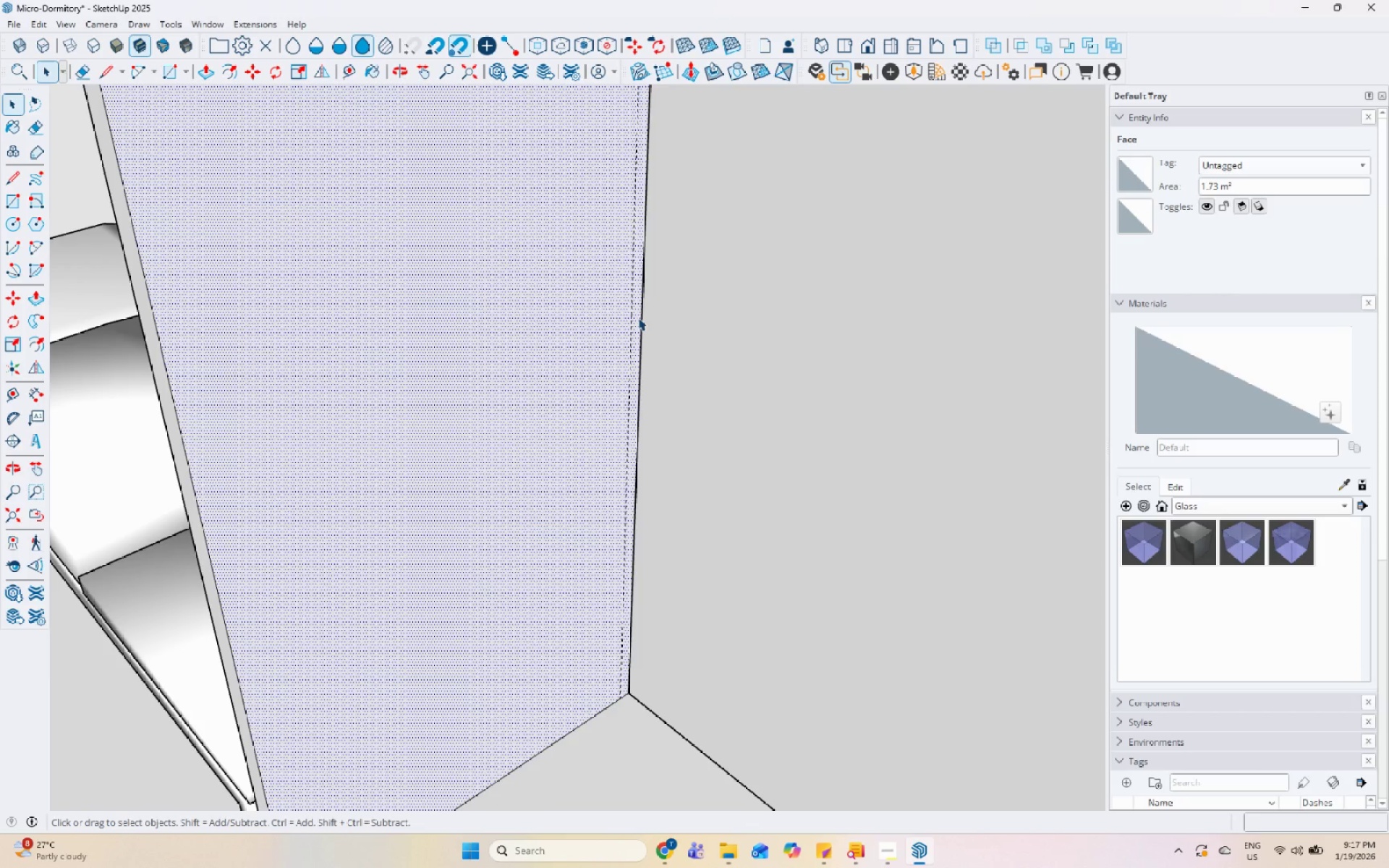 
double_click([638, 318])
 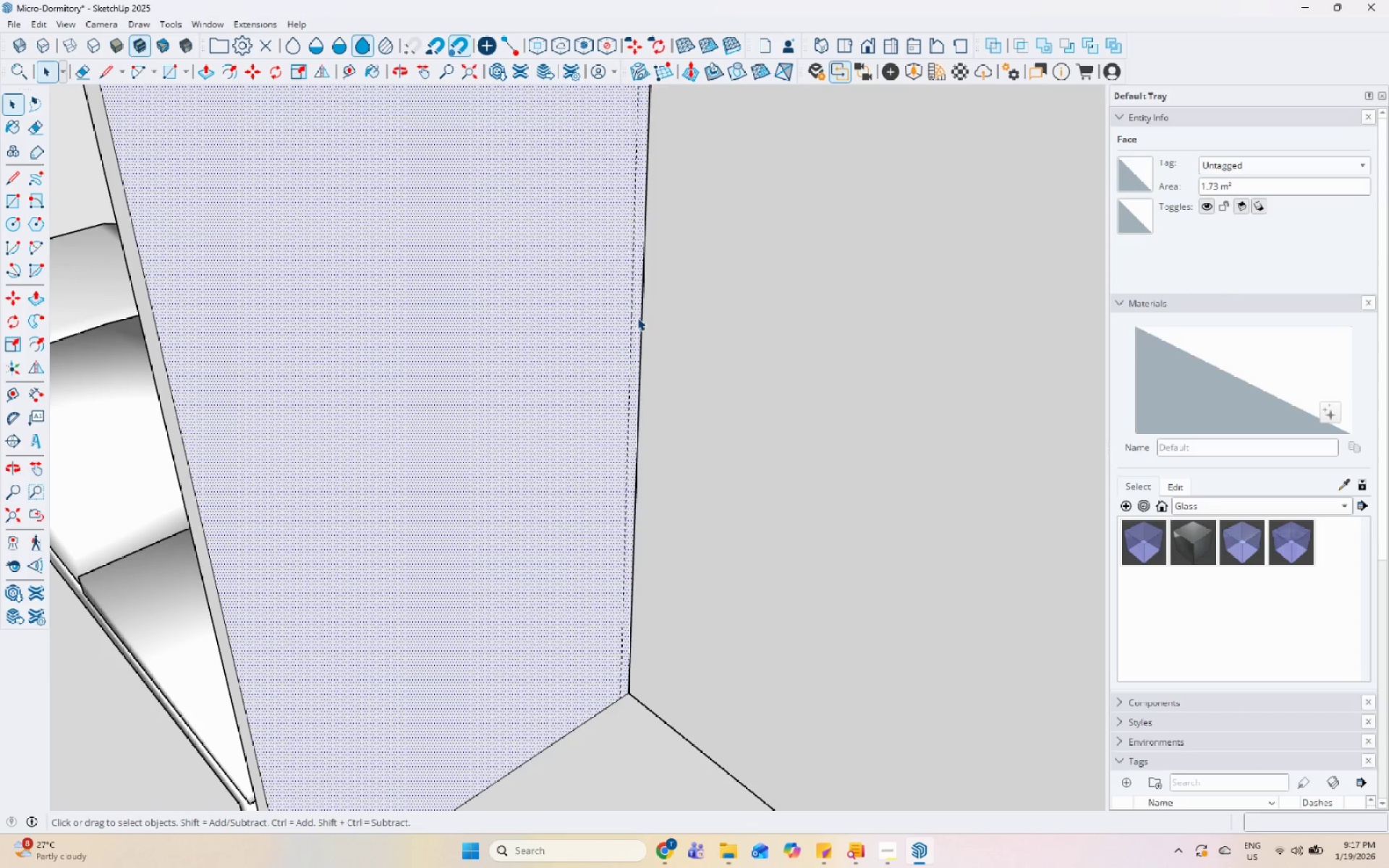 
triple_click([637, 318])
 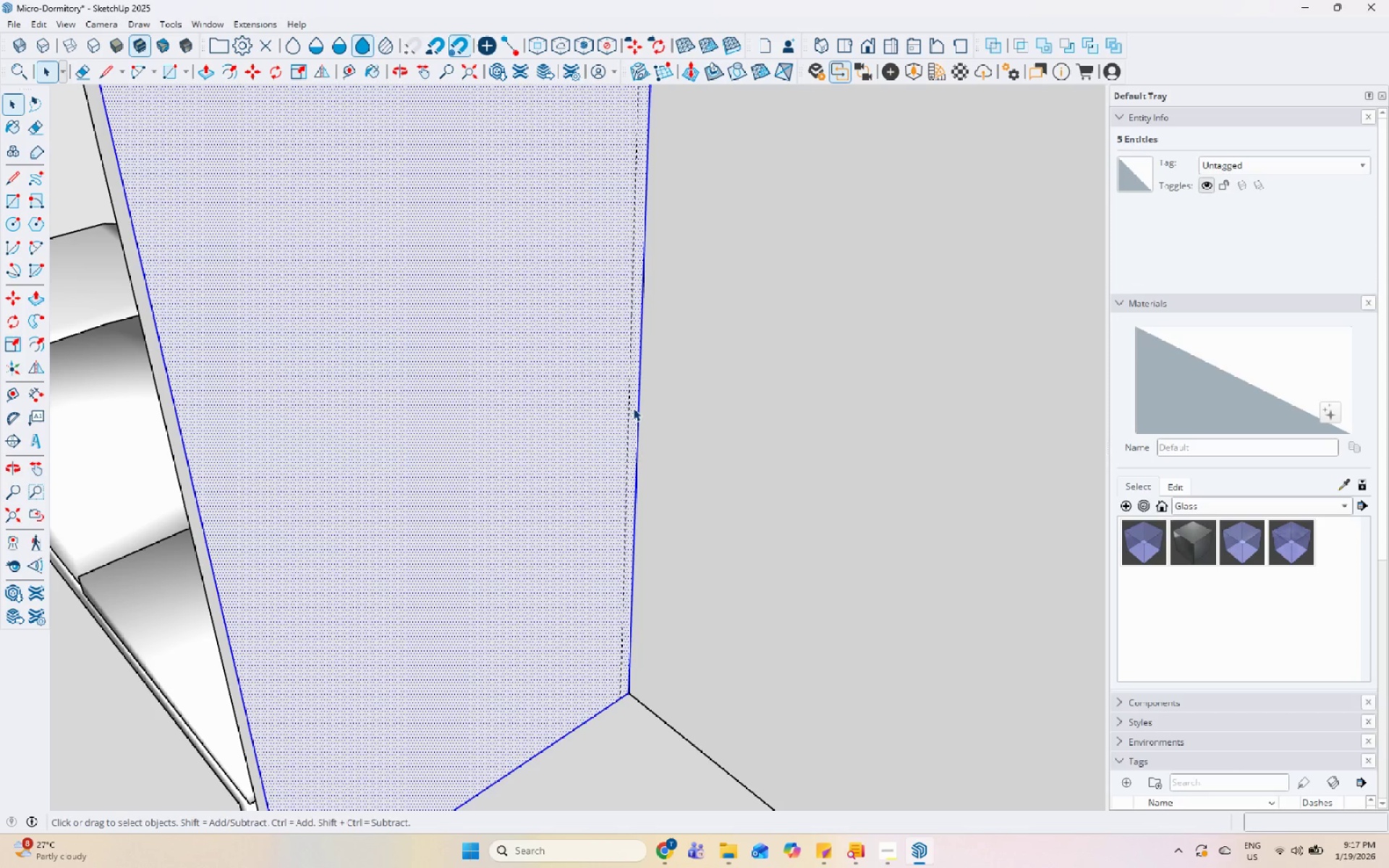 
key(L)
 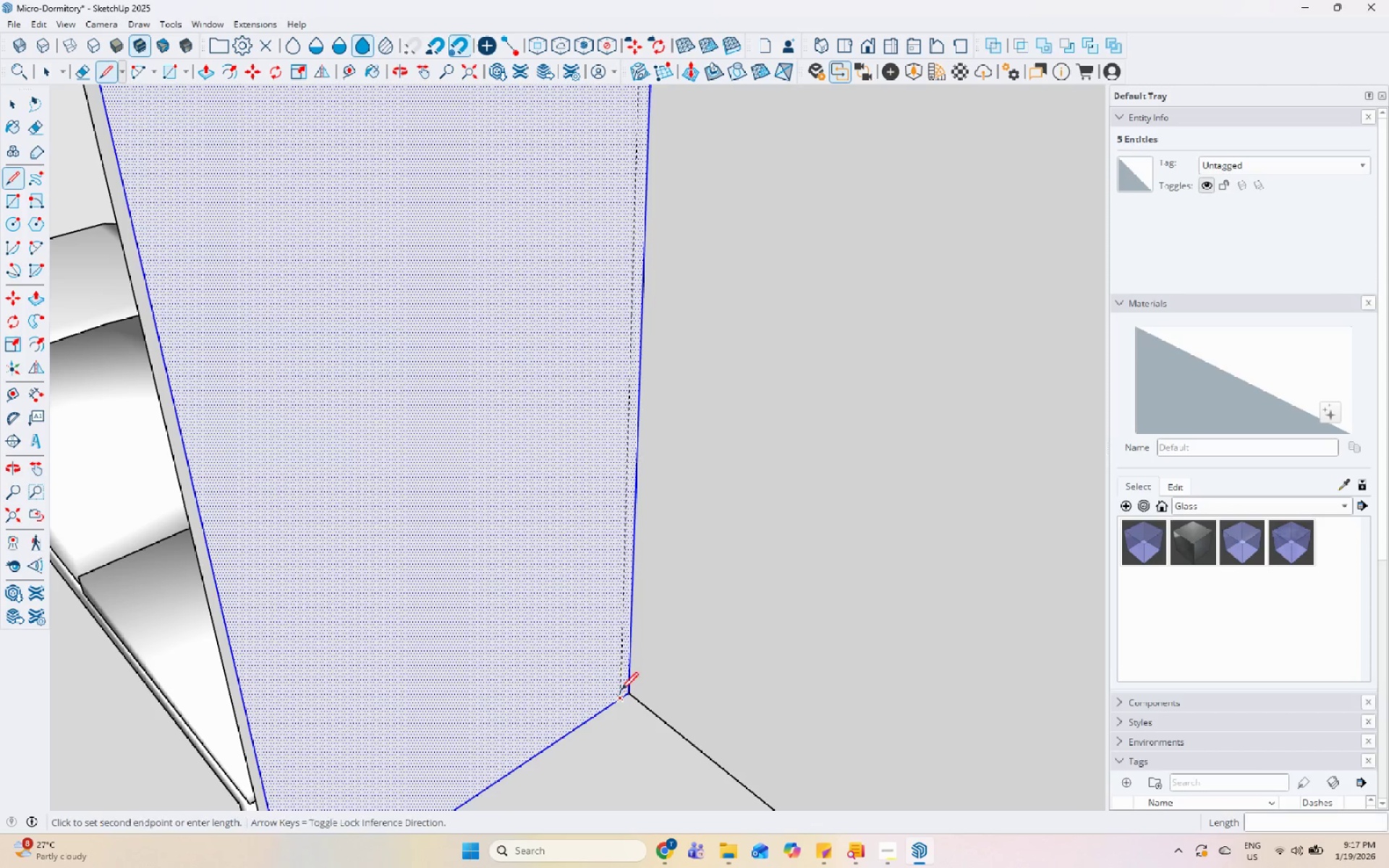 
scroll: coordinate [606, 666], scroll_direction: down, amount: 7.0
 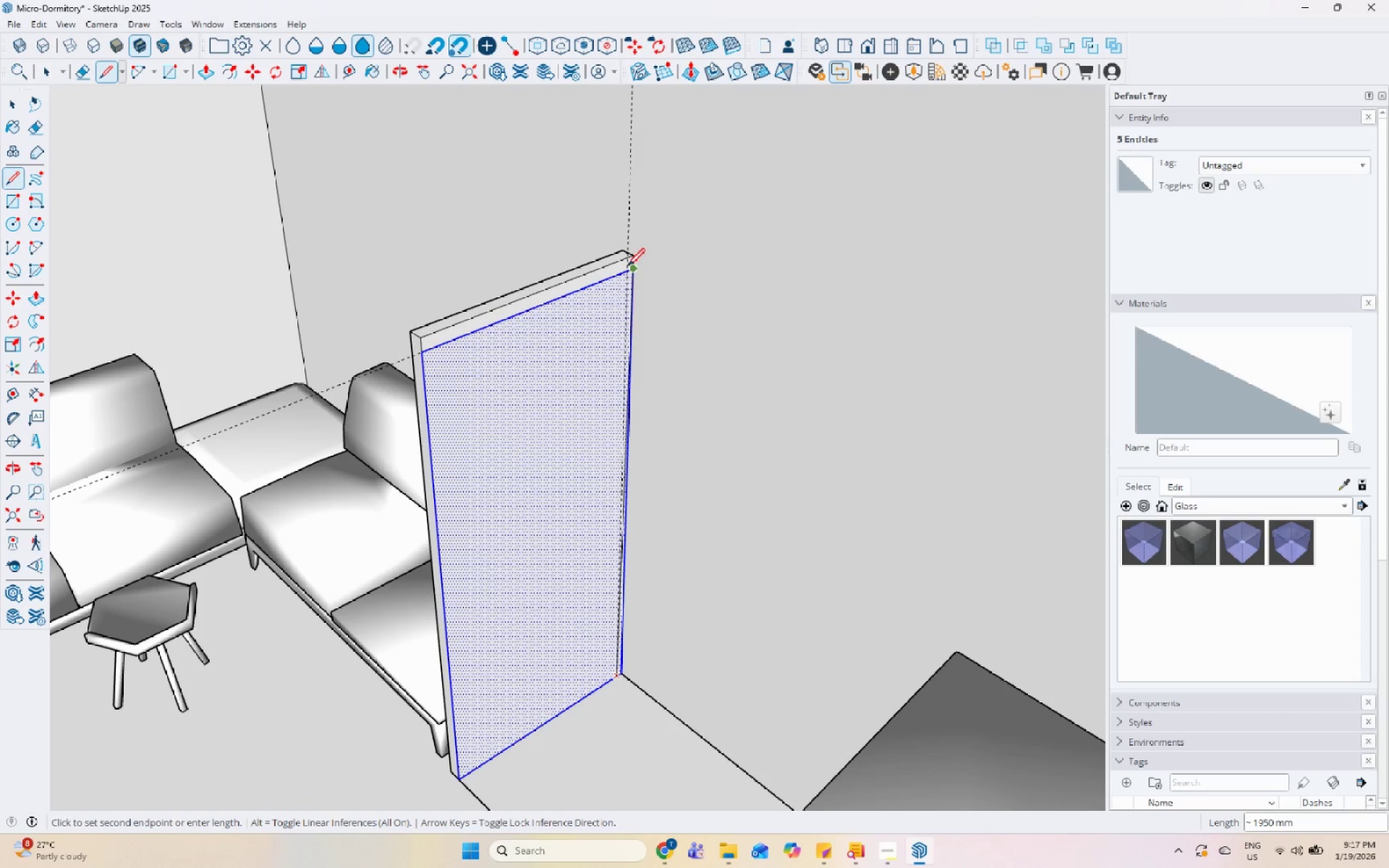 
scroll: coordinate [622, 284], scroll_direction: up, amount: 5.0
 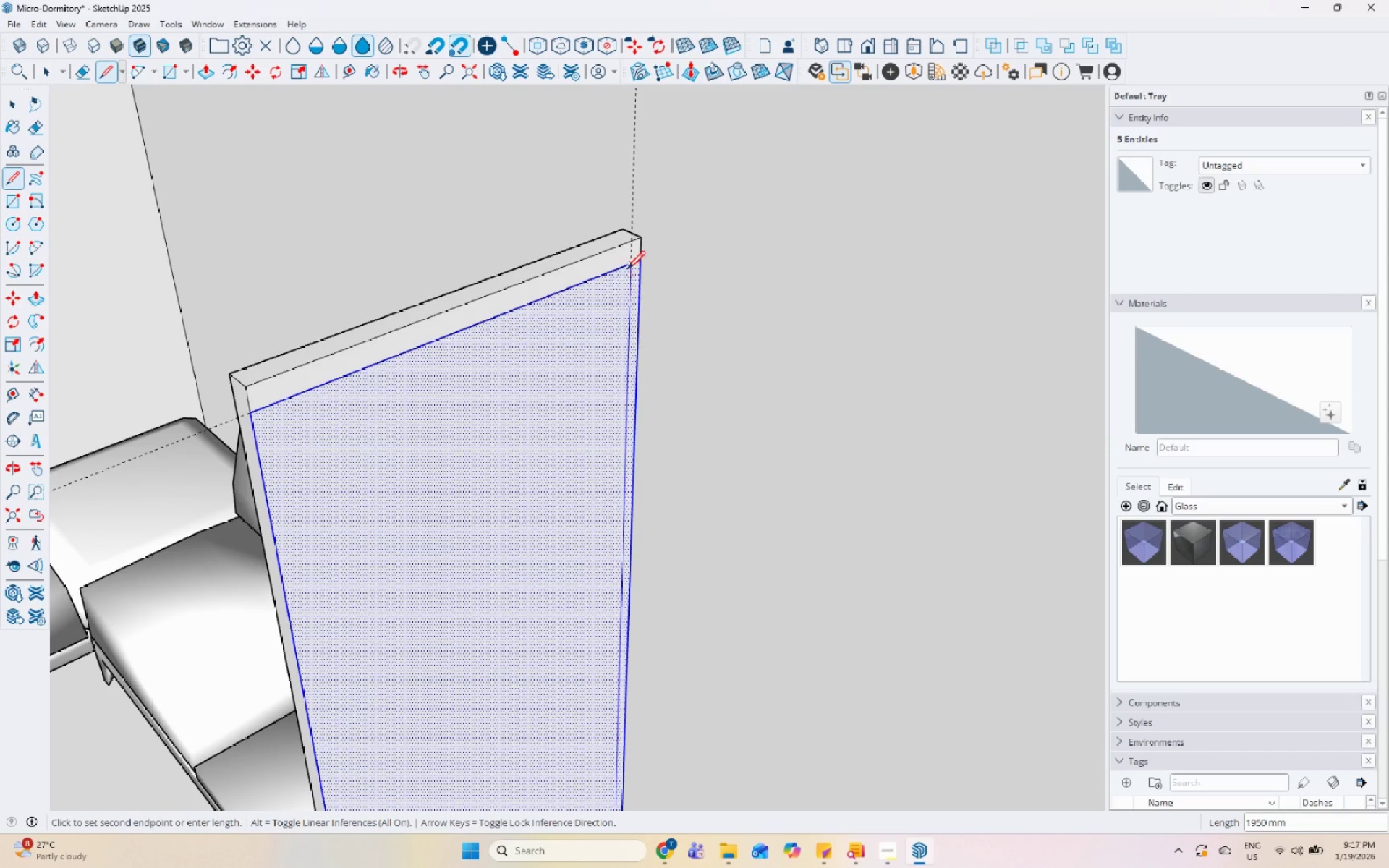 
left_click([627, 264])
 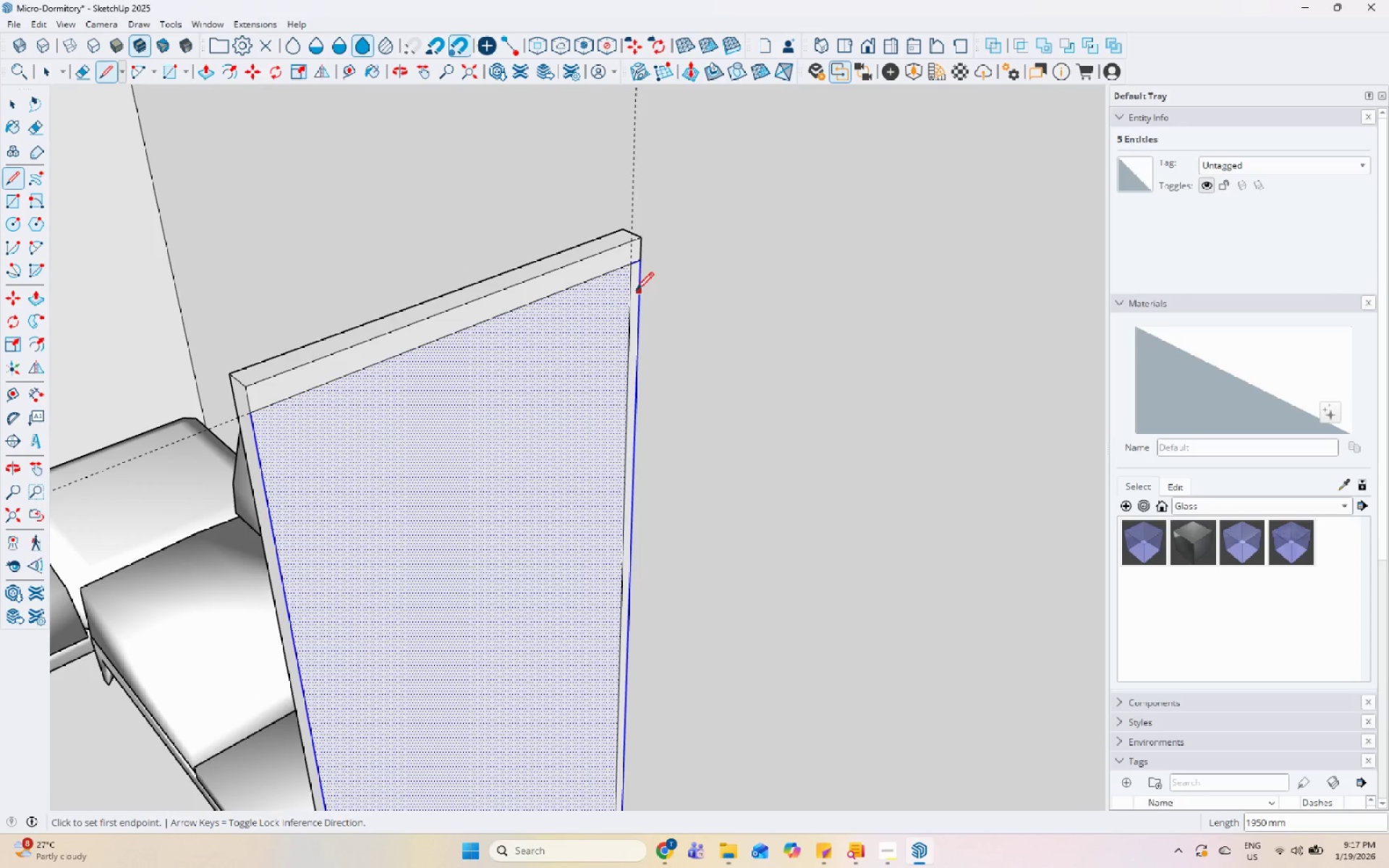 
key(Space)
 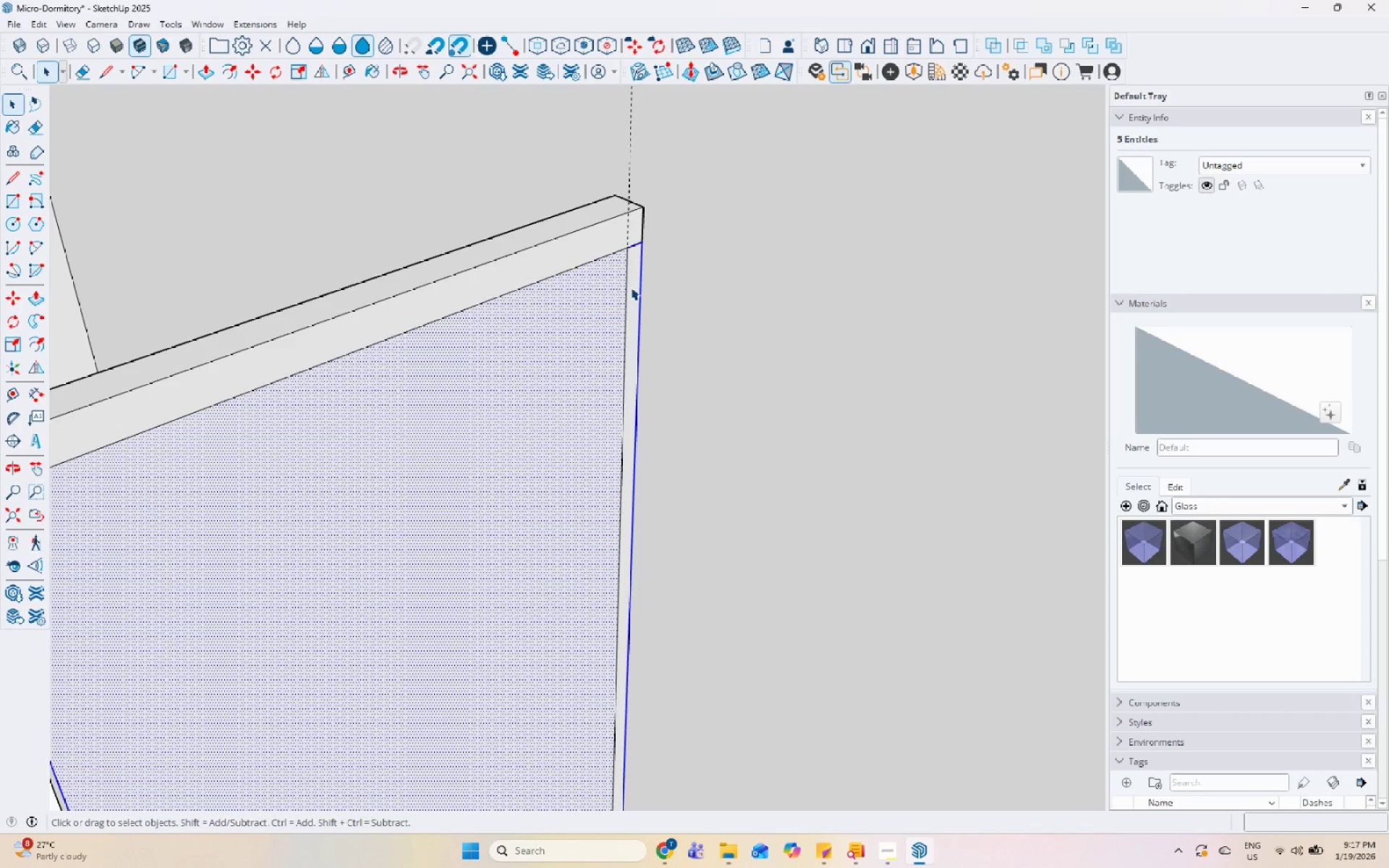 
left_click([631, 287])
 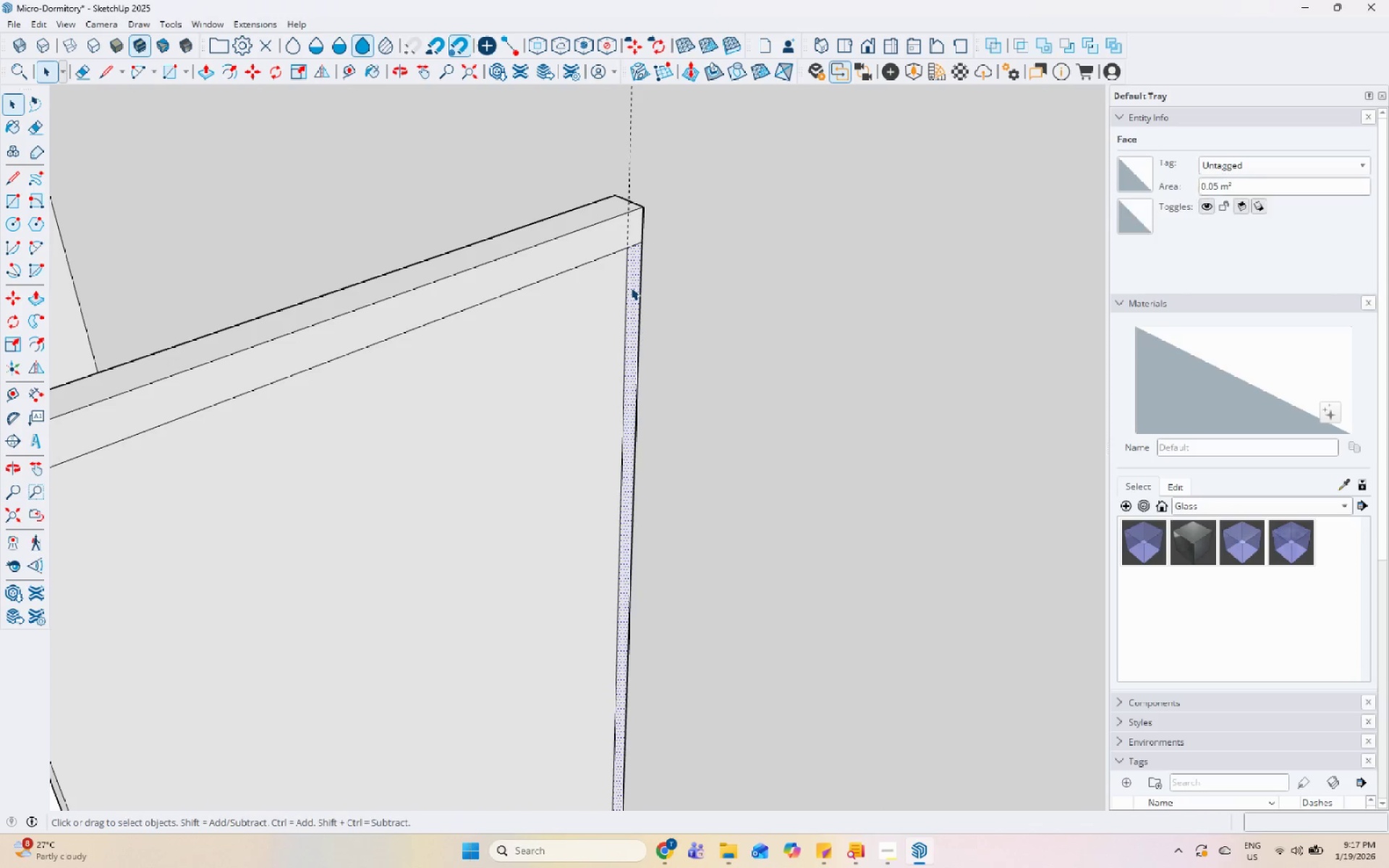 
scroll: coordinate [637, 294], scroll_direction: up, amount: 4.0
 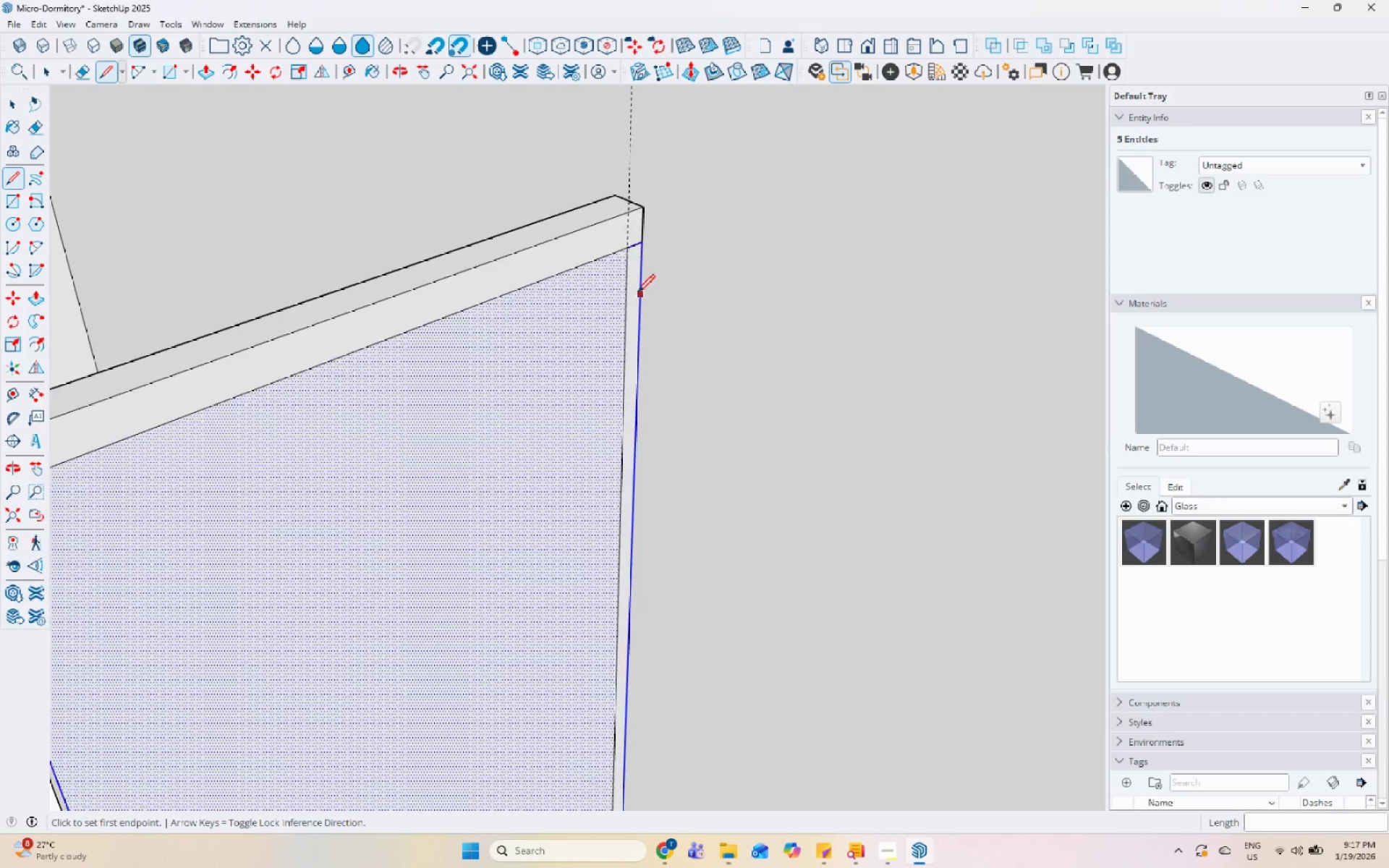 
key(P)
 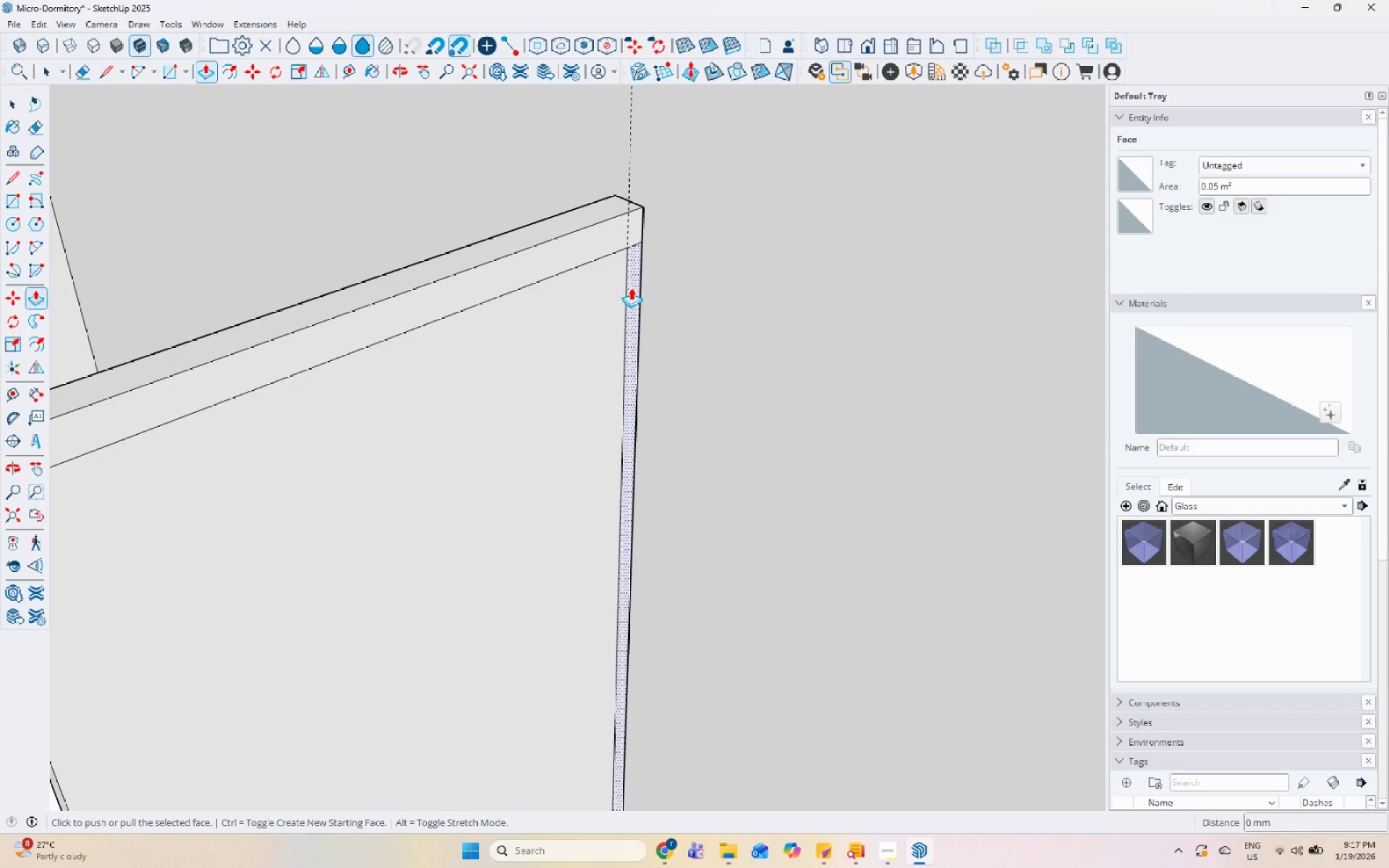 
left_click([631, 287])
 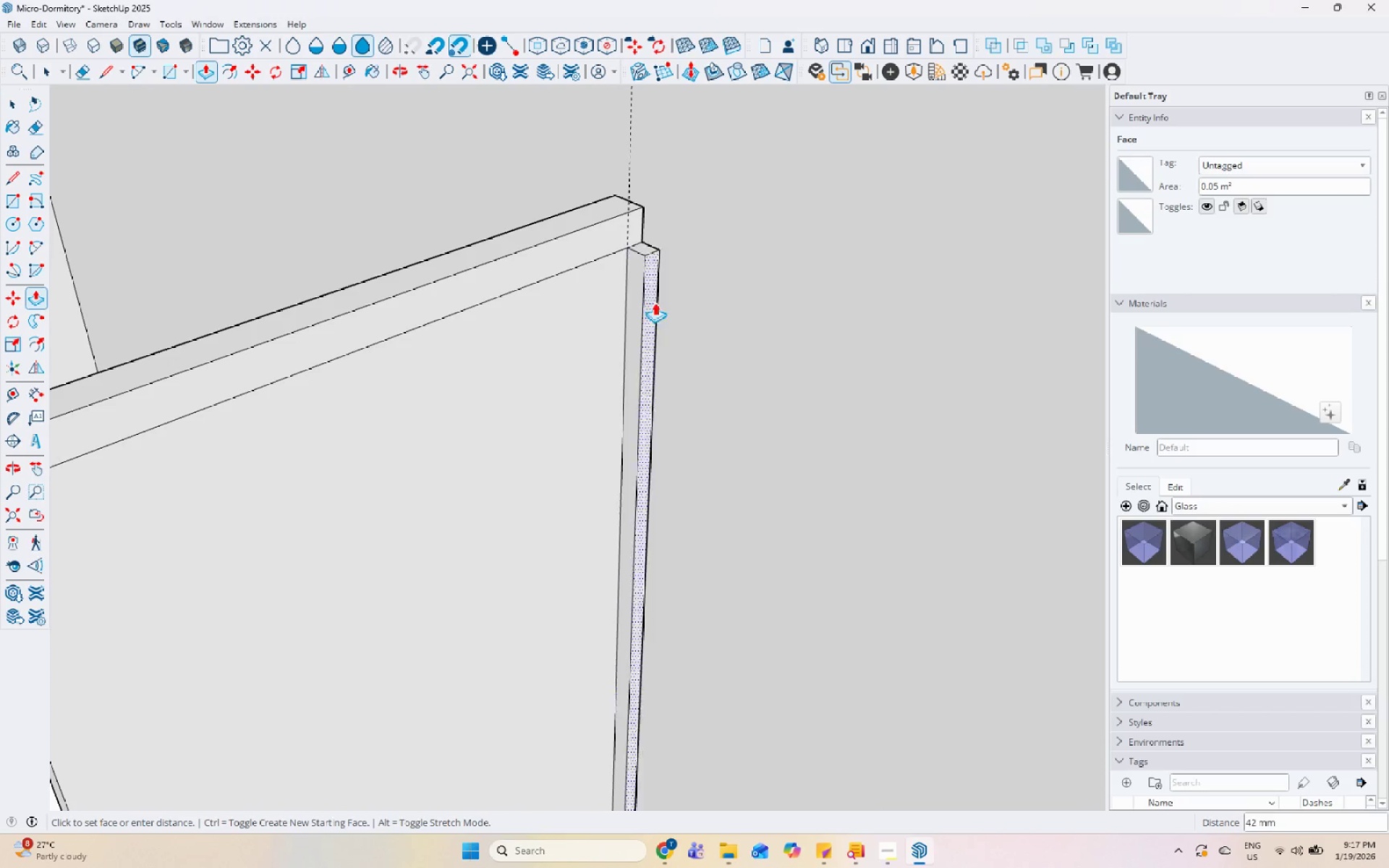 
scroll: coordinate [677, 306], scroll_direction: down, amount: 12.0
 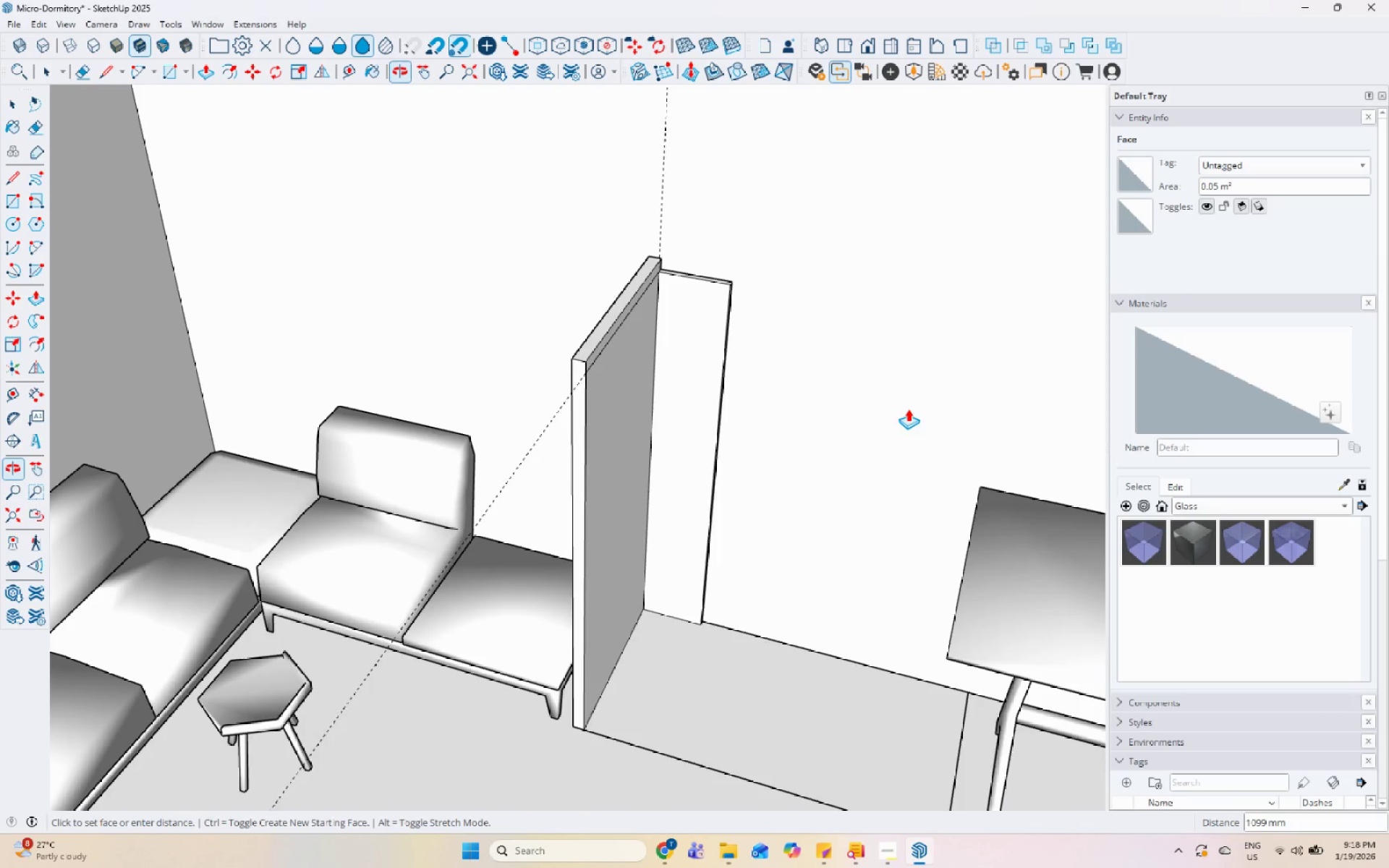 
scroll: coordinate [909, 698], scroll_direction: up, amount: 4.0
 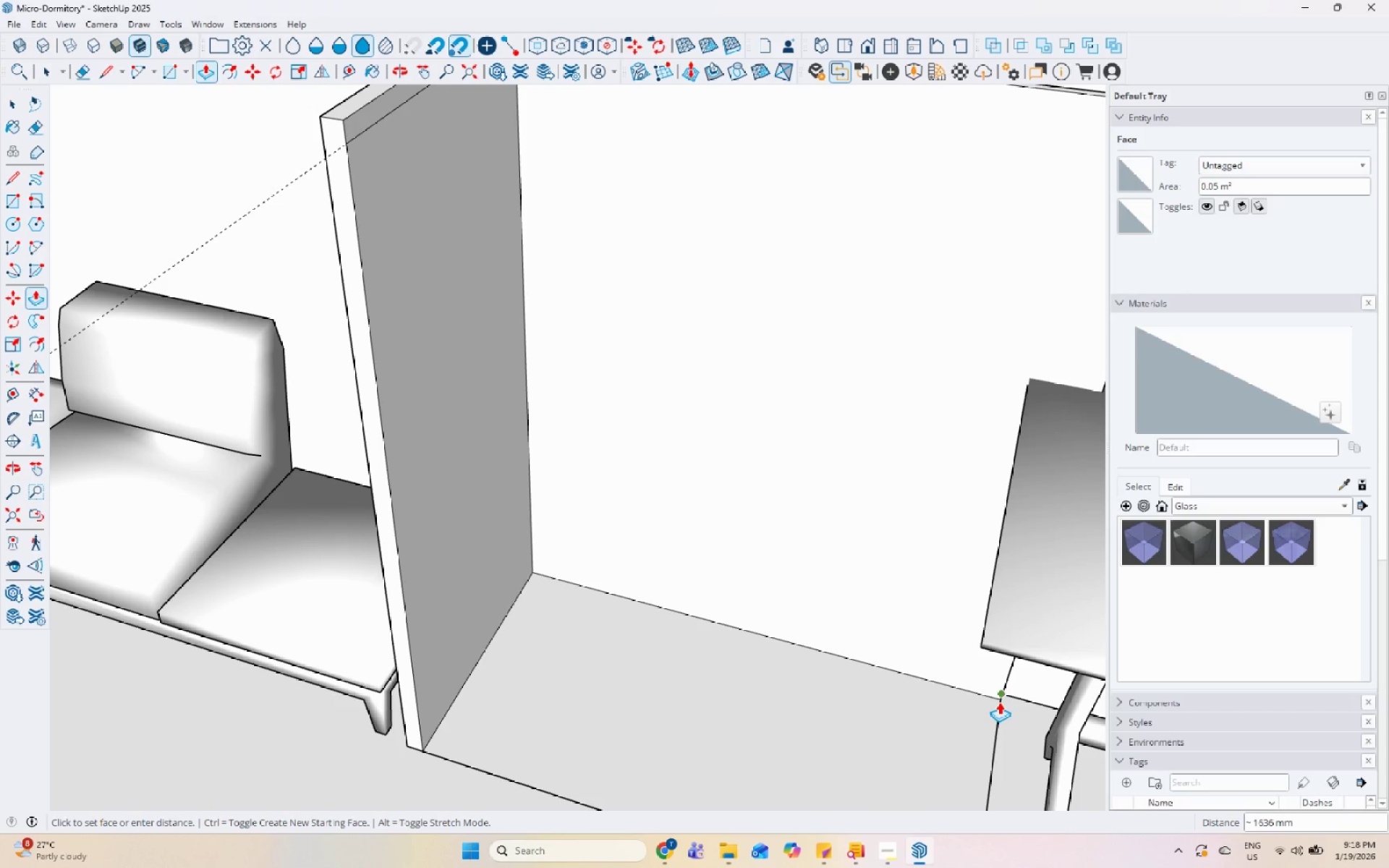 
key(Space)
 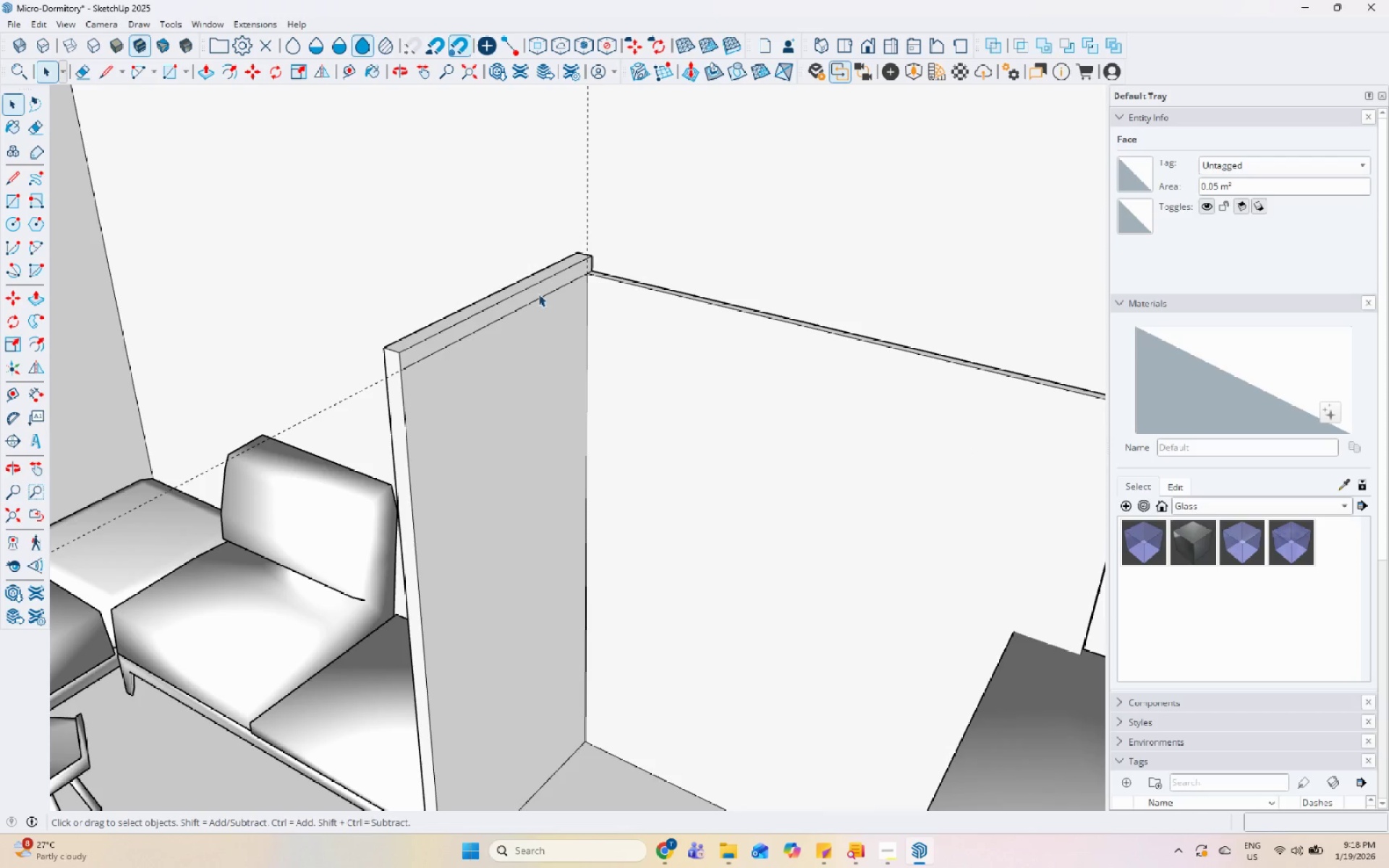 
left_click([538, 282])
 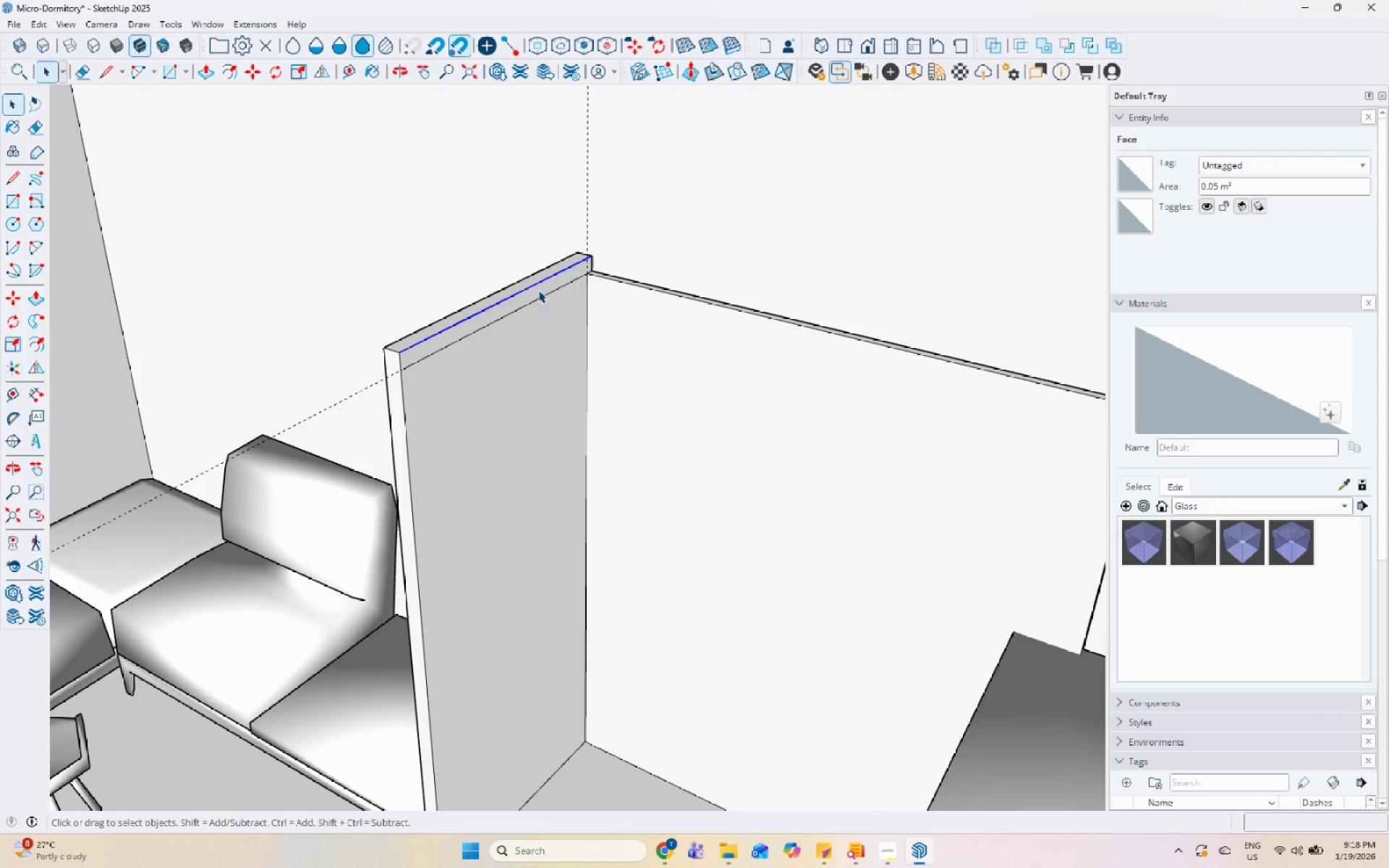 
scroll: coordinate [535, 380], scroll_direction: down, amount: 1.0
 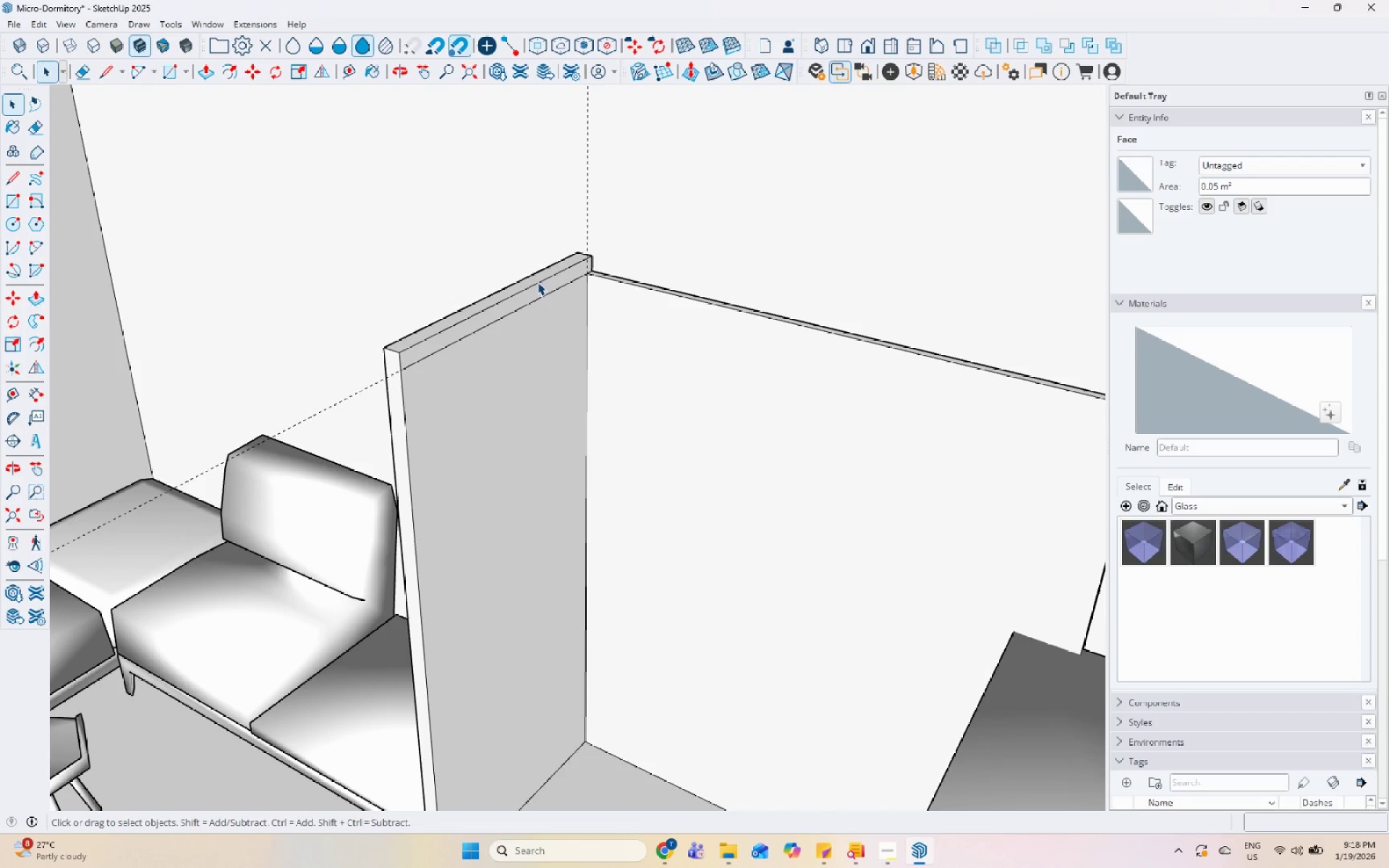 
double_click([538, 290])
 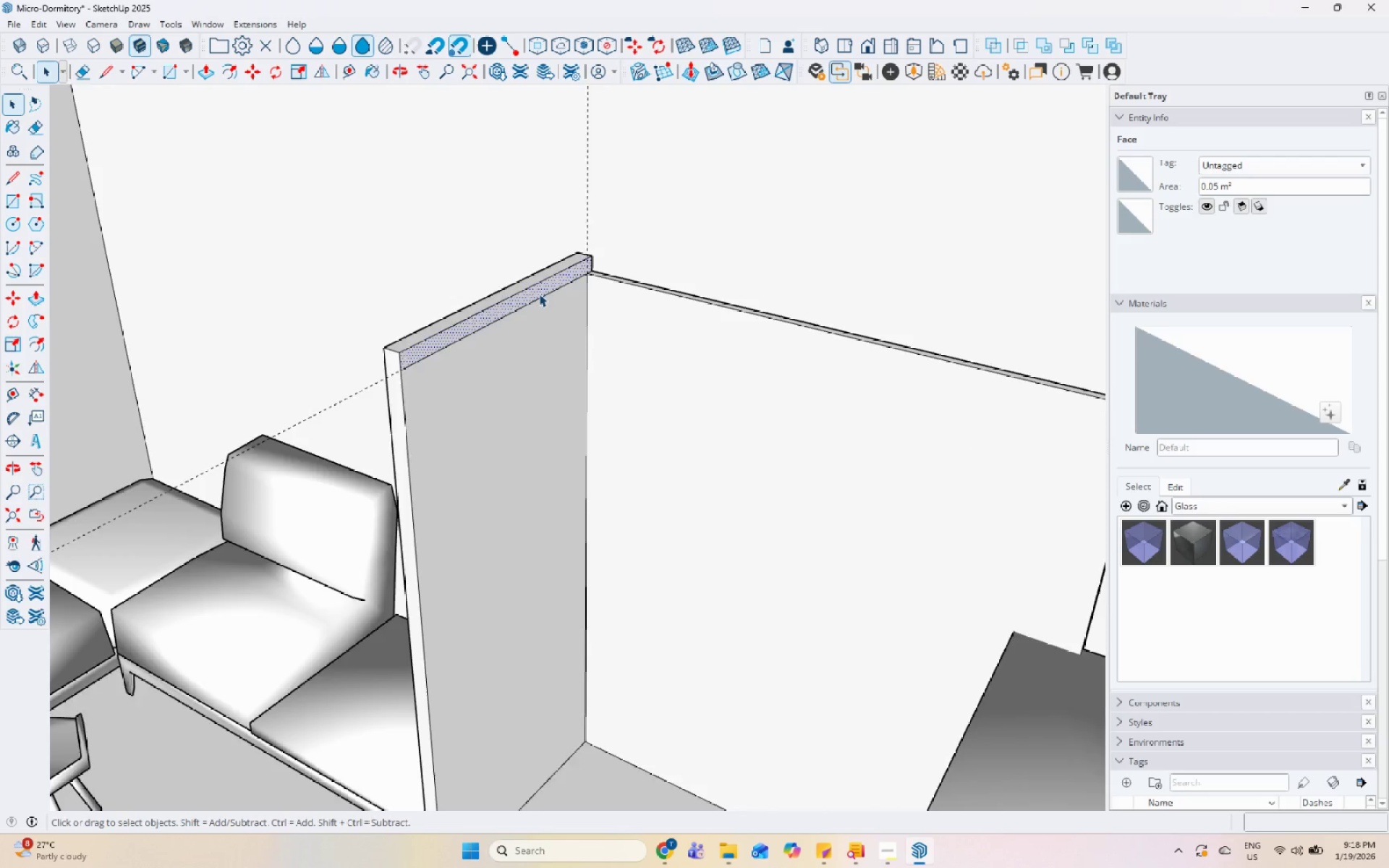 
scroll: coordinate [539, 298], scroll_direction: down, amount: 5.0
 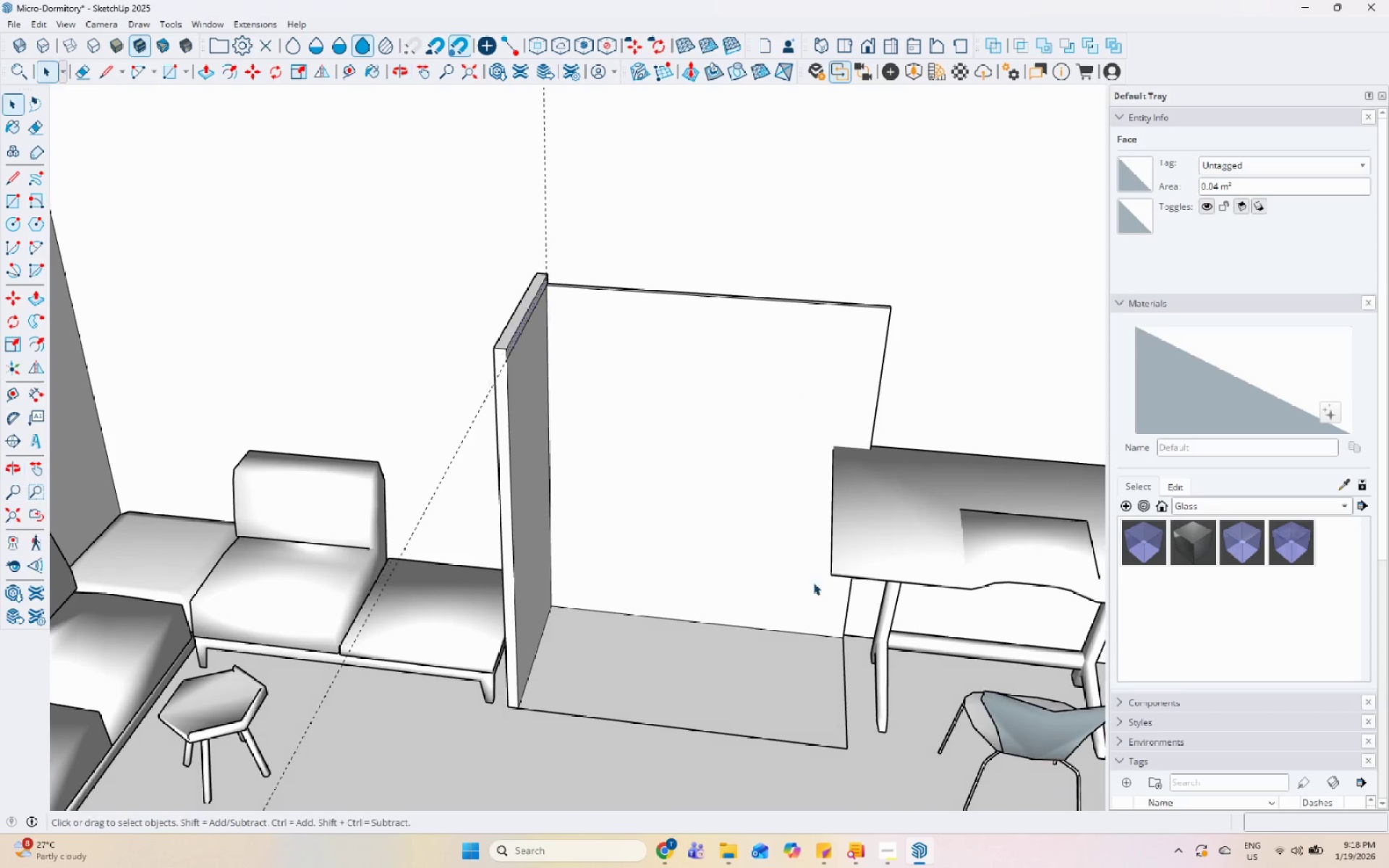 
scroll: coordinate [799, 728], scroll_direction: up, amount: 2.0
 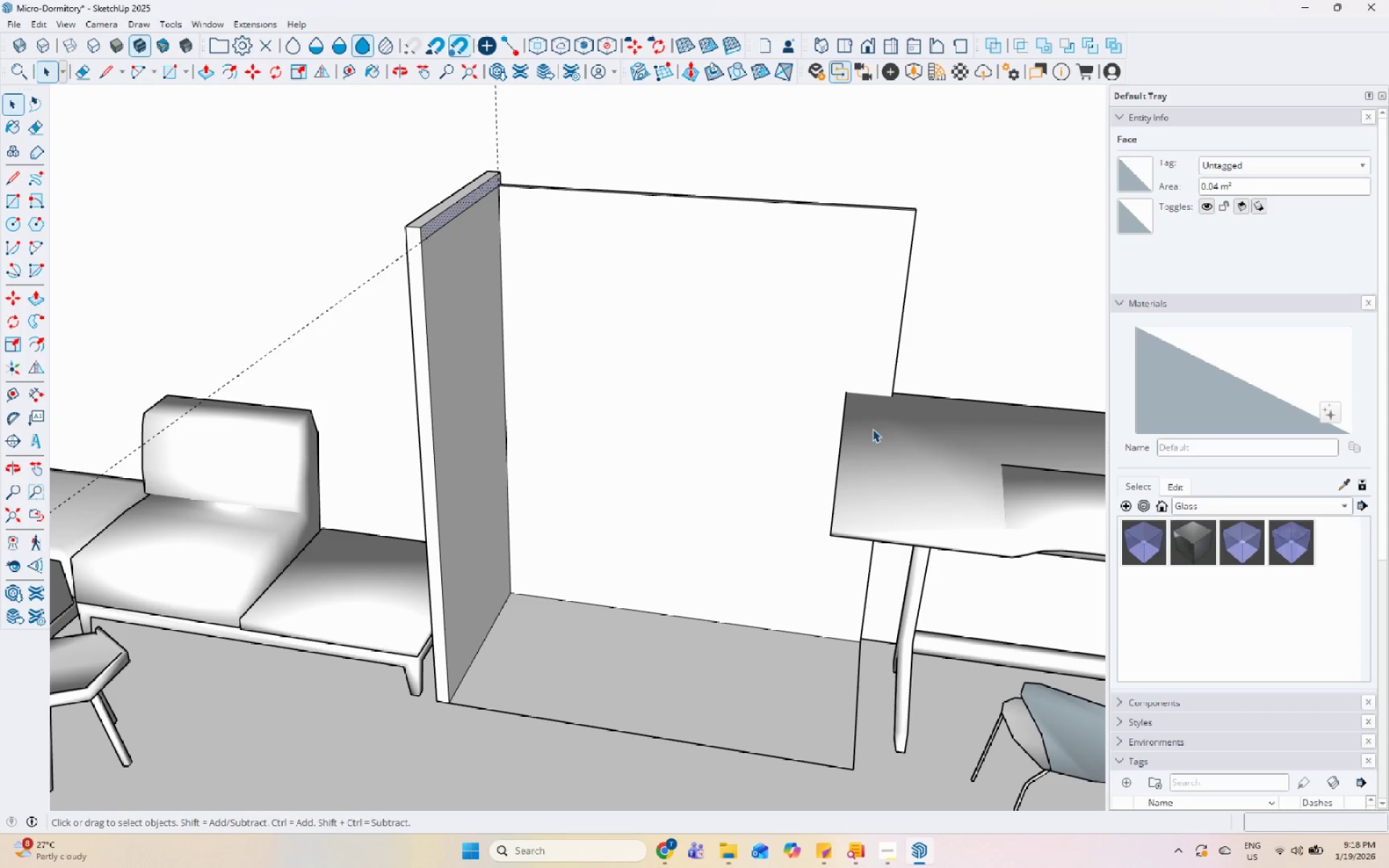 
scroll: coordinate [658, 599], scroll_direction: down, amount: 61.0
 